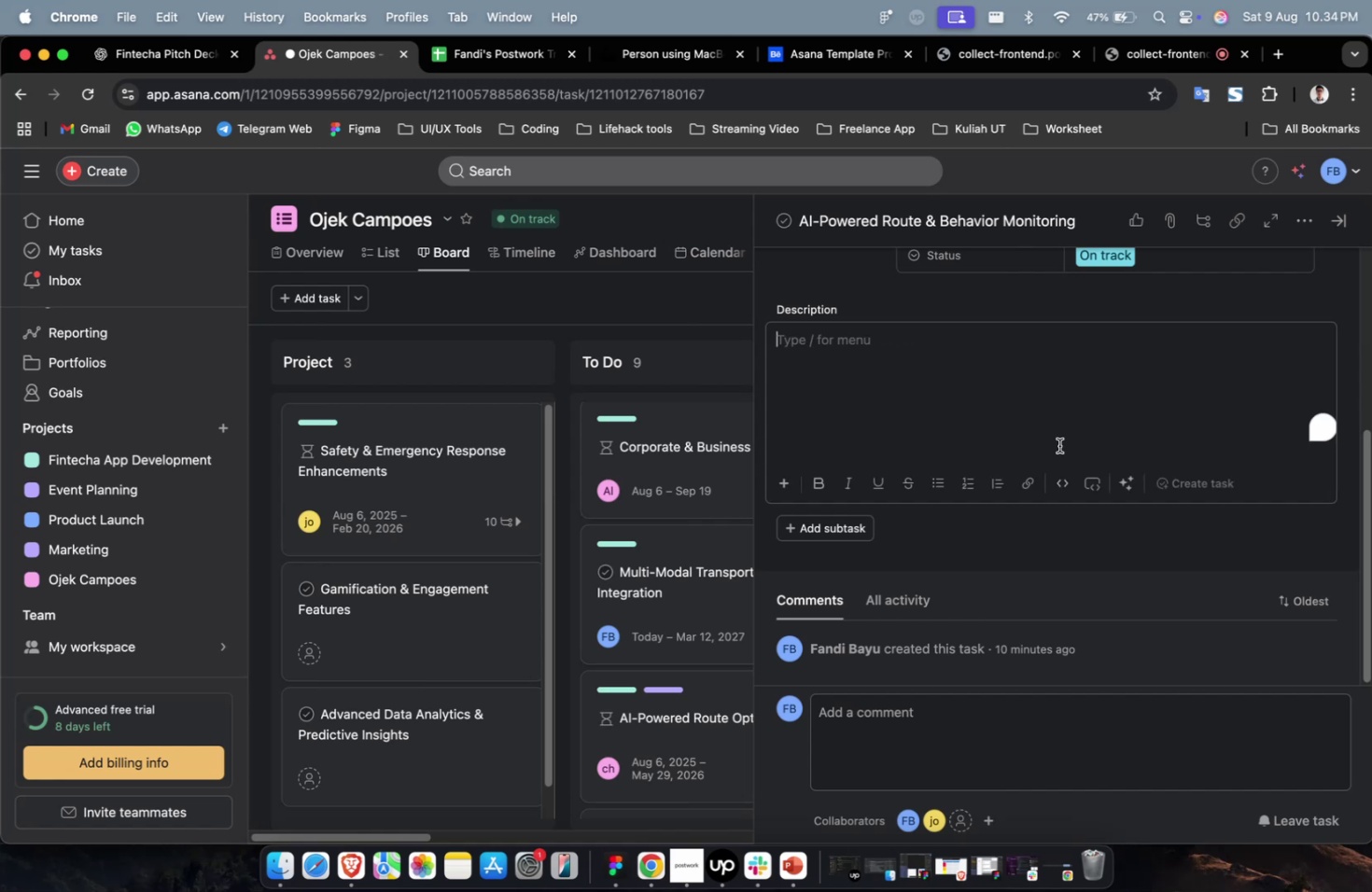 
key(Meta+V)
 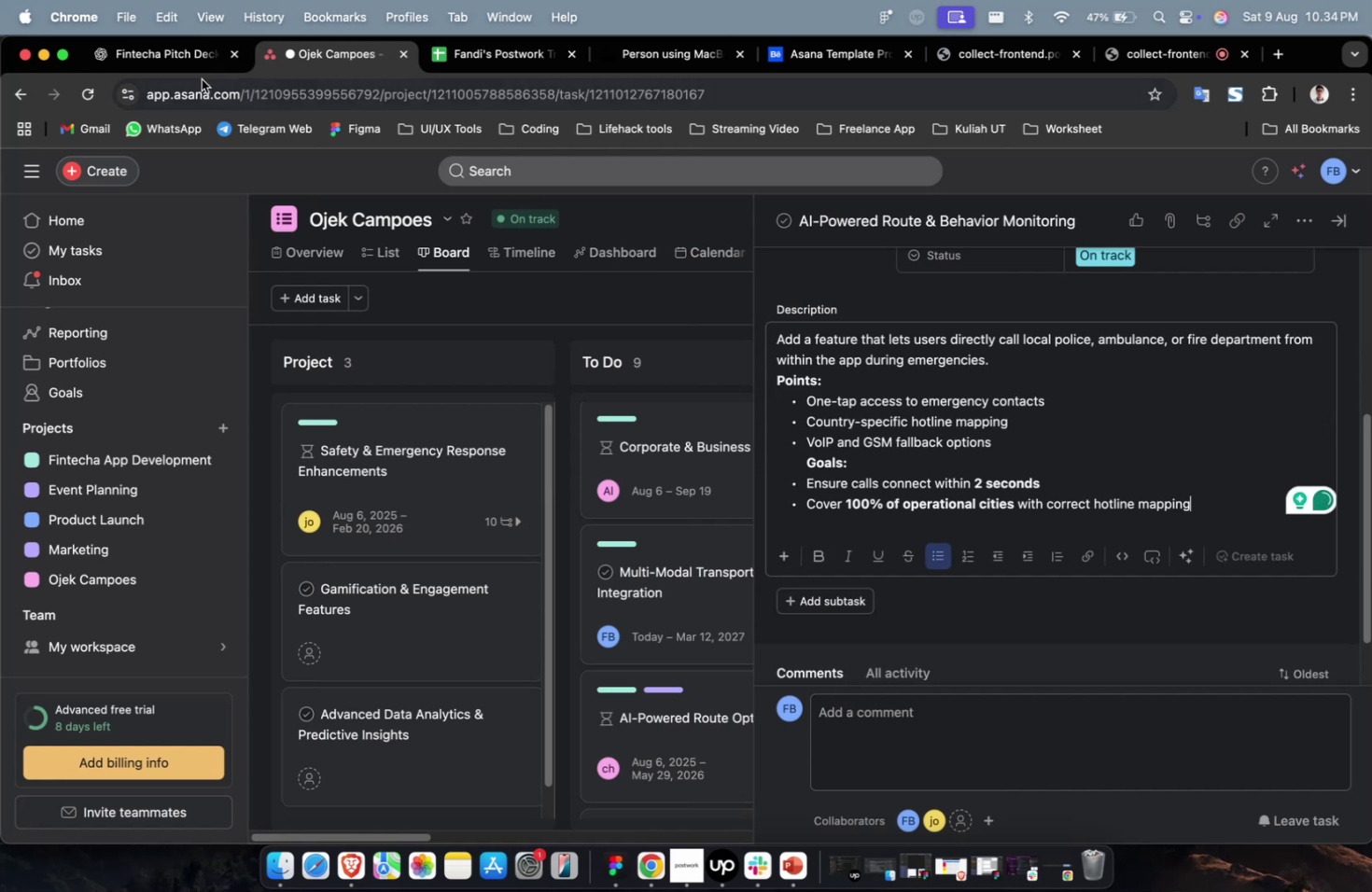 
double_click([195, 62])
 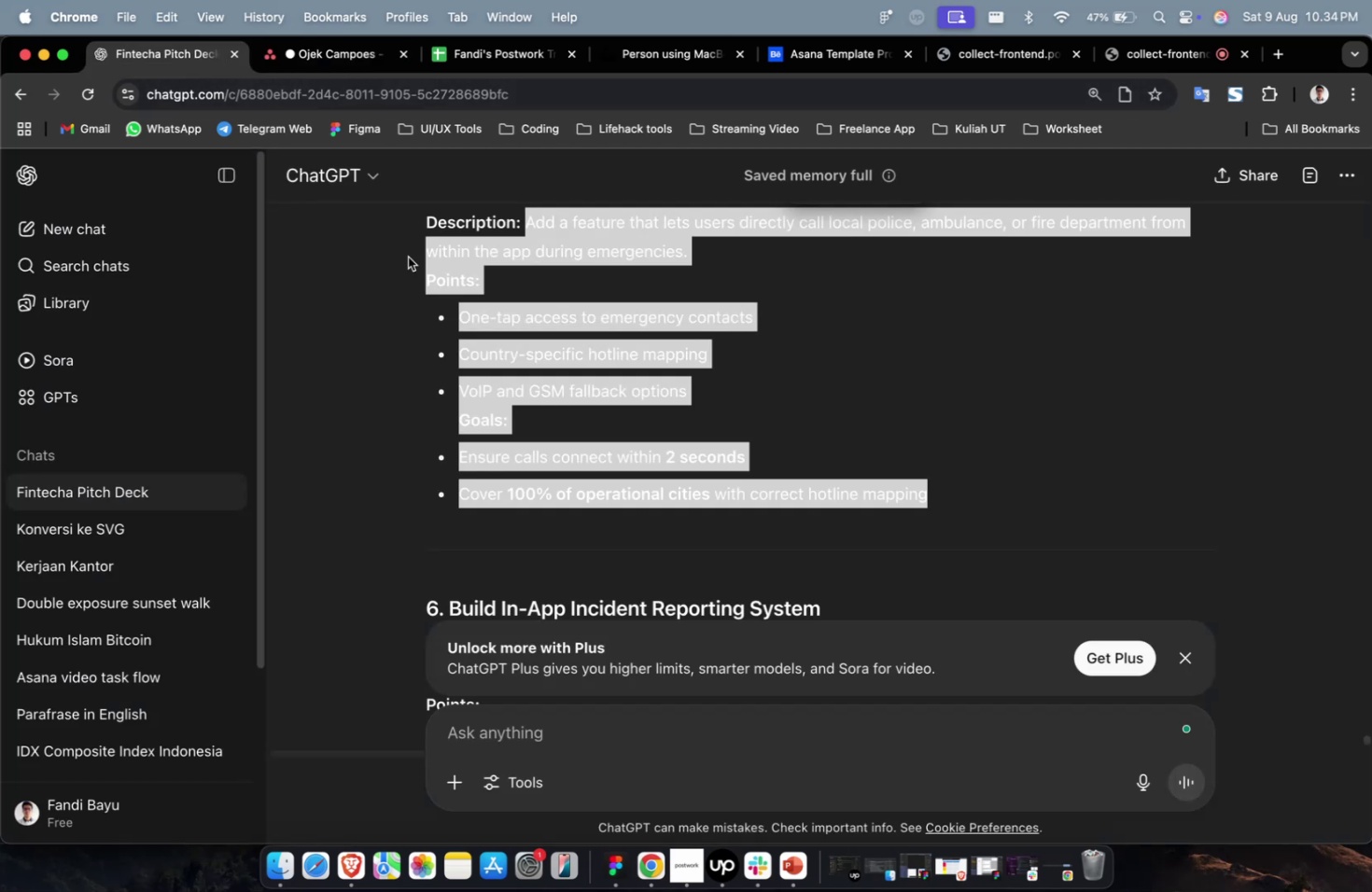 
scroll: coordinate [609, 350], scroll_direction: up, amount: 13.0
 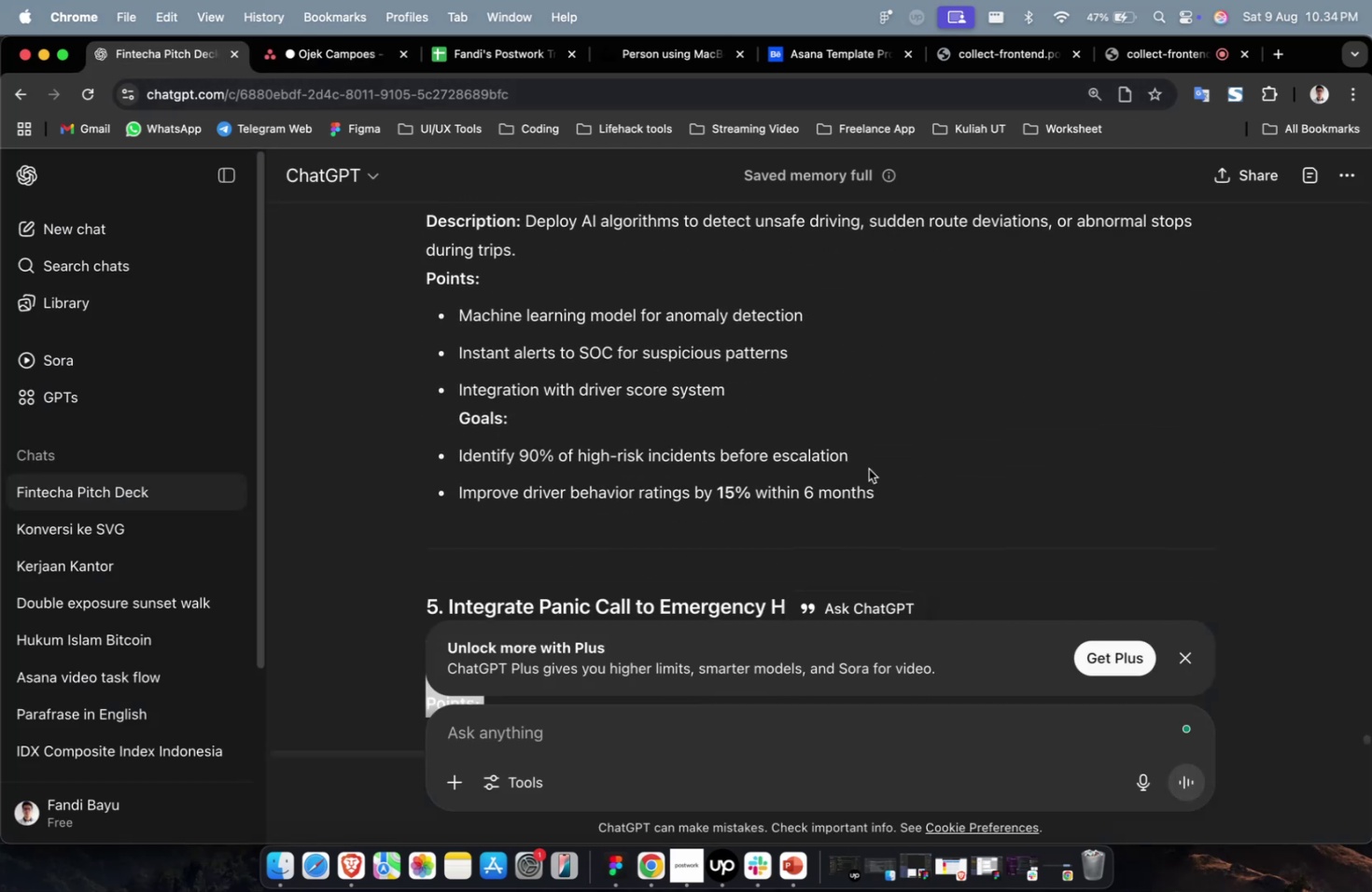 
left_click_drag(start_coordinate=[887, 487], to_coordinate=[524, 230])
 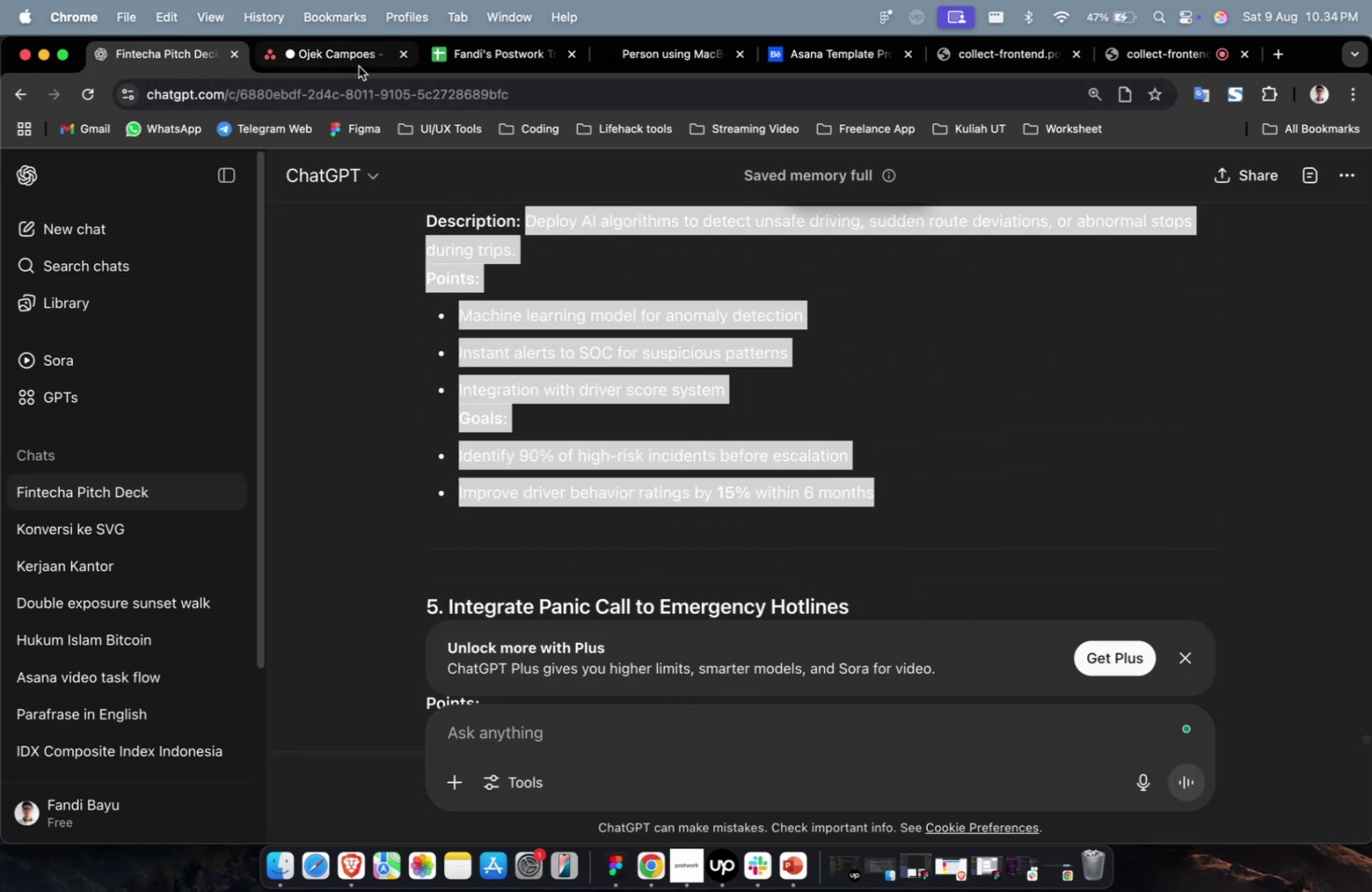 
key(Meta+C)
 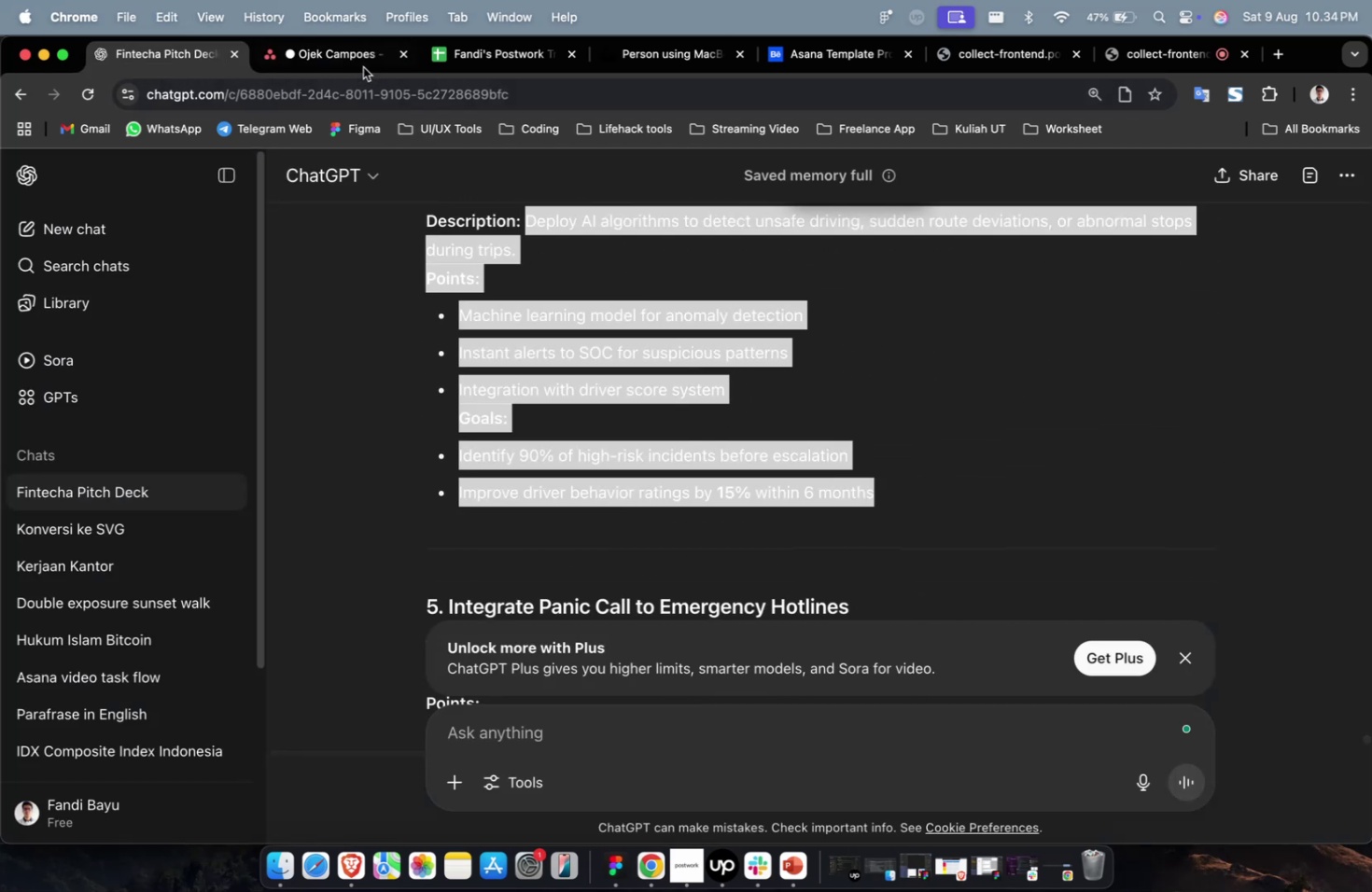 
left_click([358, 66])
 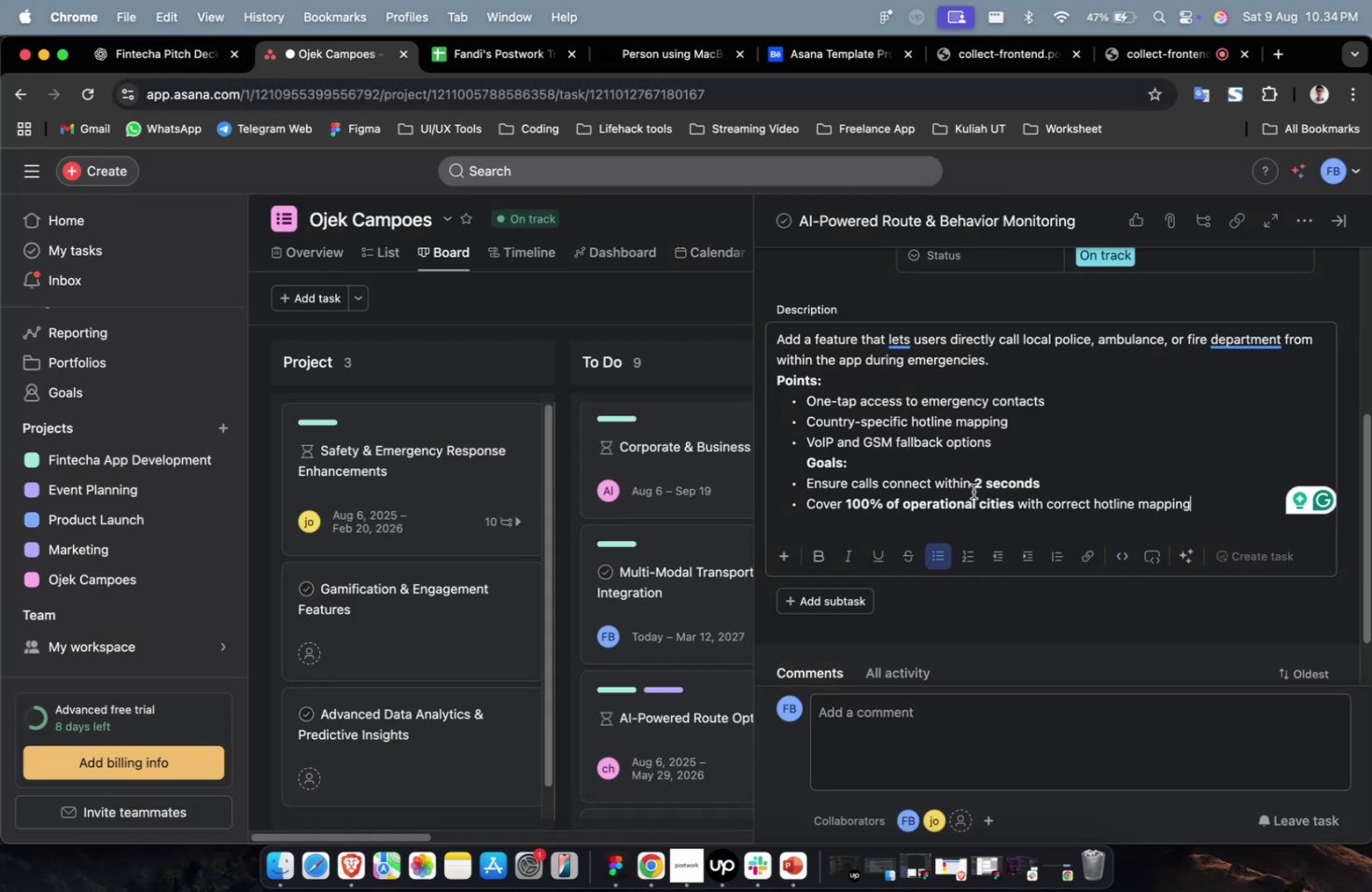 
key(Meta+A)
 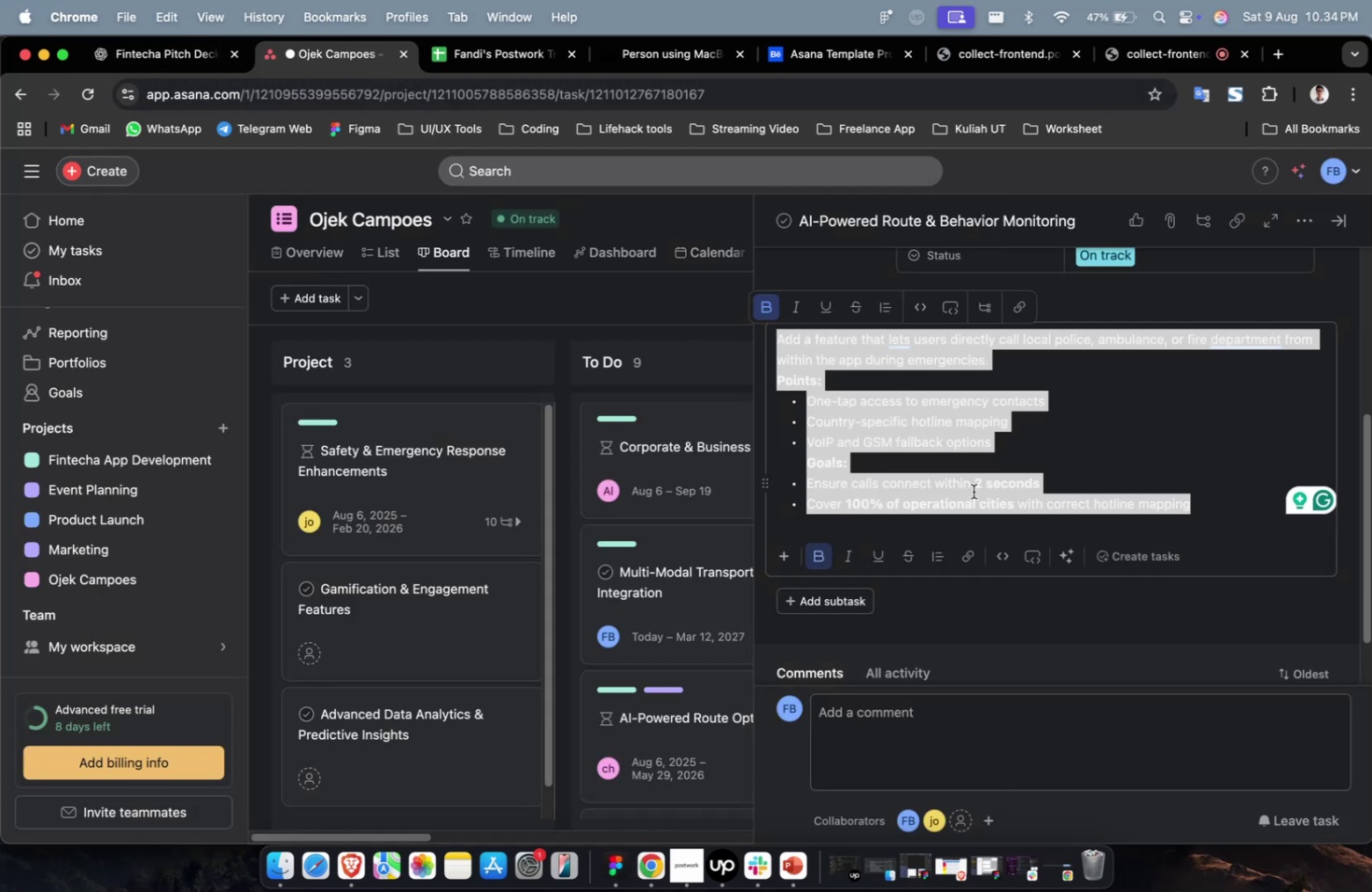 
key(Meta+V)
 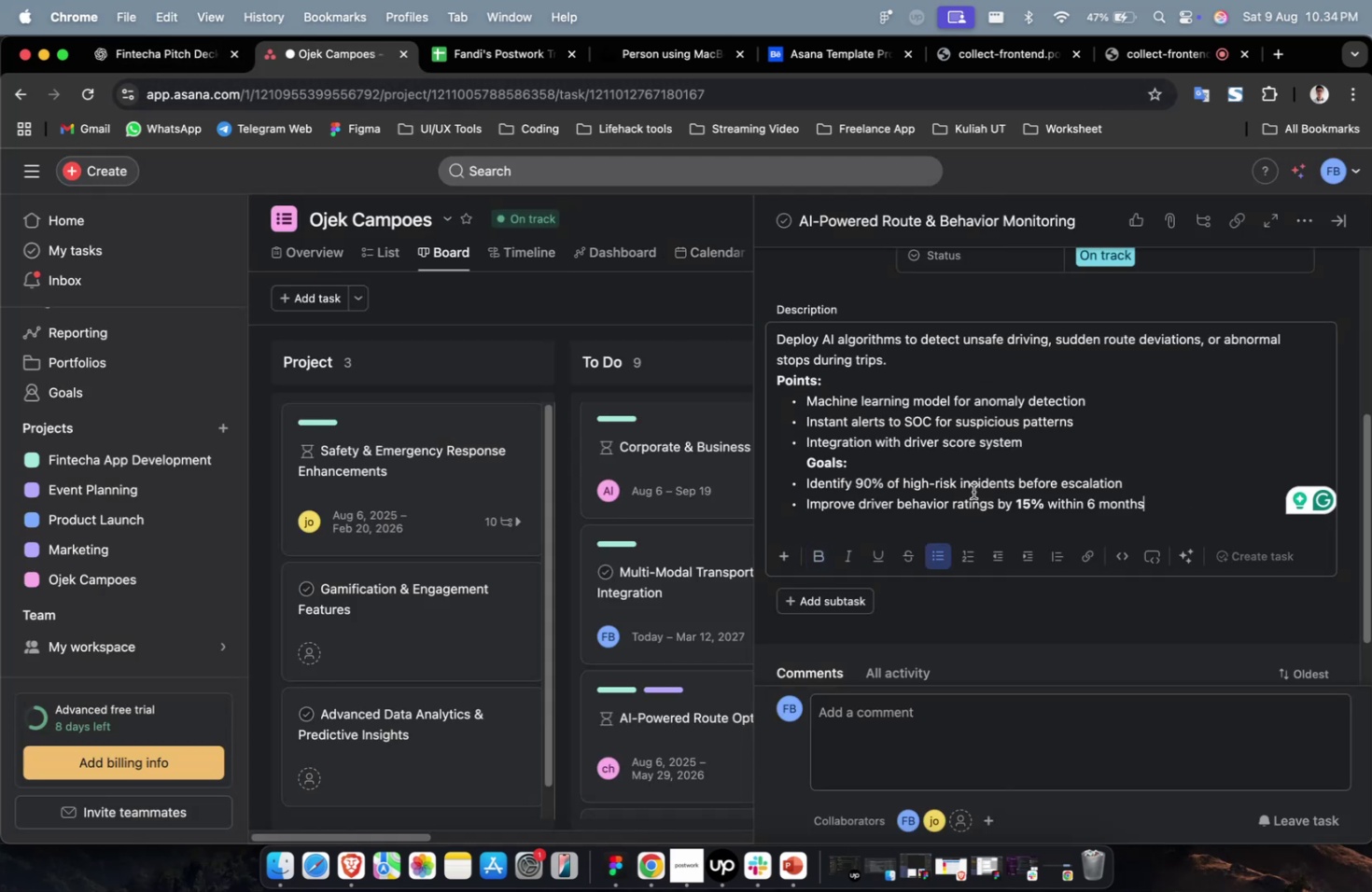 
scroll: coordinate [973, 491], scroll_direction: up, amount: 7.0
 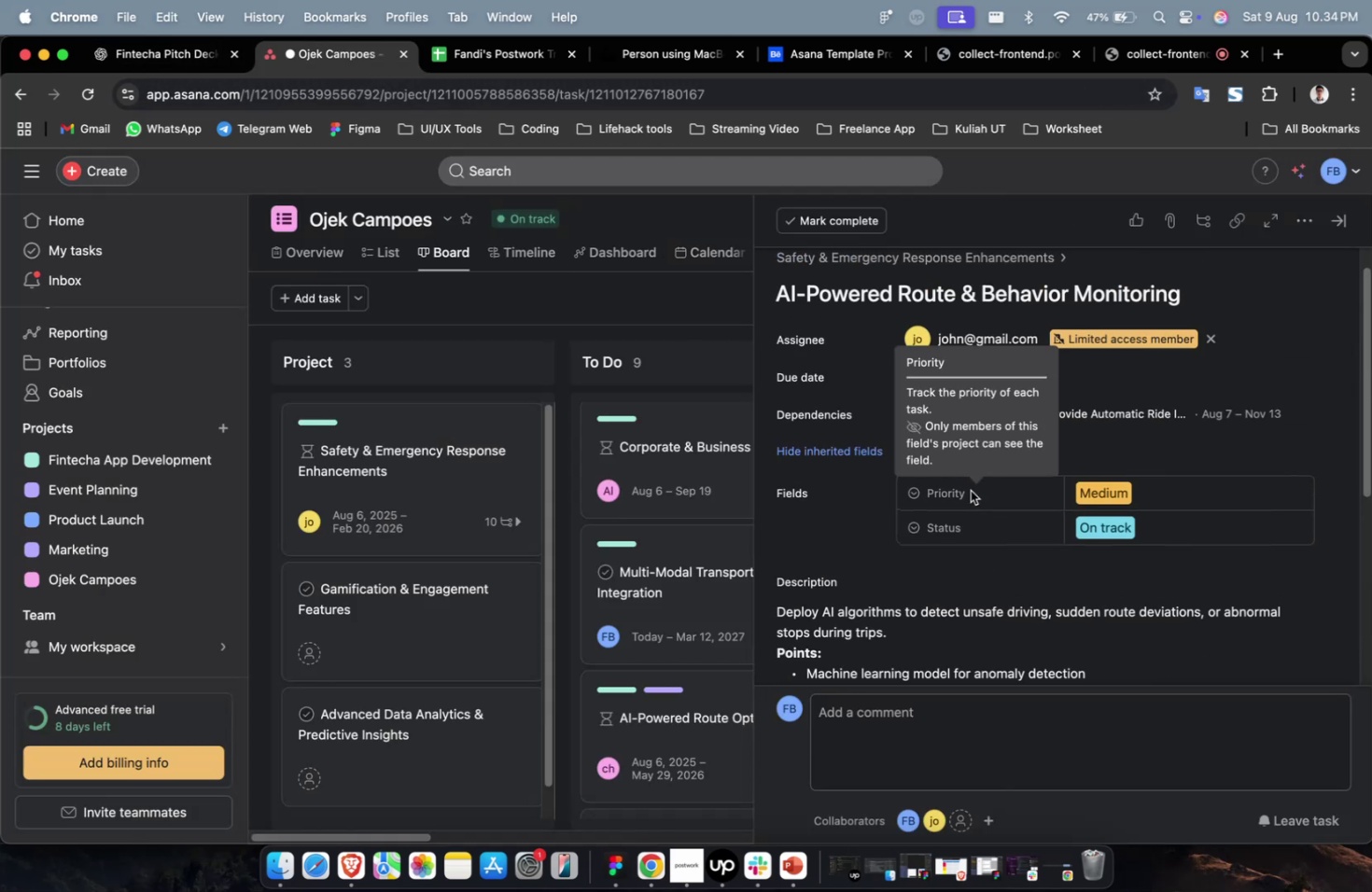 
scroll: coordinate [952, 500], scroll_direction: down, amount: 35.0
 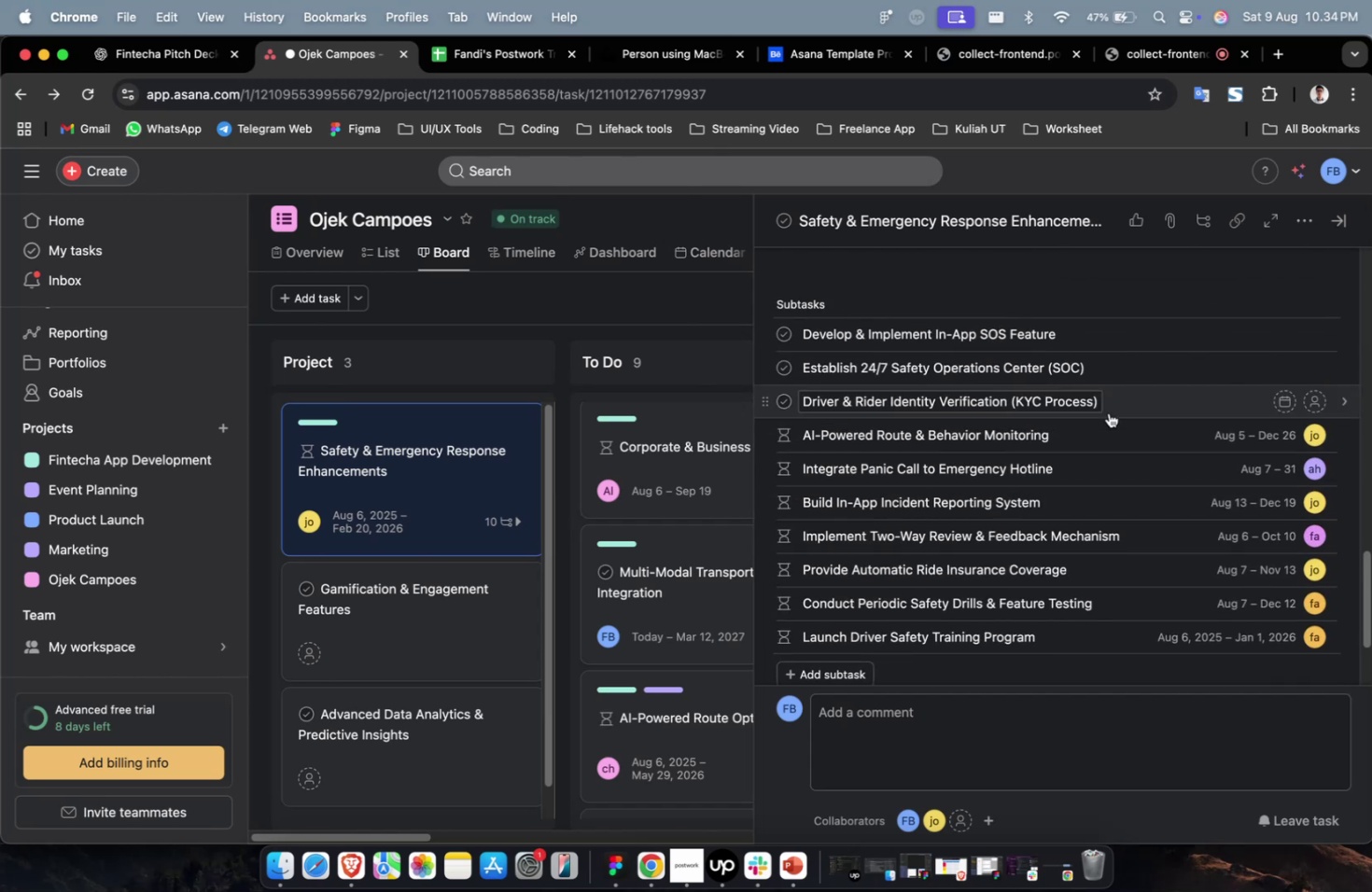 
left_click([1109, 407])
 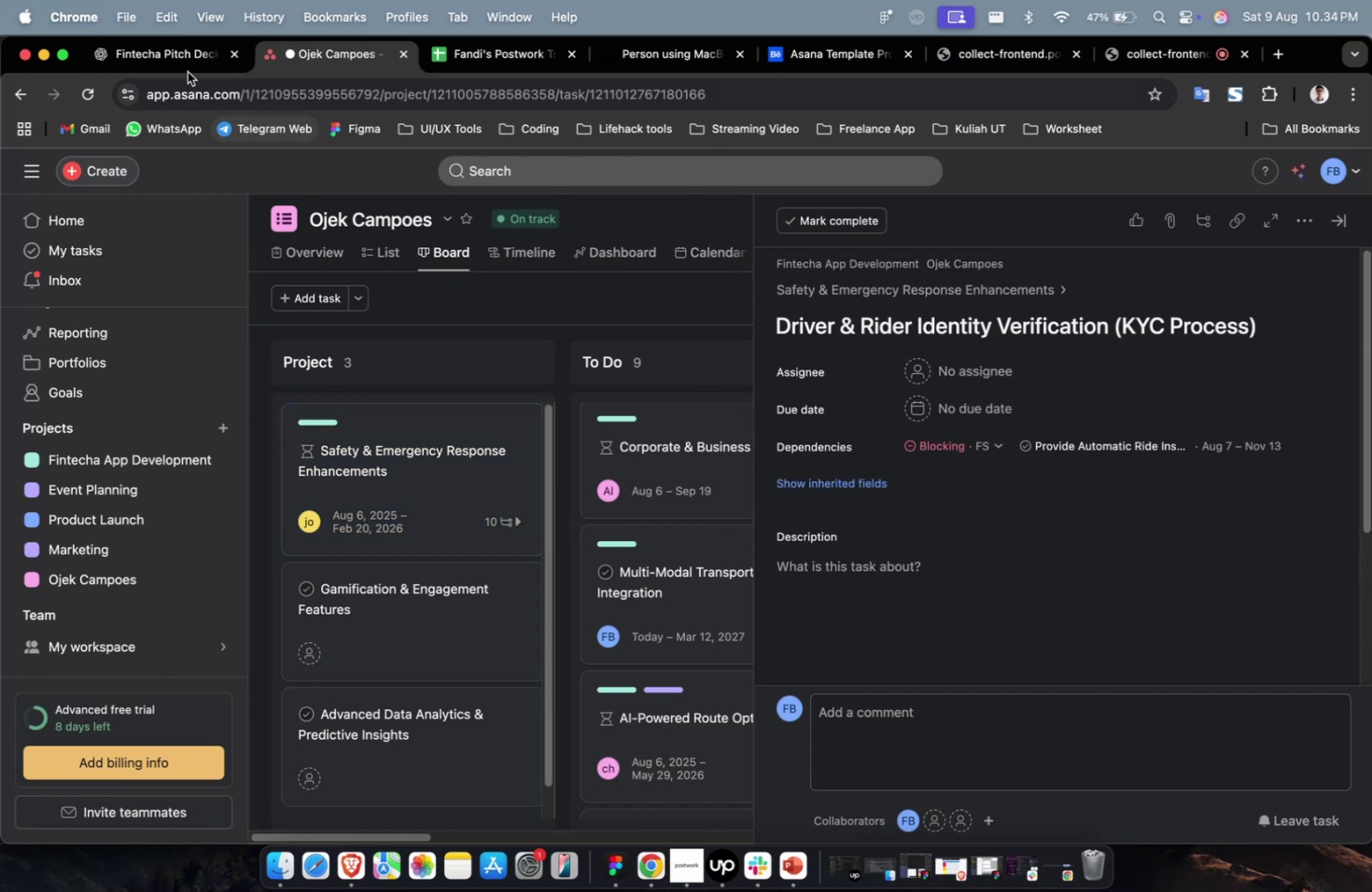 
left_click([178, 53])
 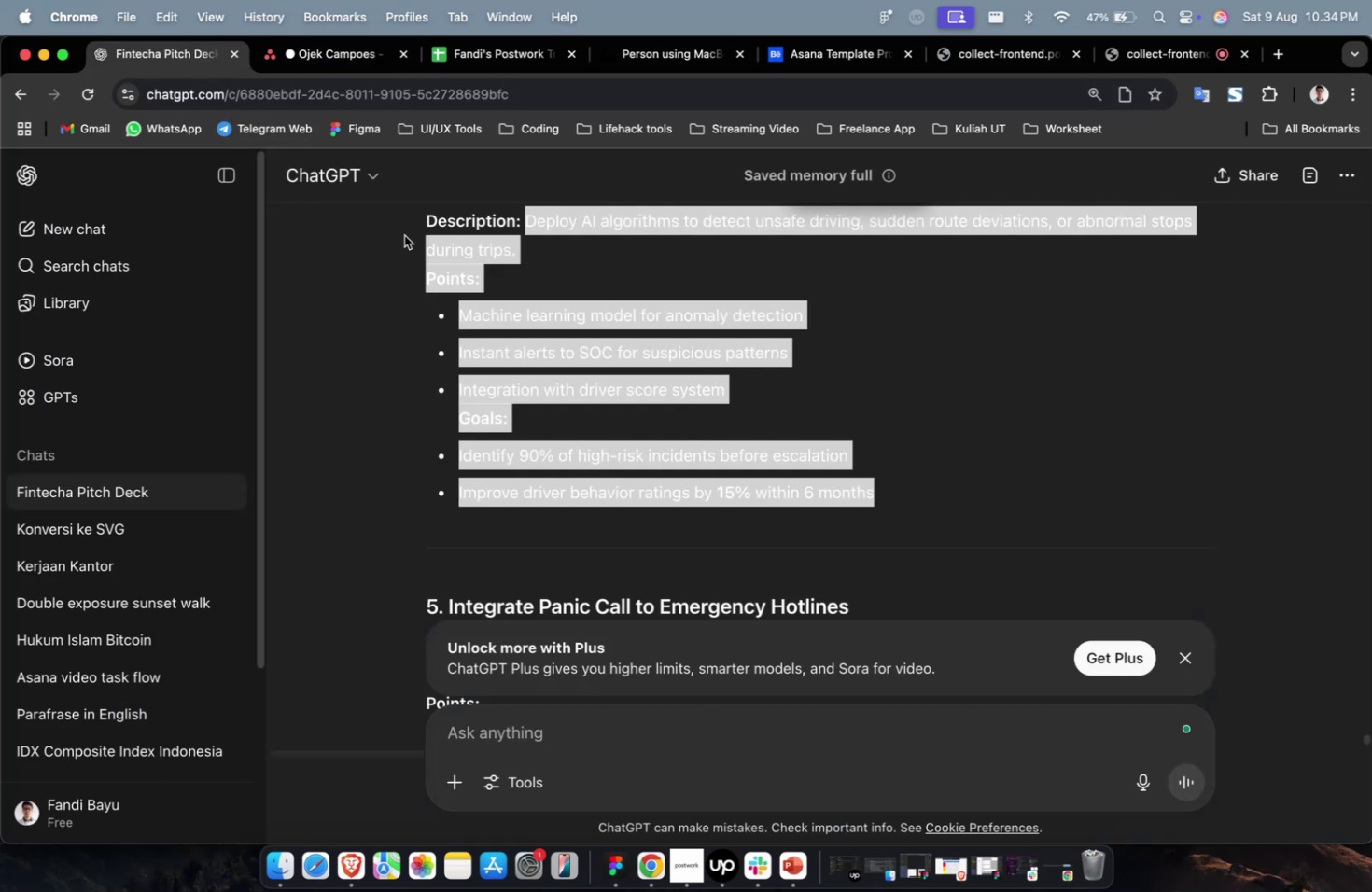 
scroll: coordinate [830, 410], scroll_direction: up, amount: 11.0
 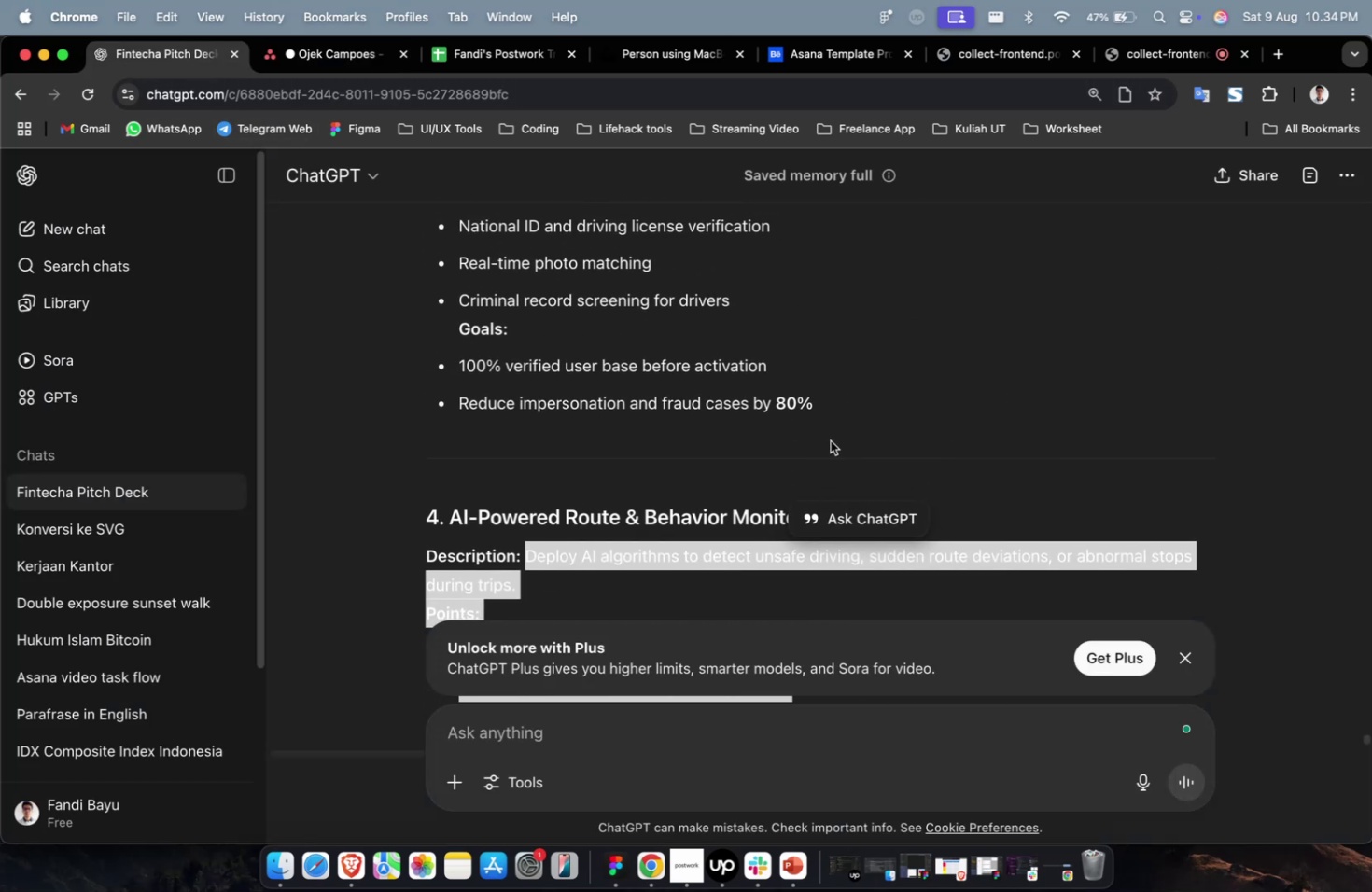 
wait(5.02)
 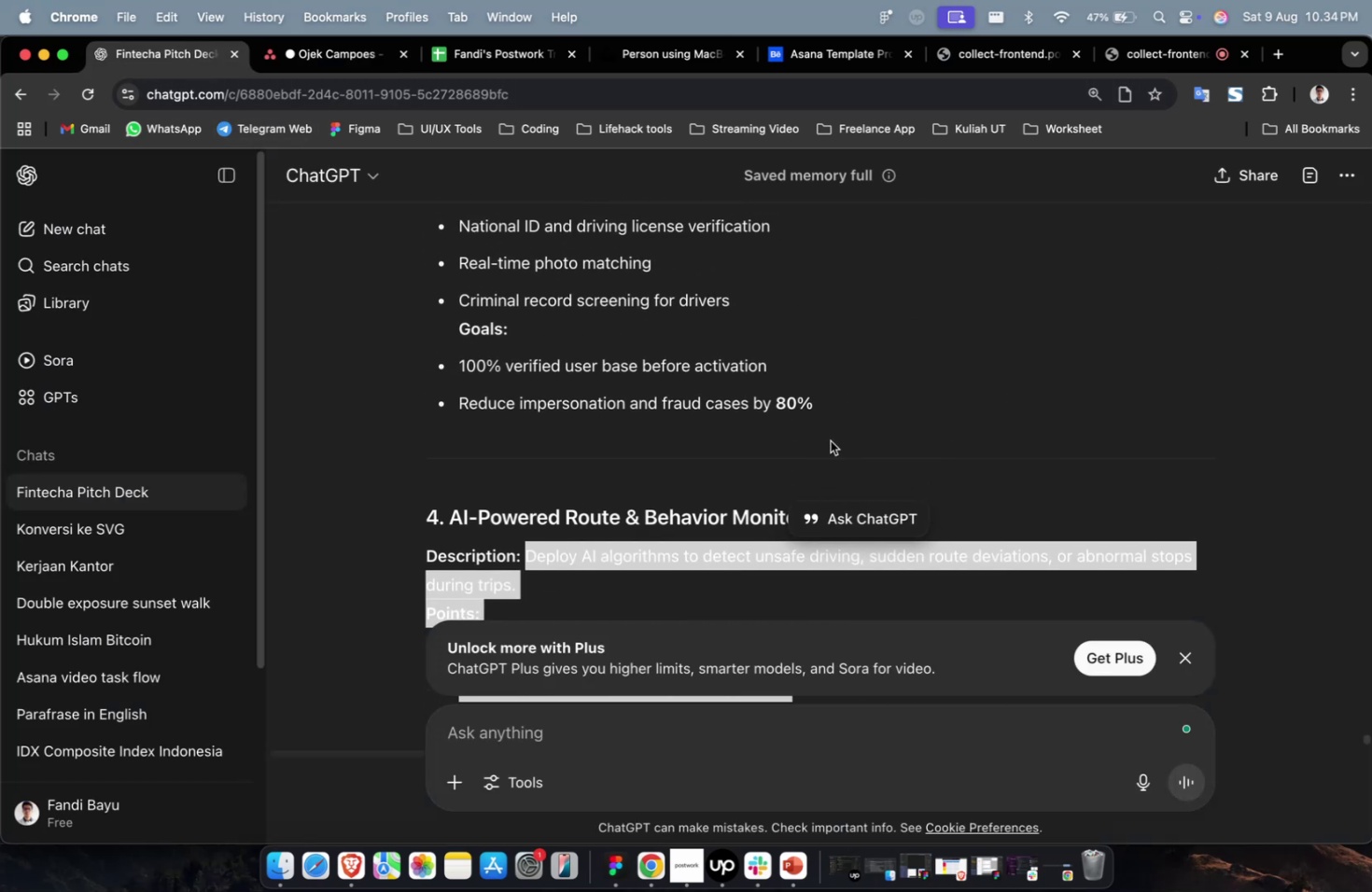 
scroll: coordinate [880, 441], scroll_direction: up, amount: 7.0
 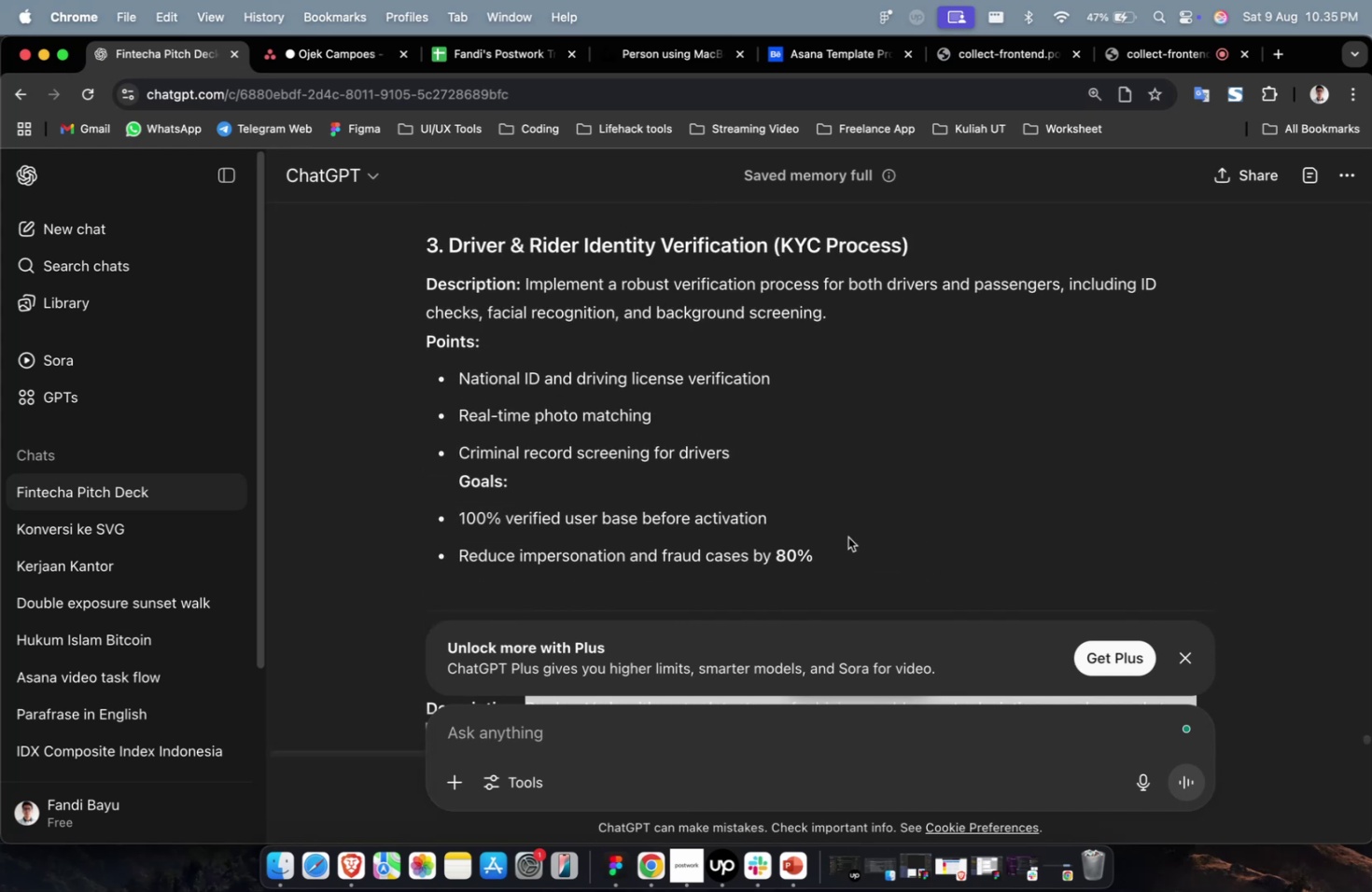 
left_click_drag(start_coordinate=[823, 562], to_coordinate=[525, 288])
 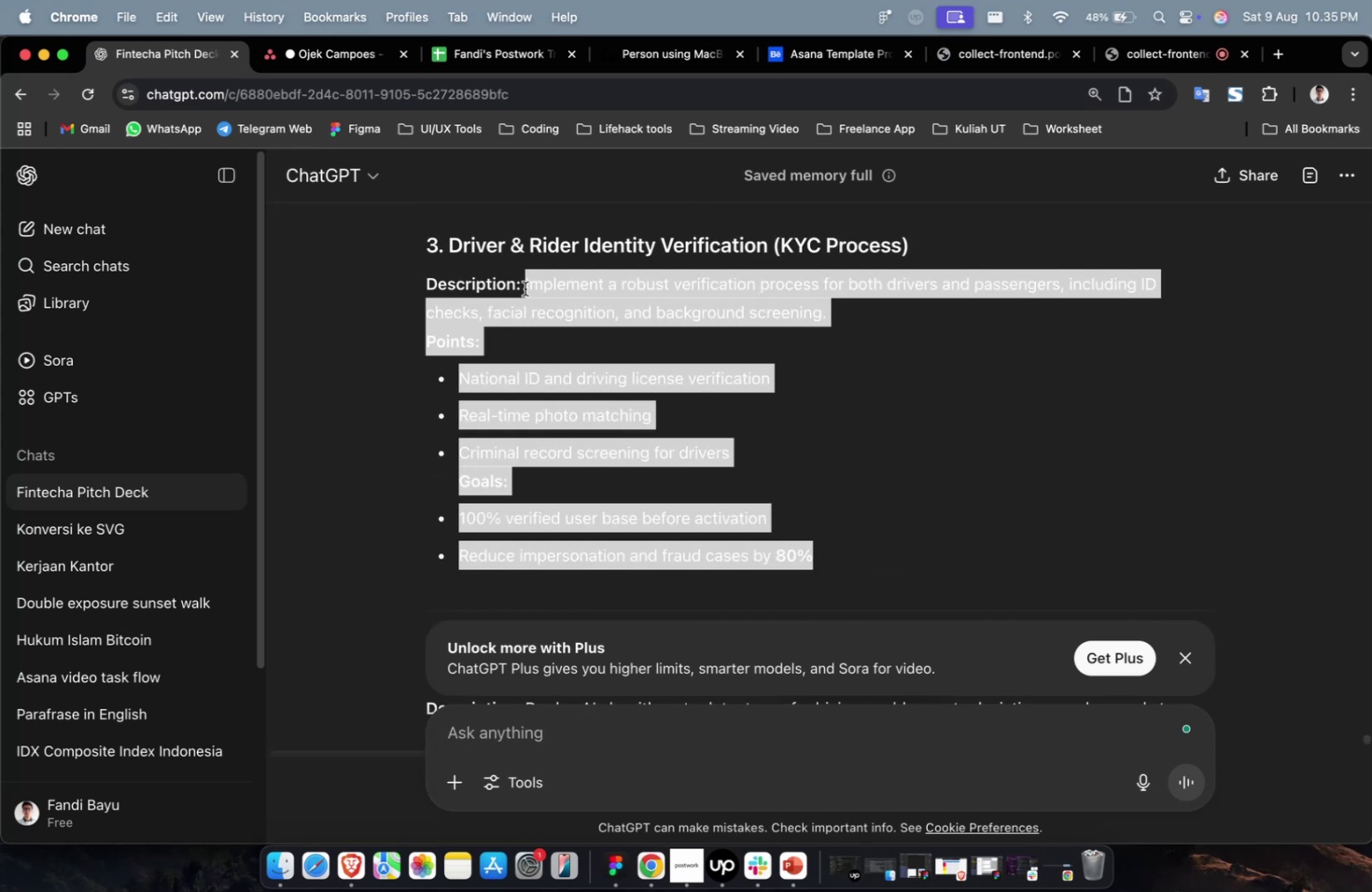 
key(Meta+CommandLeft)
 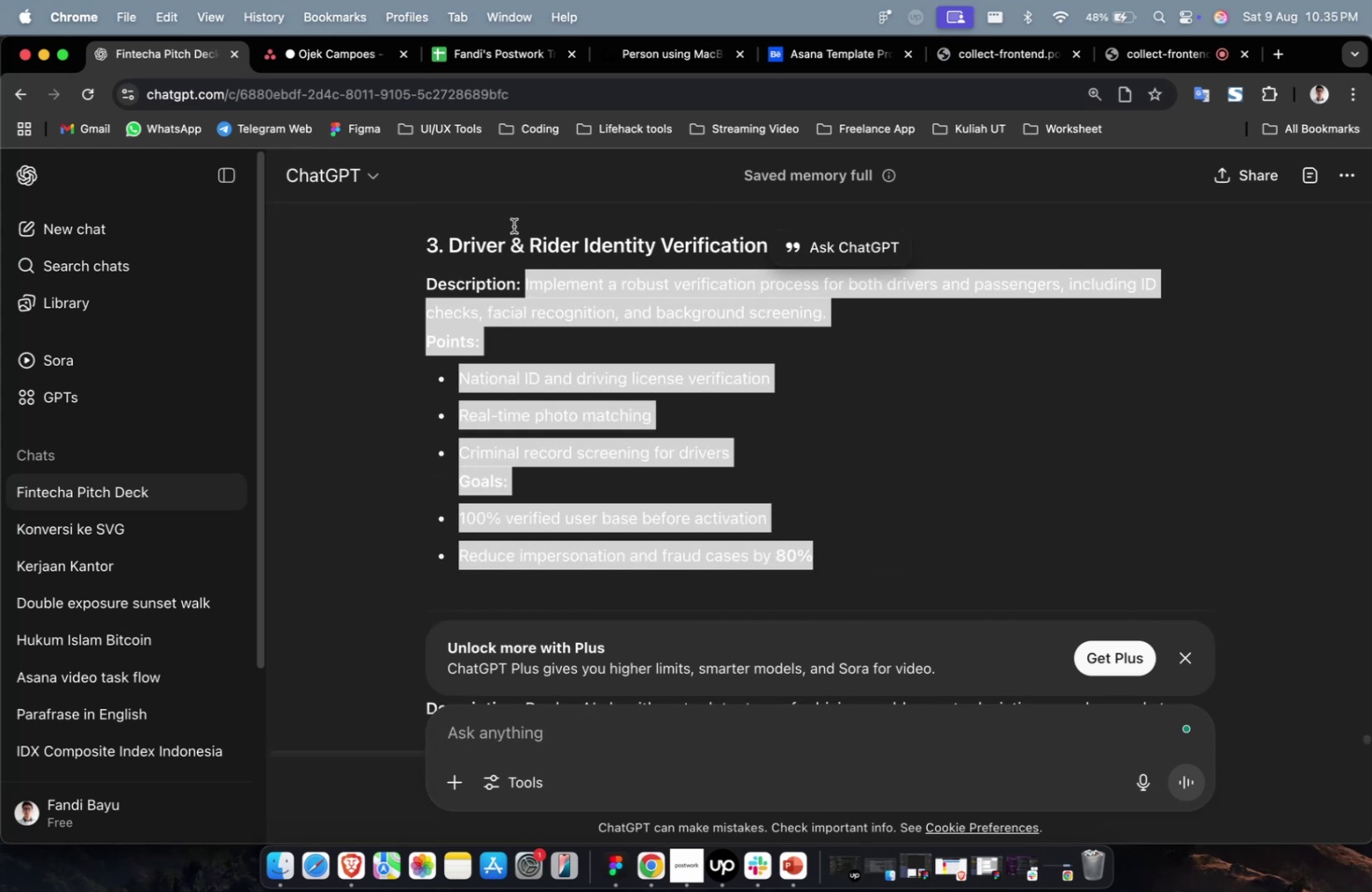 
key(Meta+C)
 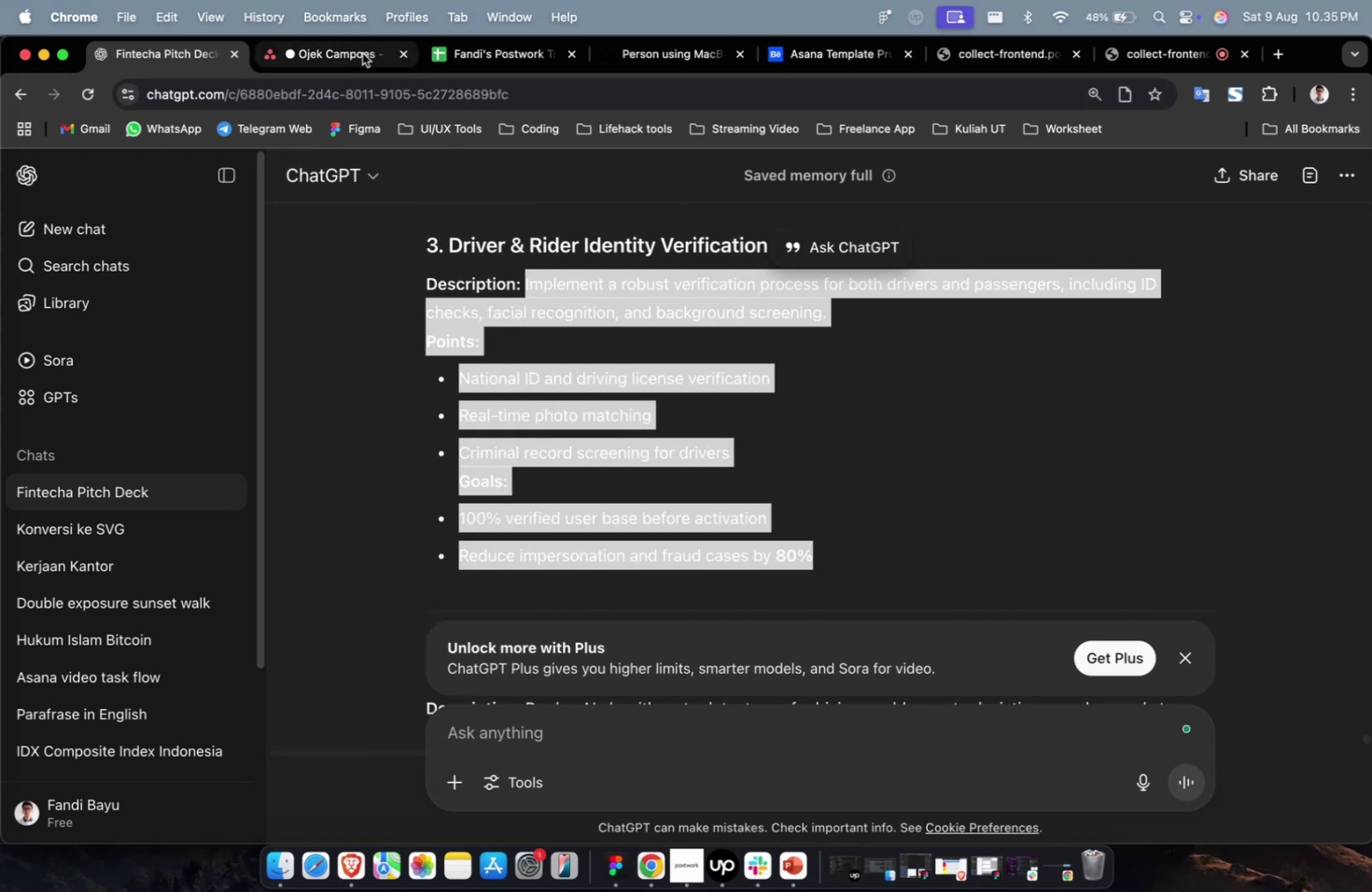 
left_click([362, 53])
 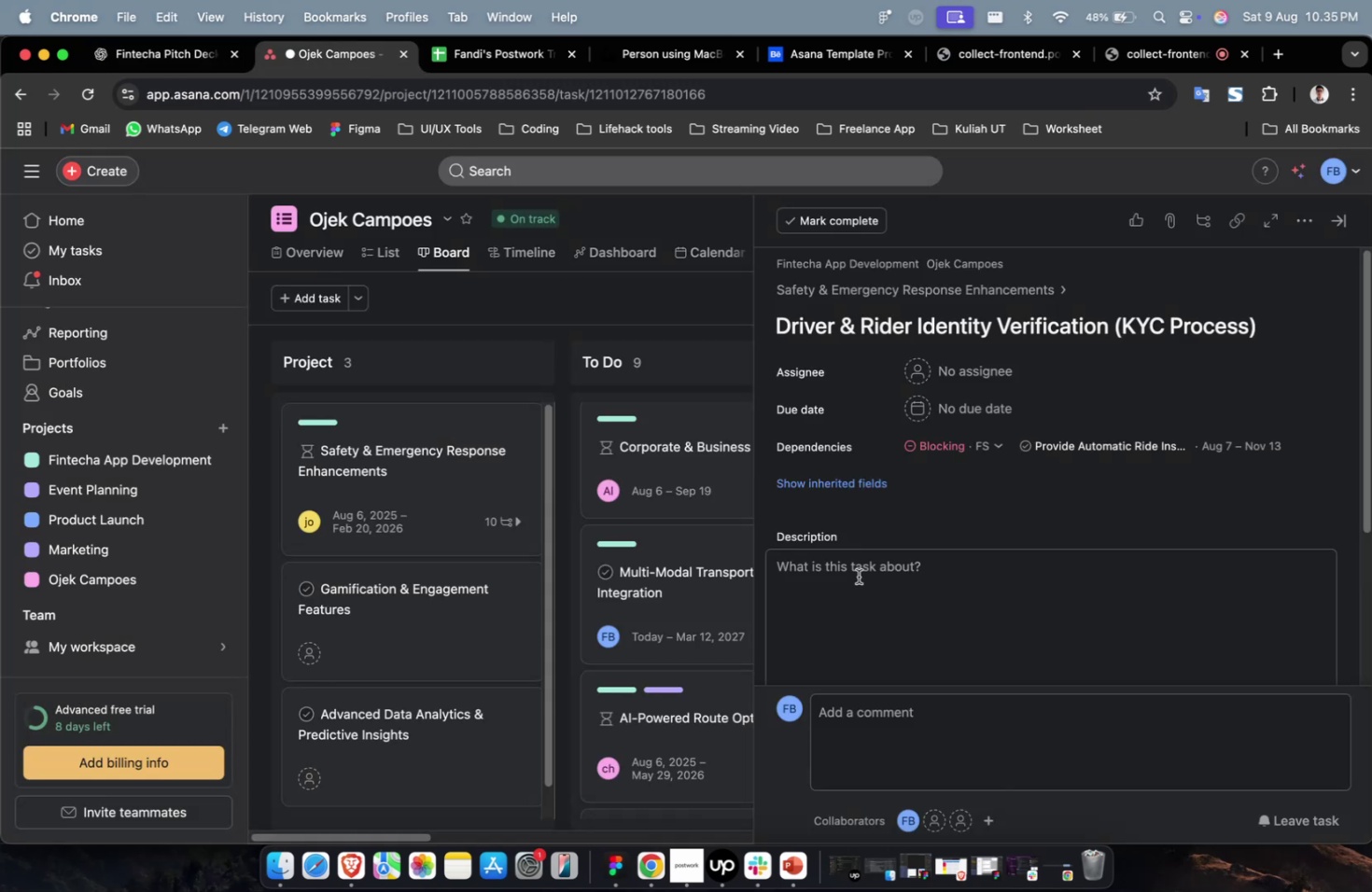 
double_click([876, 606])
 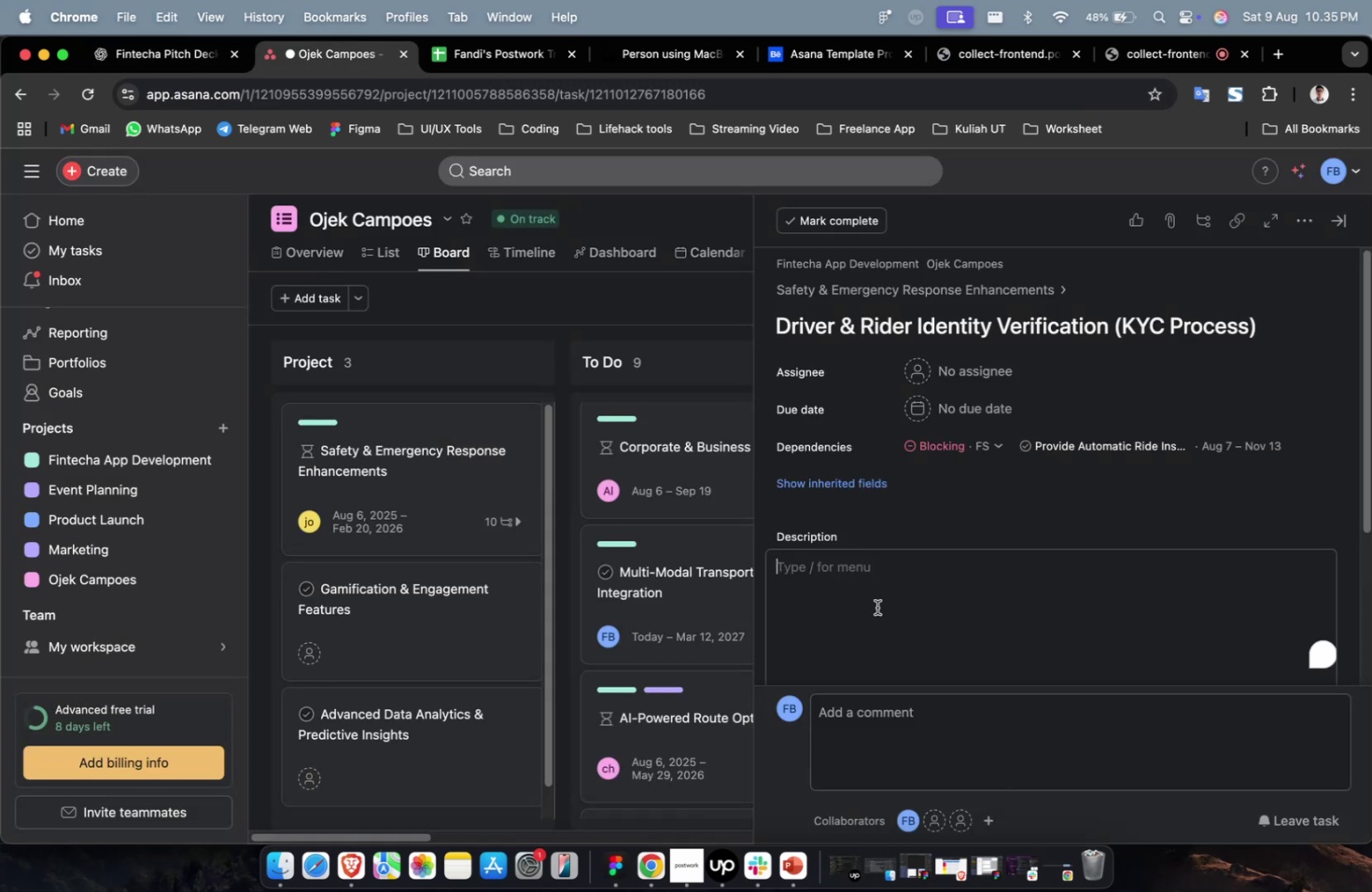 
key(Meta+CommandLeft)
 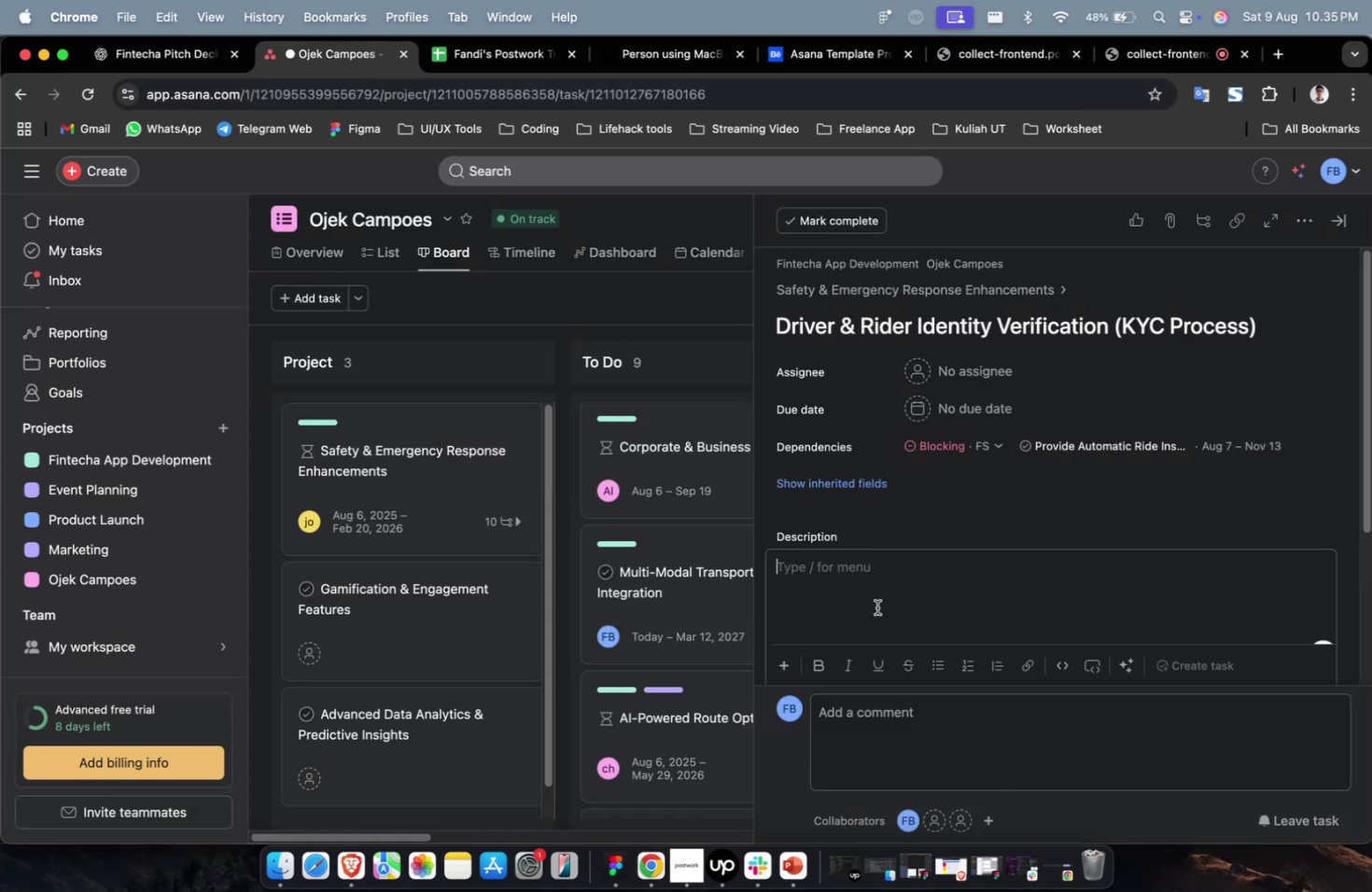 
key(Meta+V)
 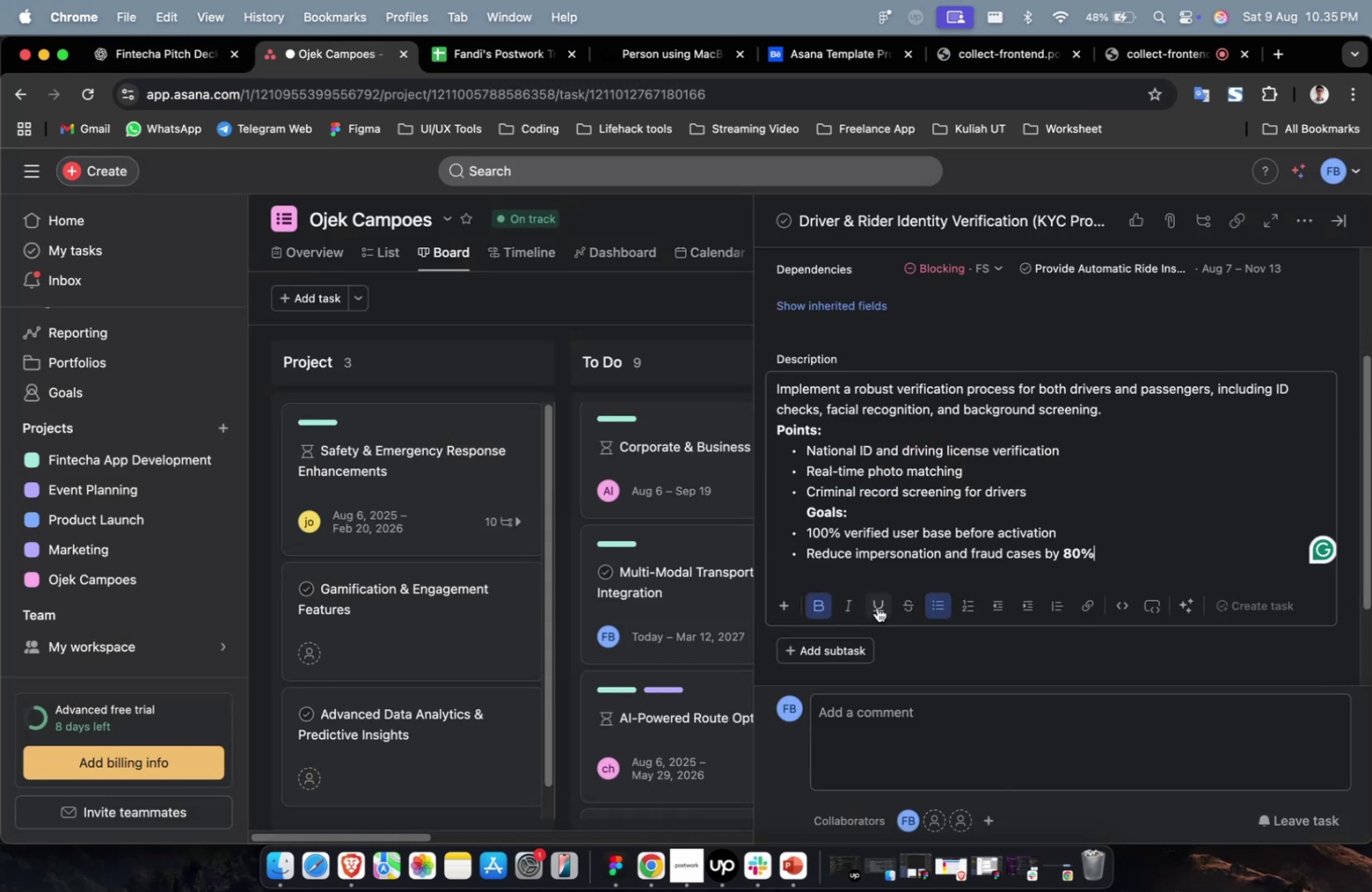 
scroll: coordinate [876, 606], scroll_direction: up, amount: 7.0
 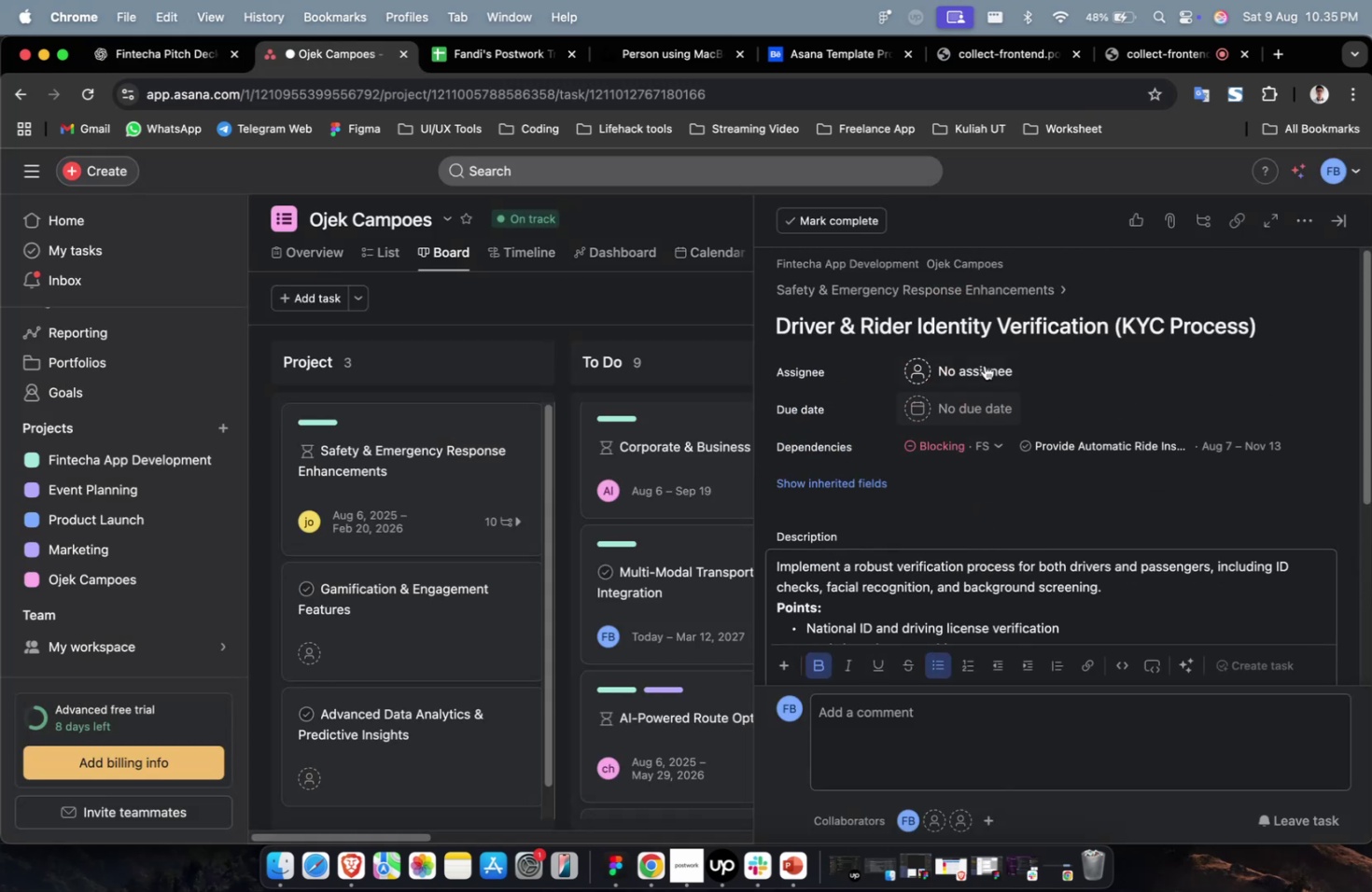 
left_click([984, 365])
 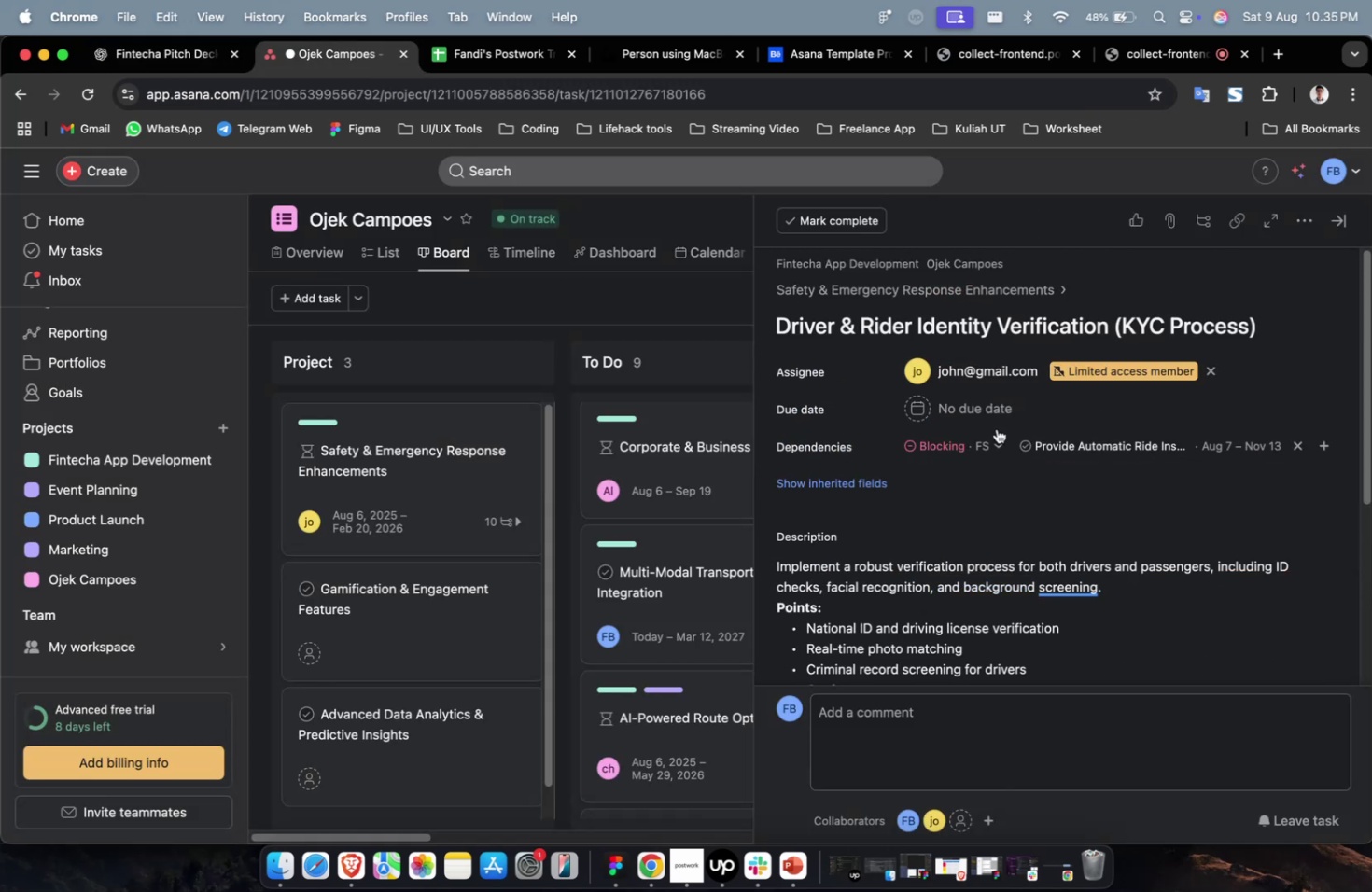 
double_click([979, 365])
 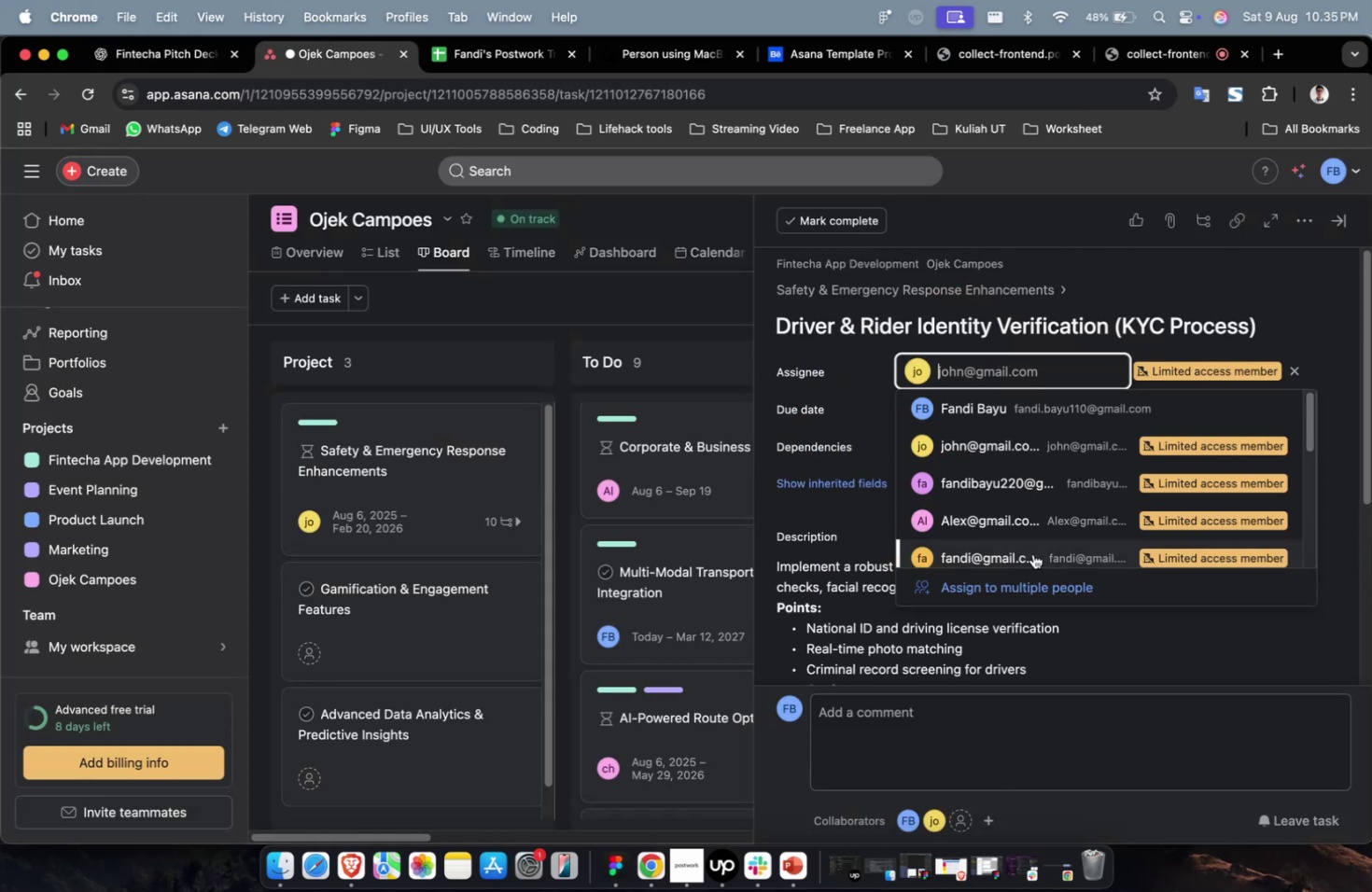 
triple_click([1032, 553])
 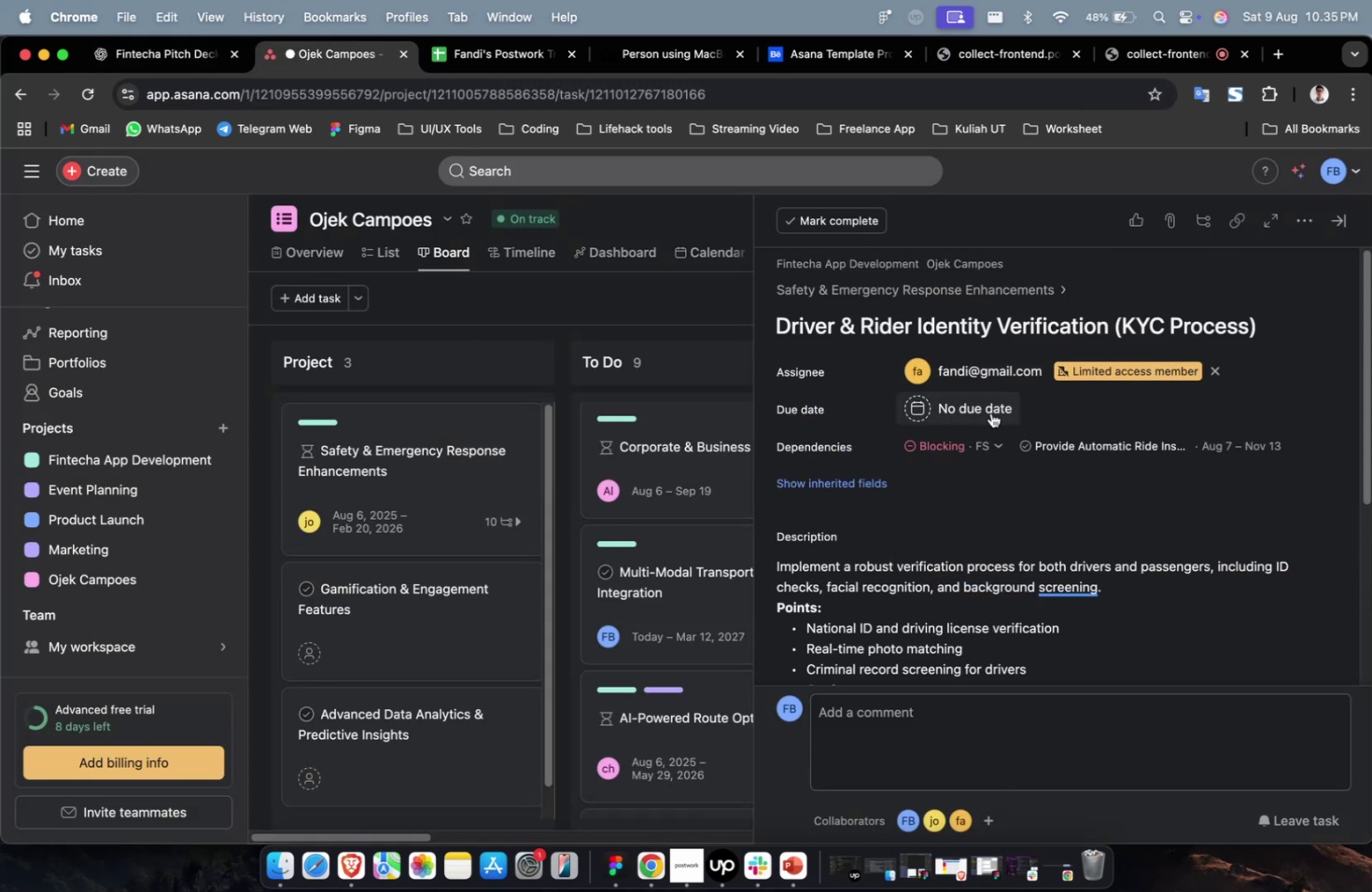 
triple_click([990, 412])
 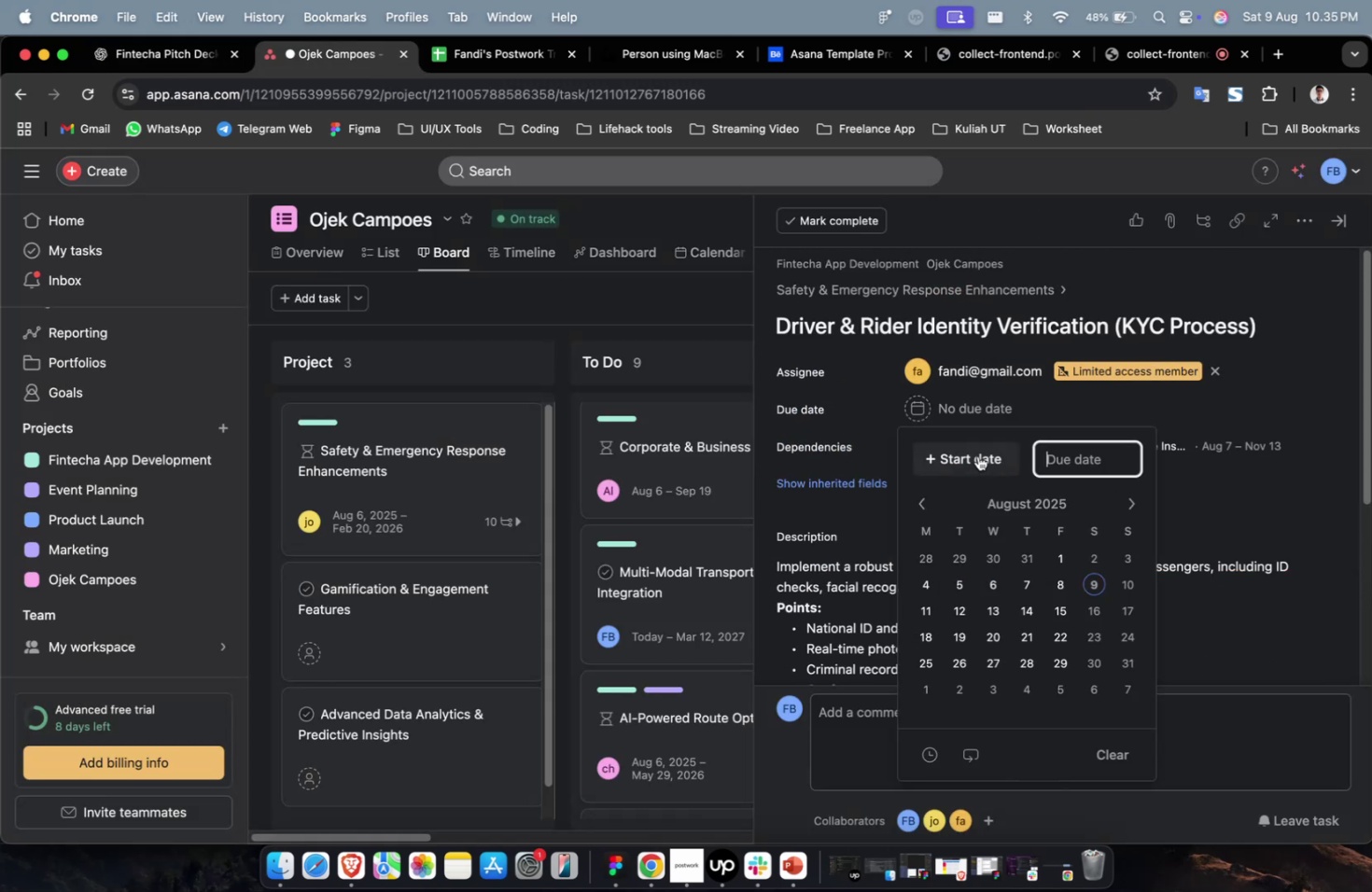 
triple_click([977, 455])
 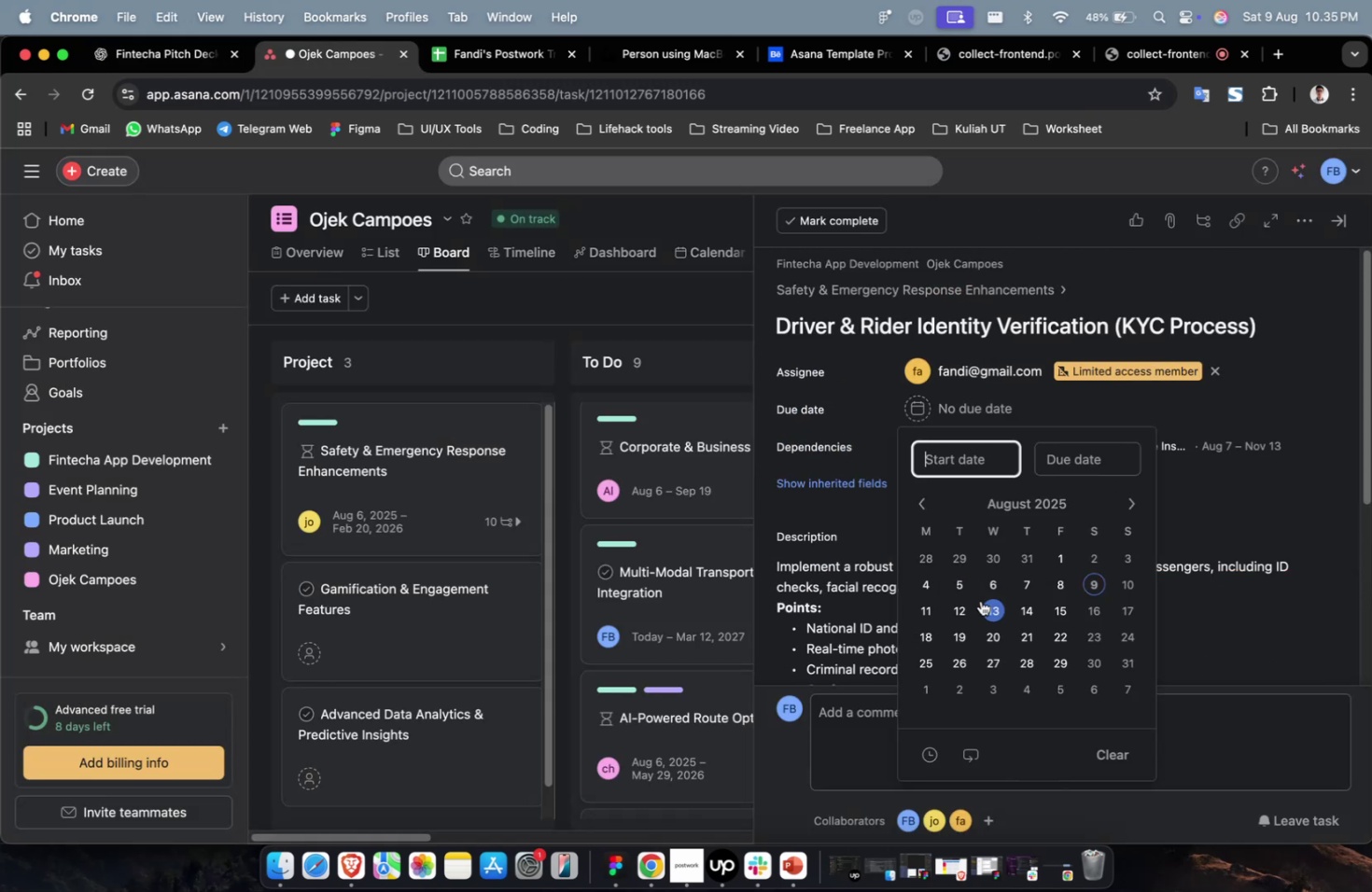 
triple_click([980, 600])
 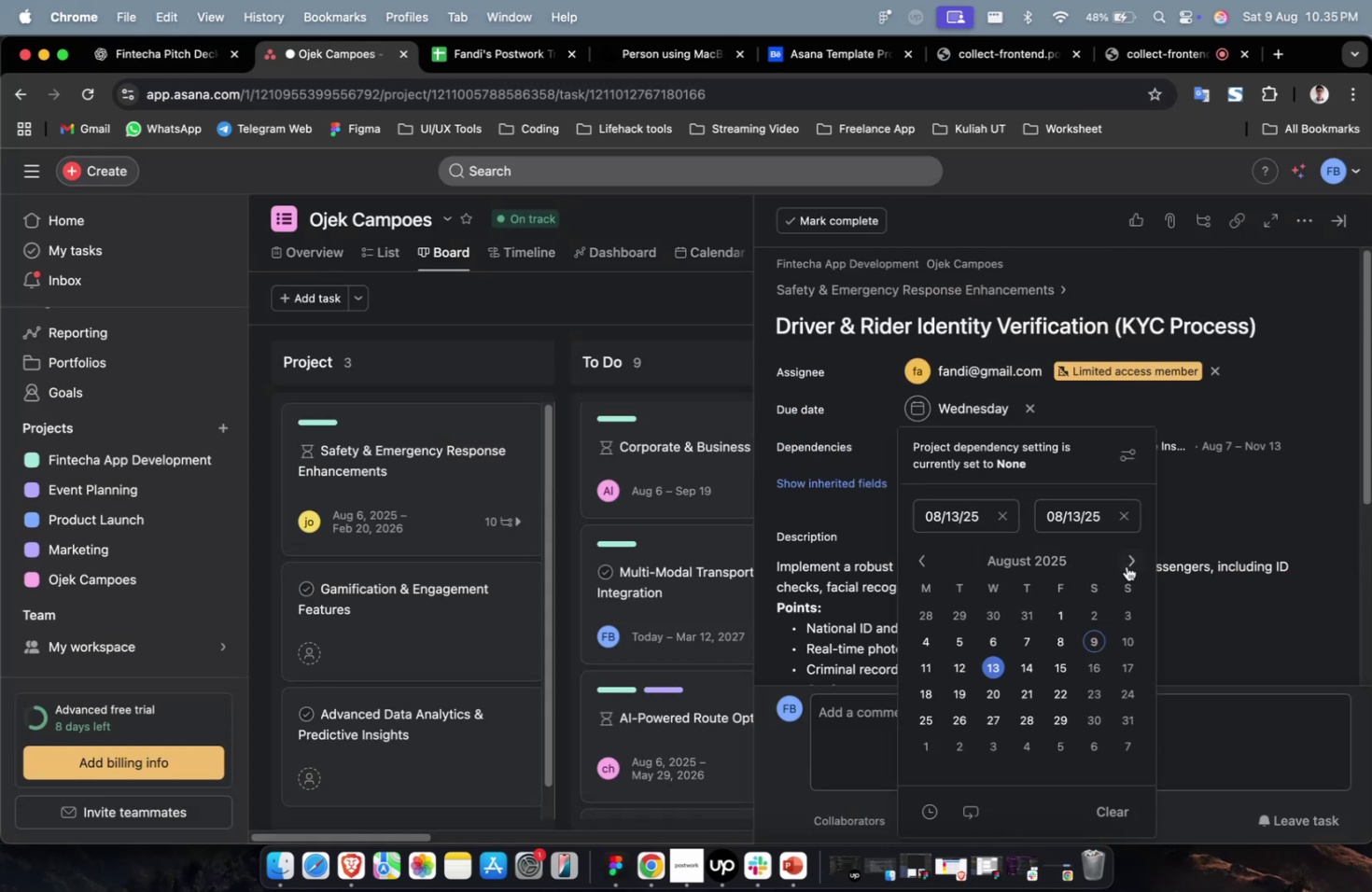 
double_click([1127, 564])
 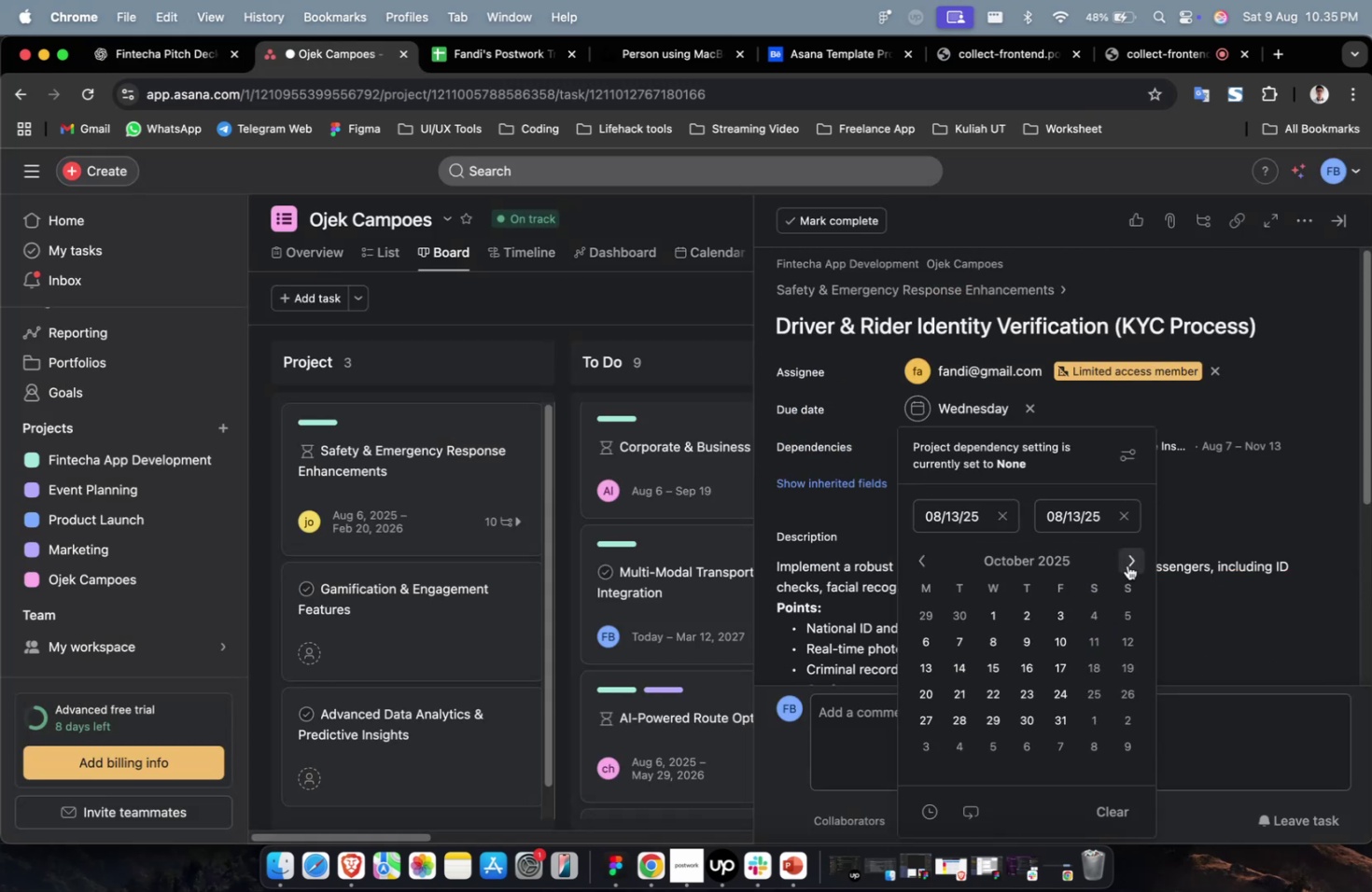 
triple_click([1127, 564])
 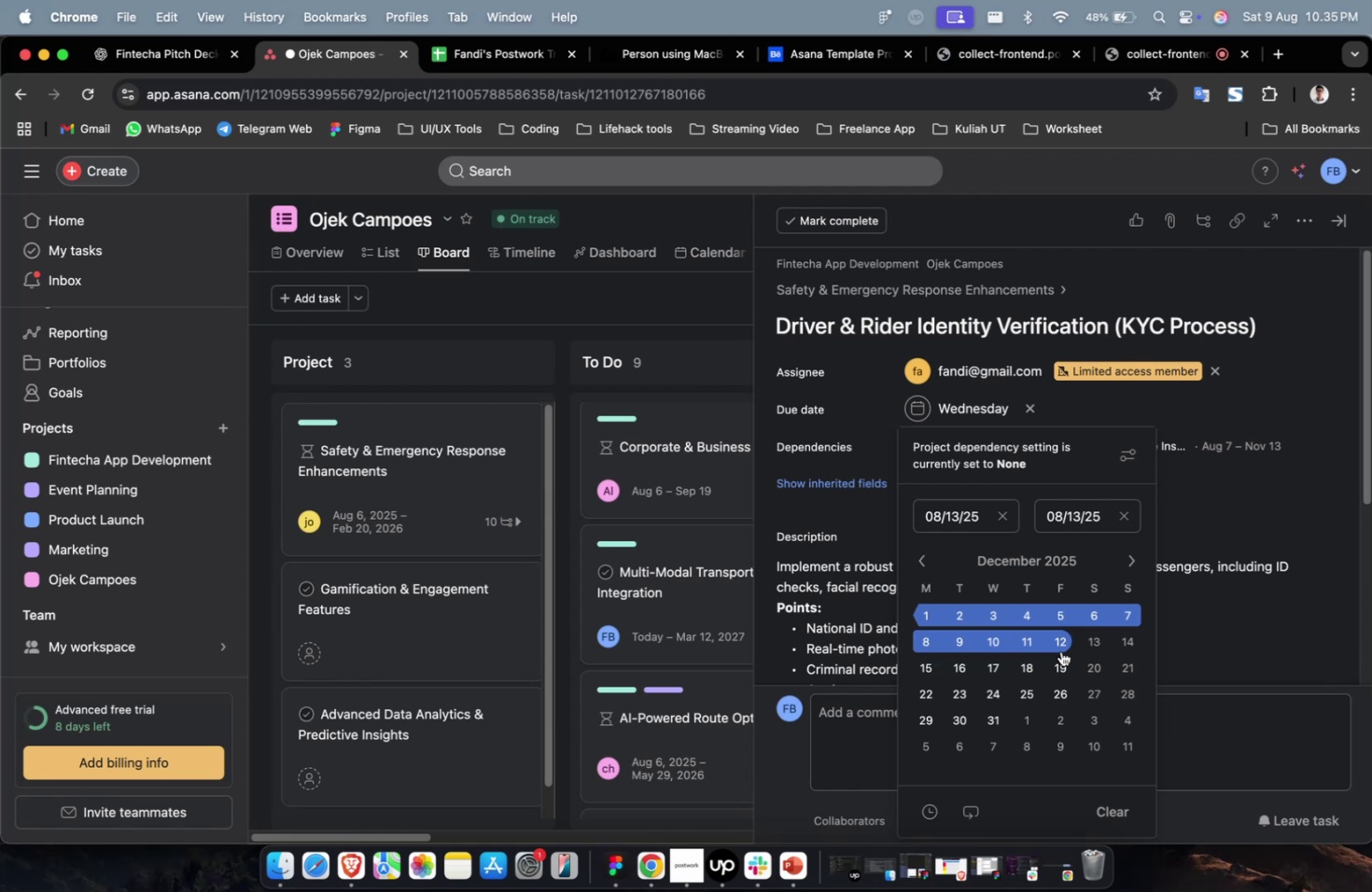 
triple_click([1058, 644])
 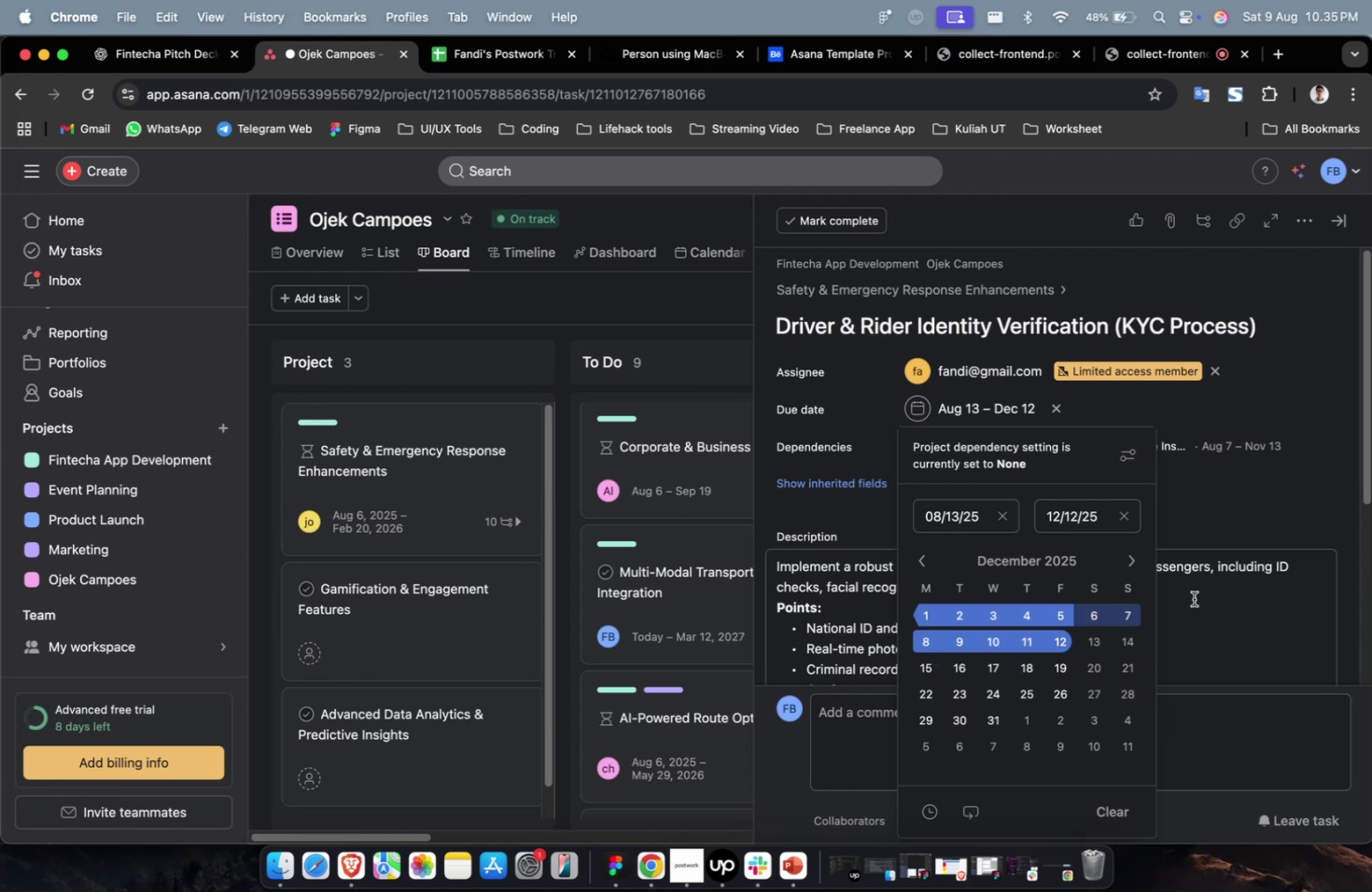 
triple_click([1193, 599])
 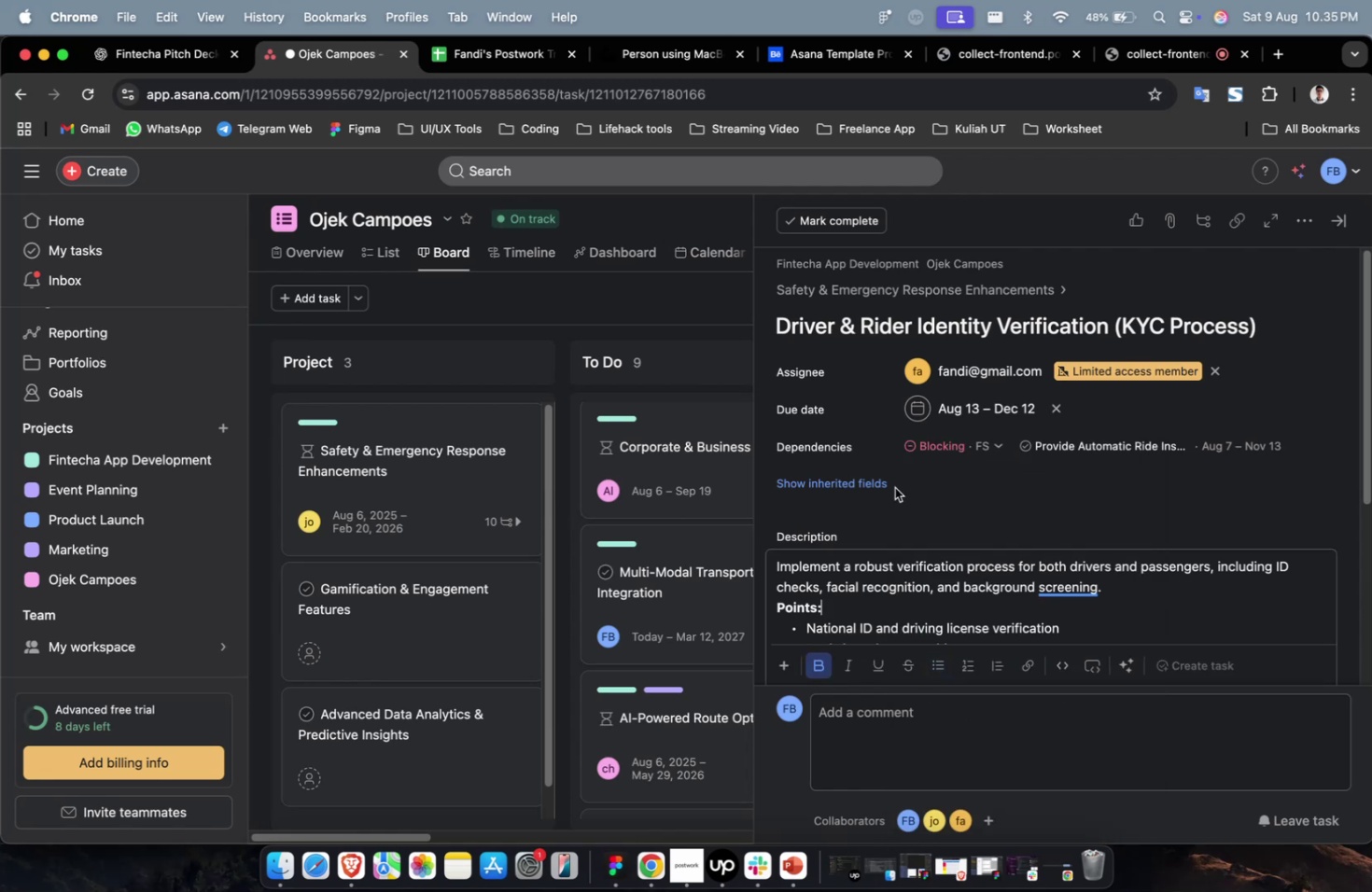 
triple_click([867, 482])
 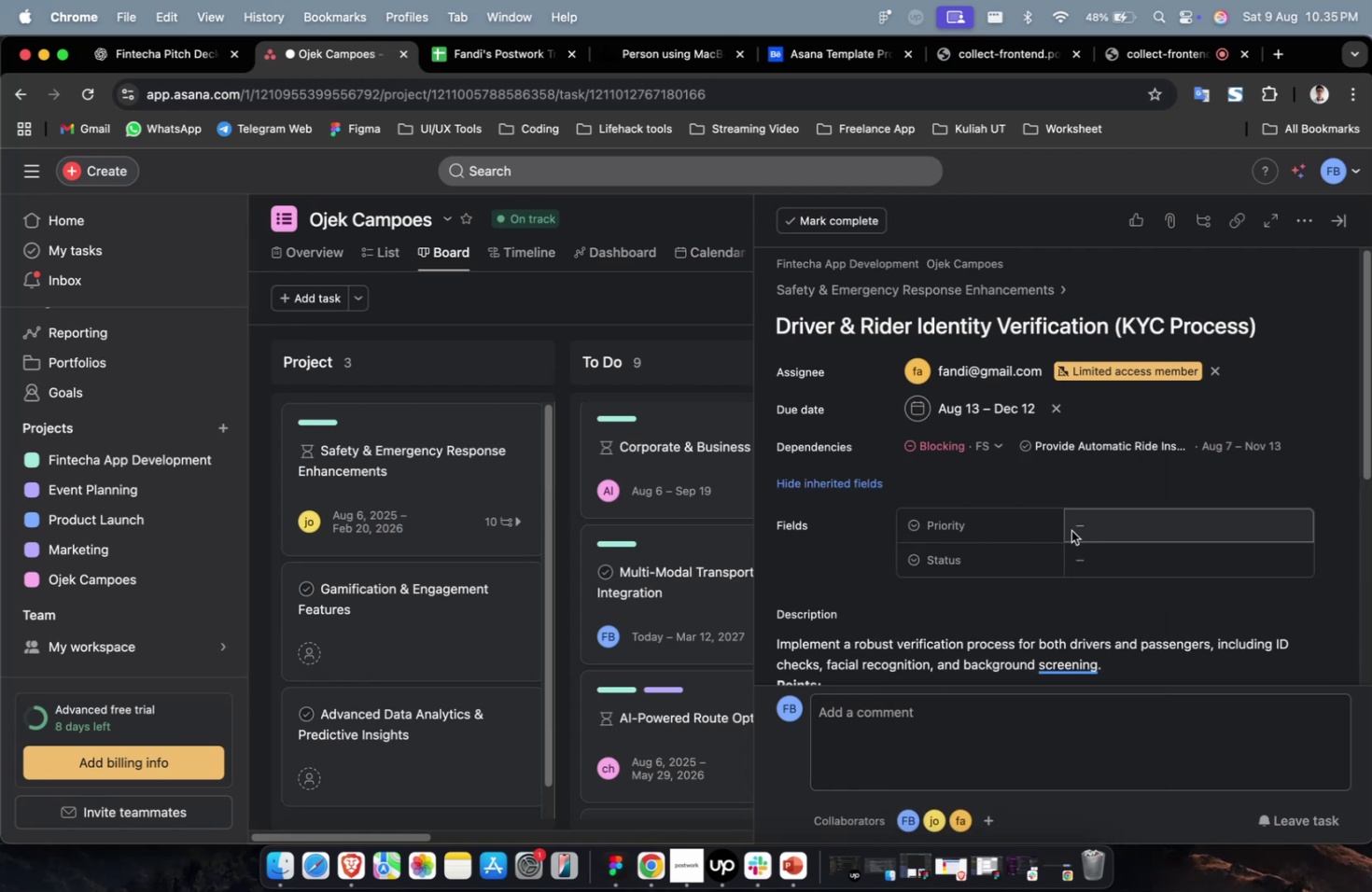 
triple_click([1093, 528])
 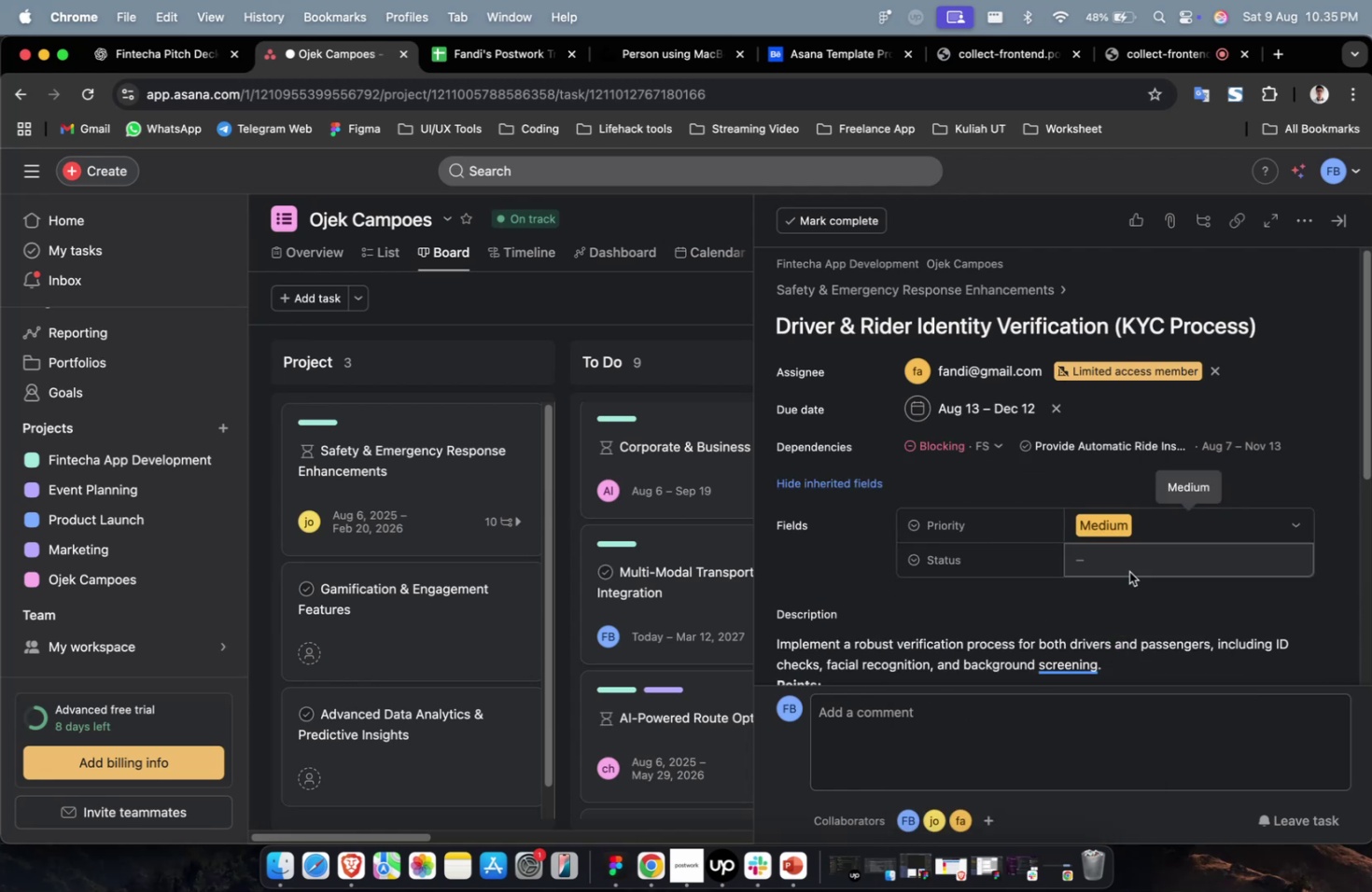 
triple_click([1133, 559])
 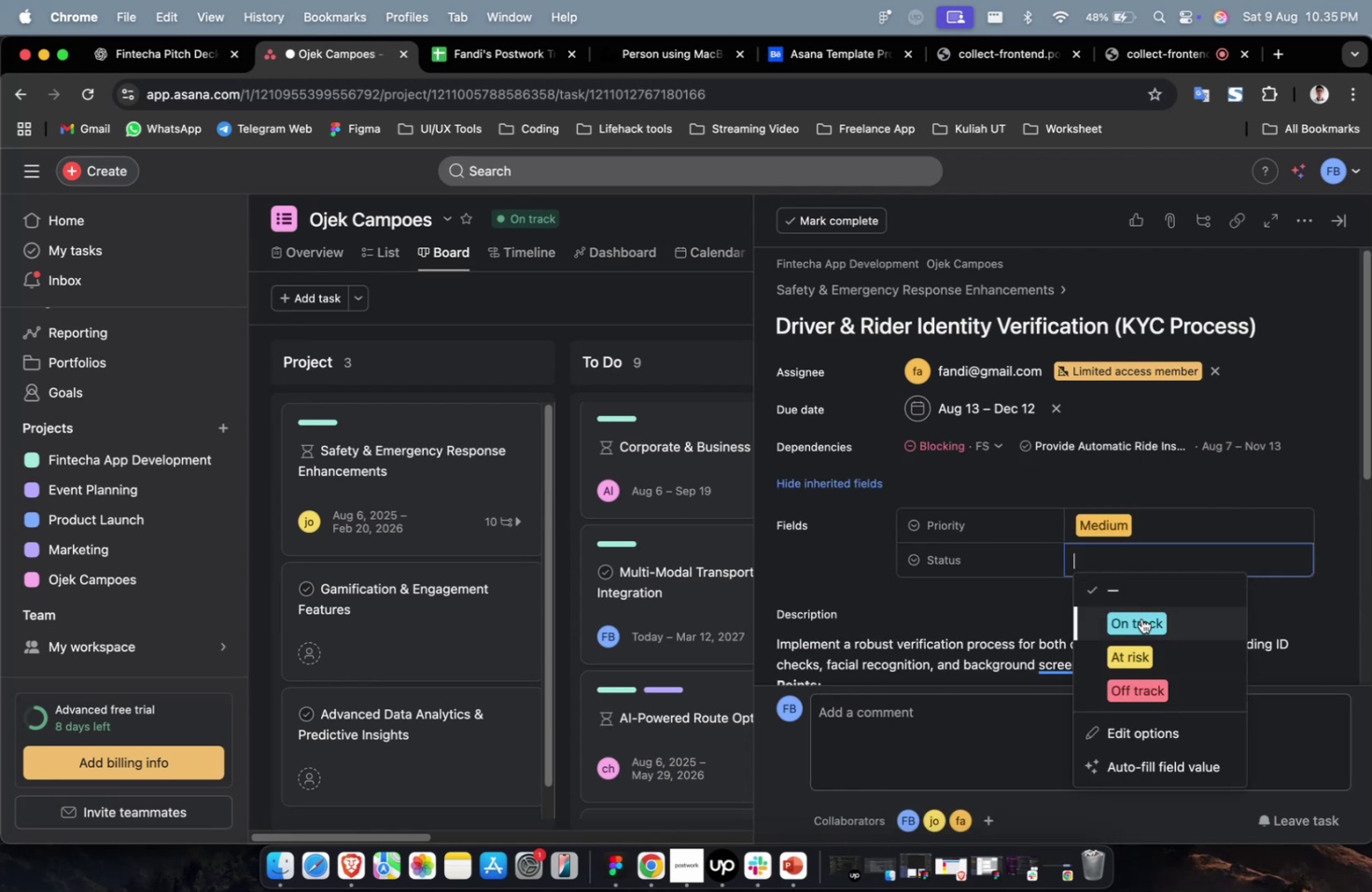 
triple_click([1141, 619])
 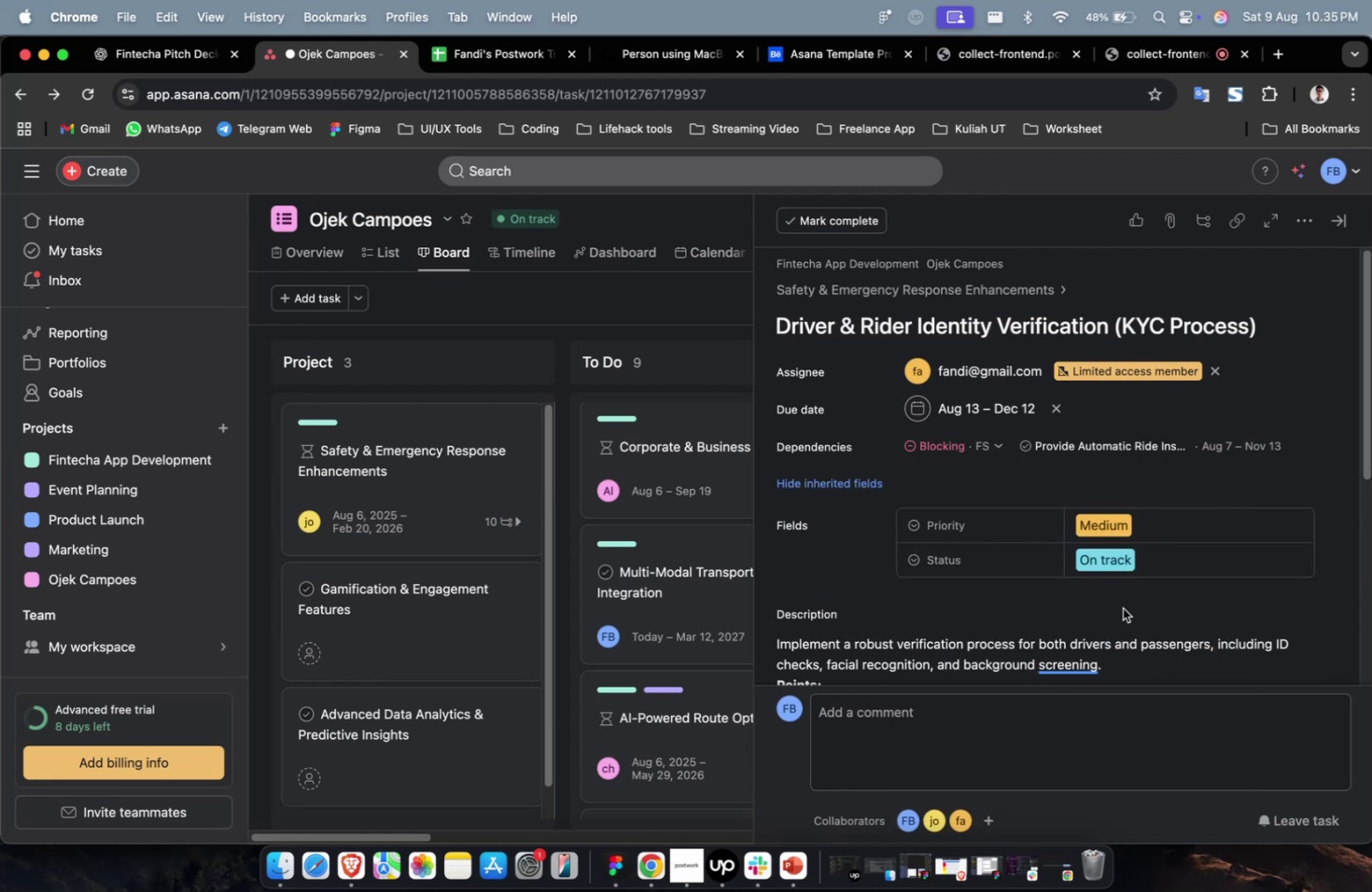 
scroll: coordinate [1127, 600], scroll_direction: down, amount: 30.0
 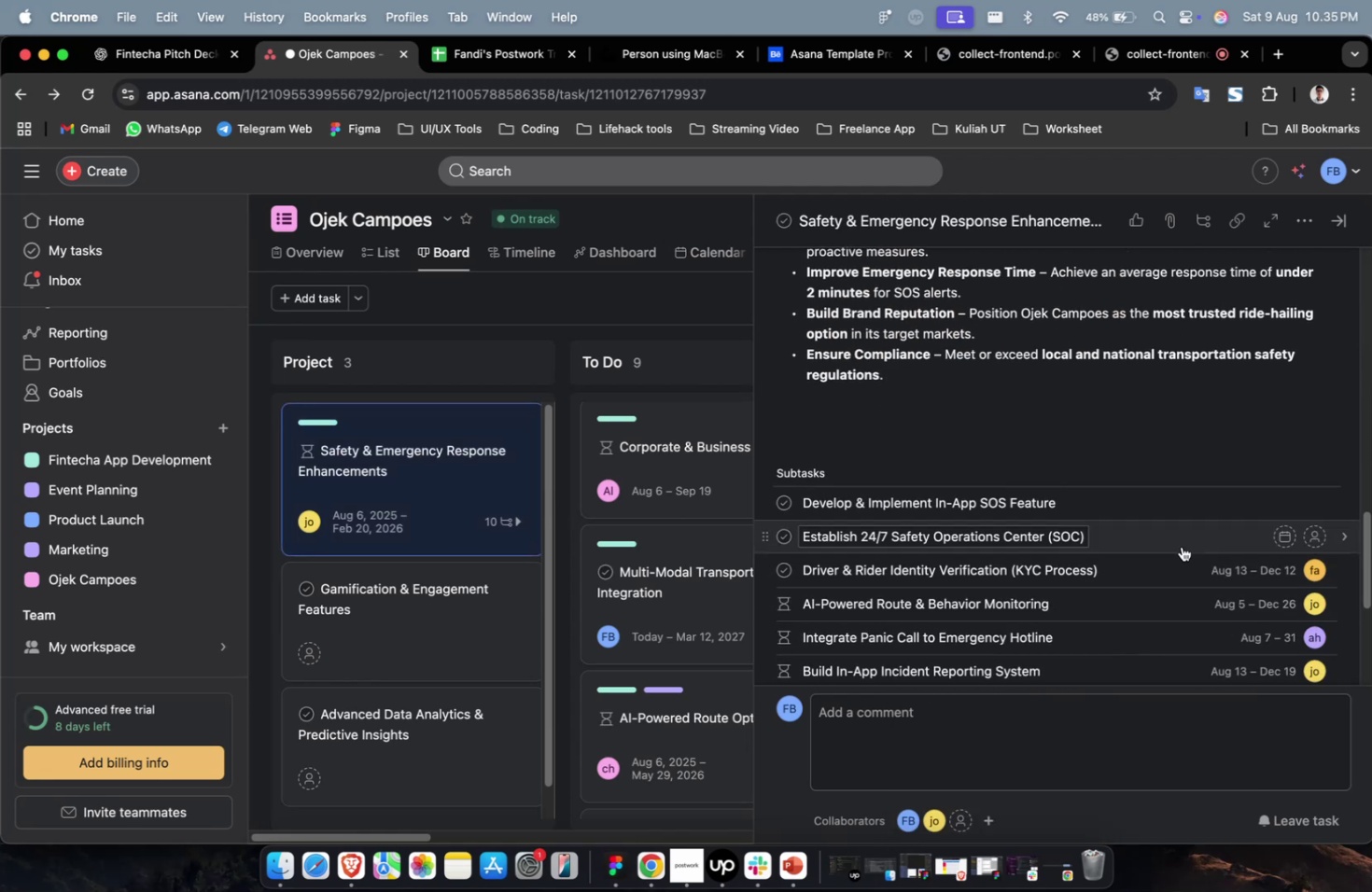 
left_click([1183, 541])
 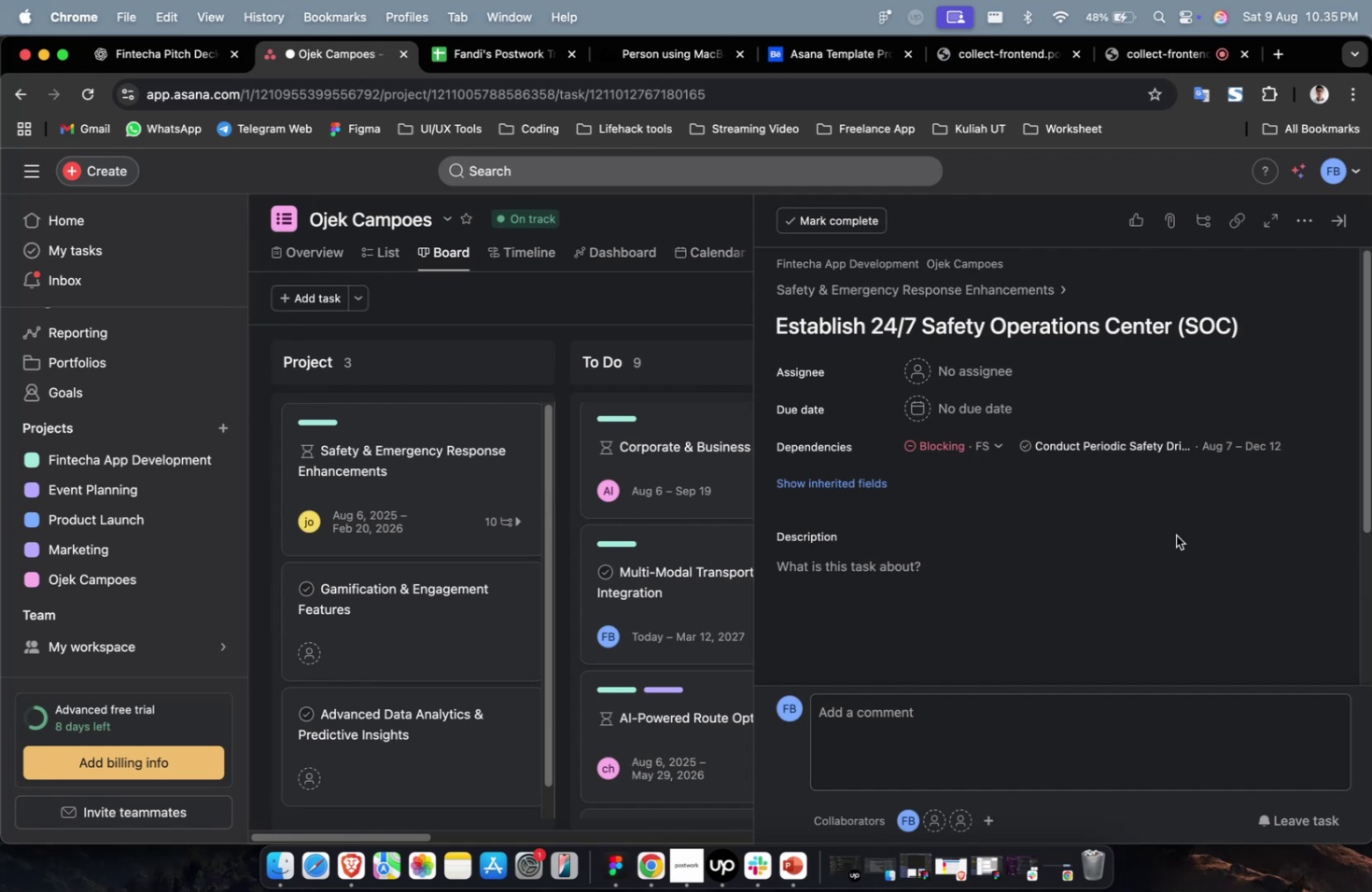 
wait(21.61)
 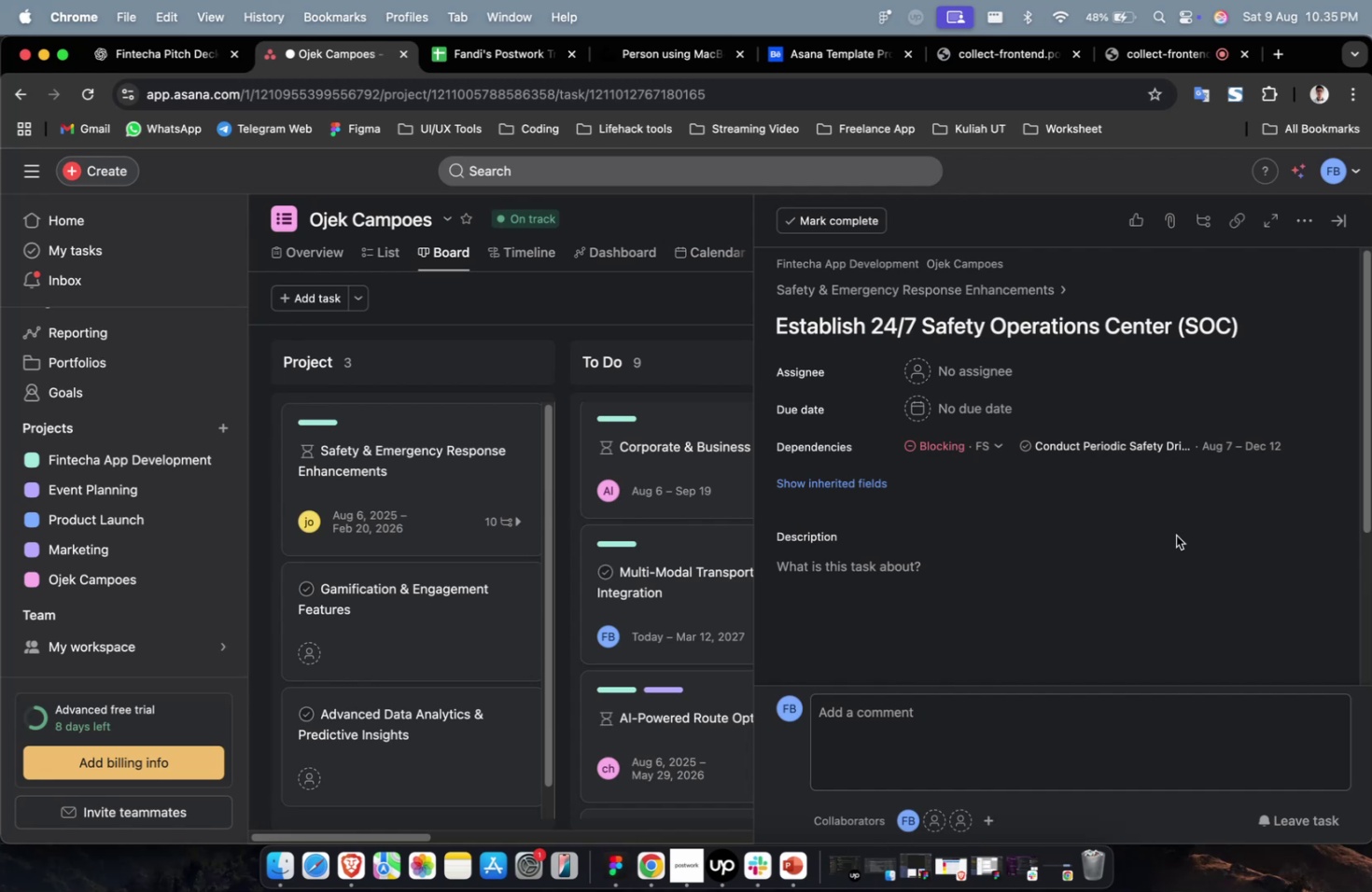 
scroll: coordinate [1175, 535], scroll_direction: down, amount: 3.0
 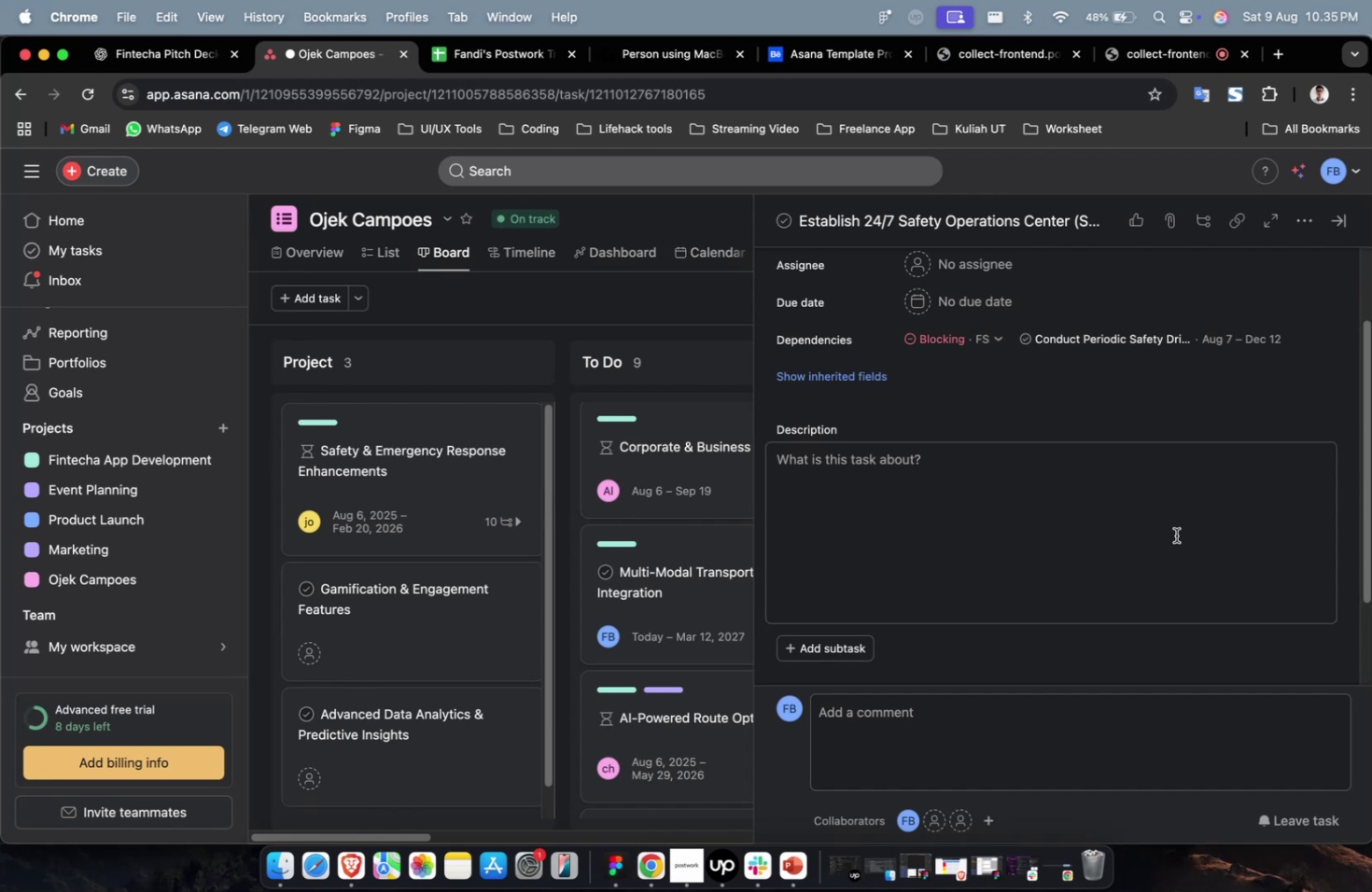 
wait(9.79)
 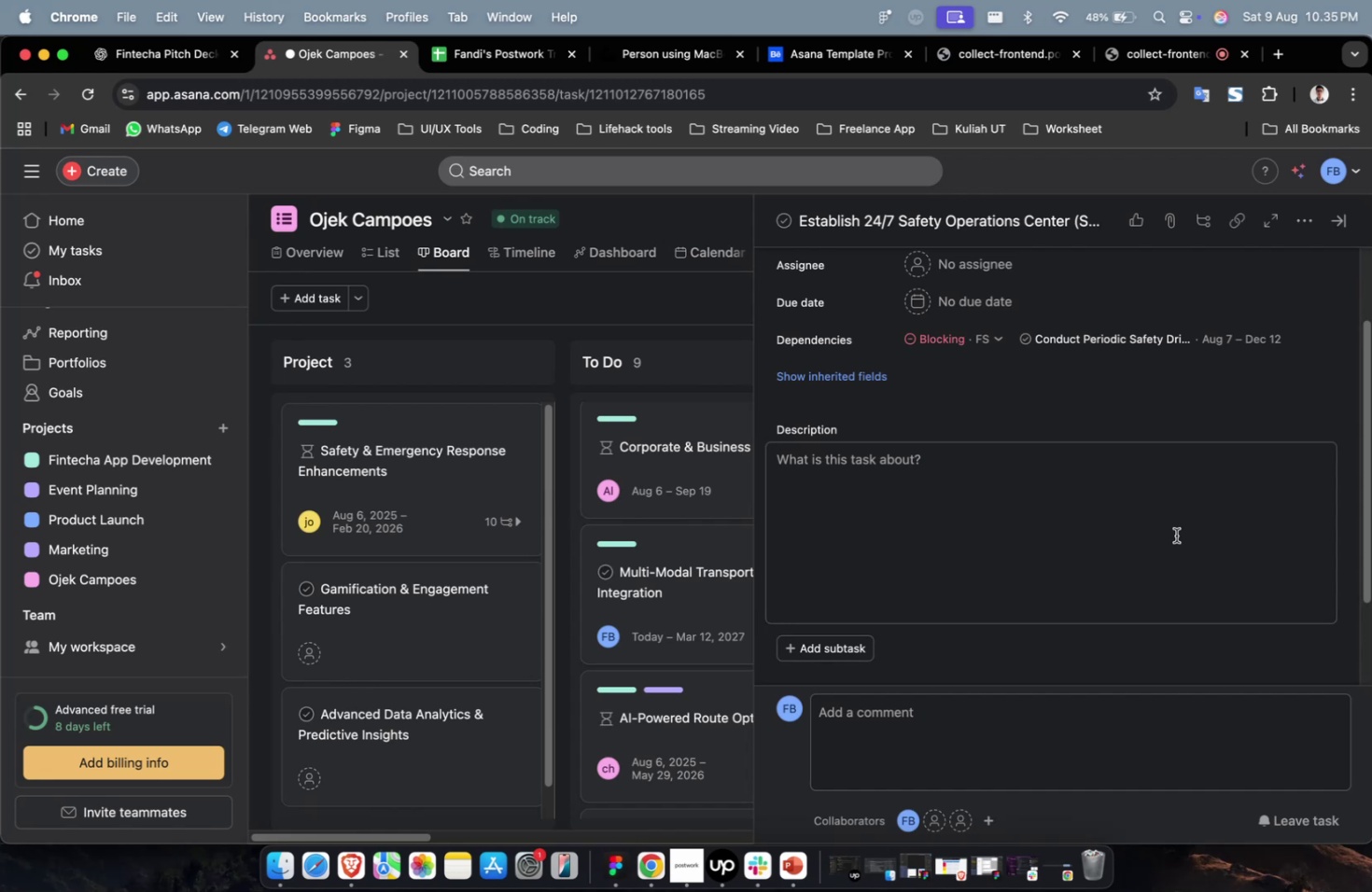 
left_click([161, 63])
 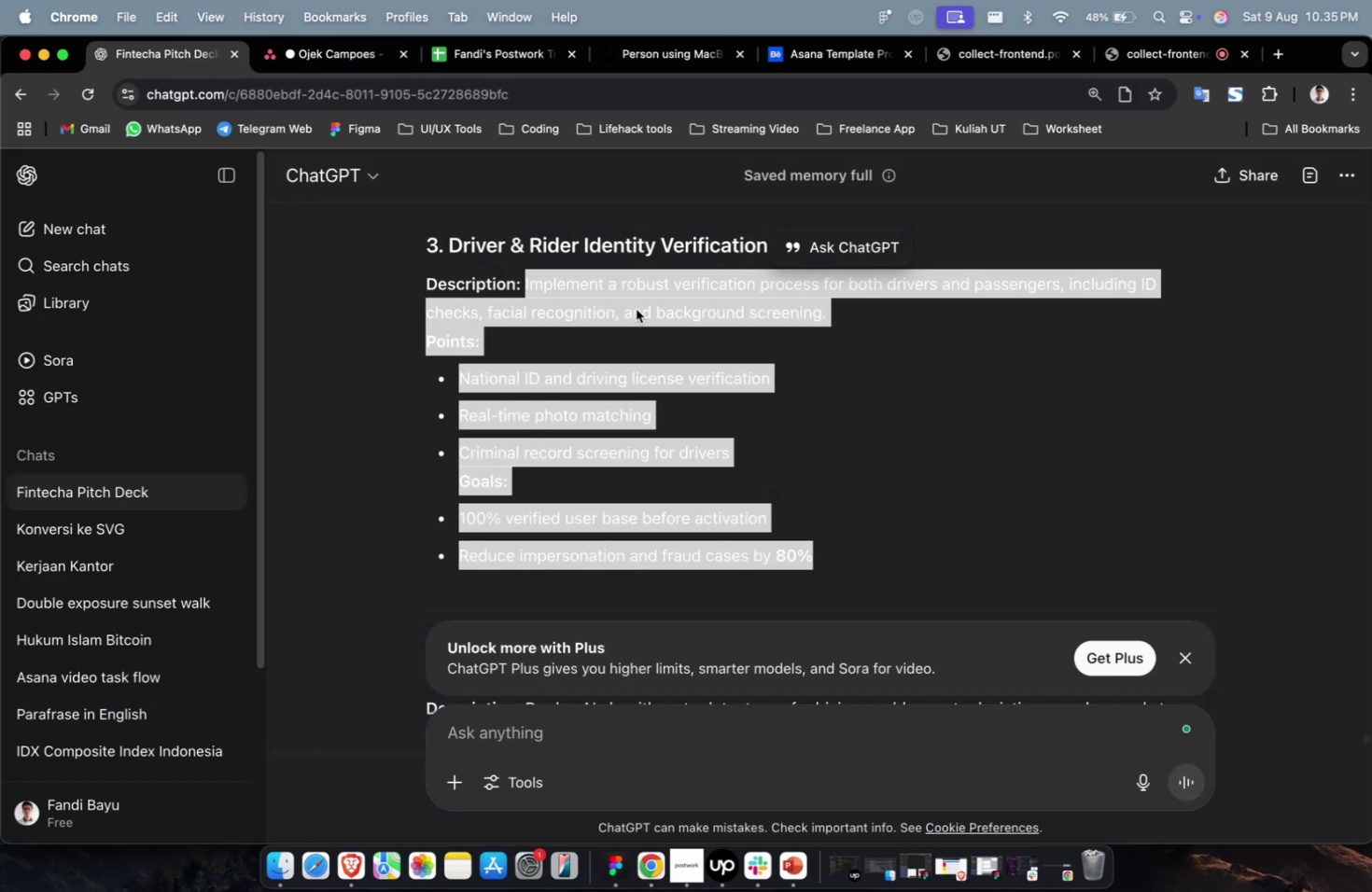 
scroll: coordinate [833, 409], scroll_direction: up, amount: 9.0
 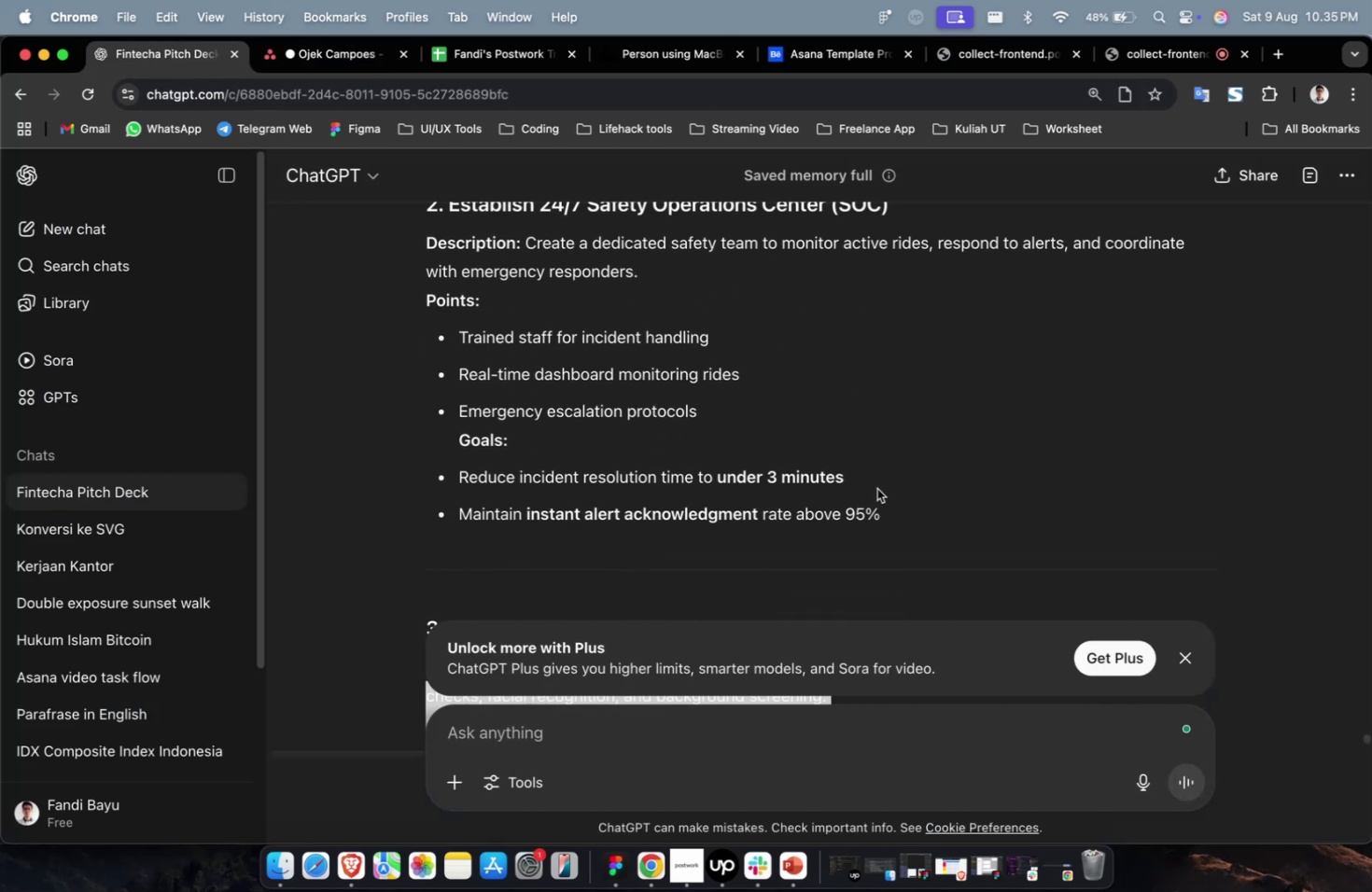 
left_click_drag(start_coordinate=[897, 513], to_coordinate=[521, 250])
 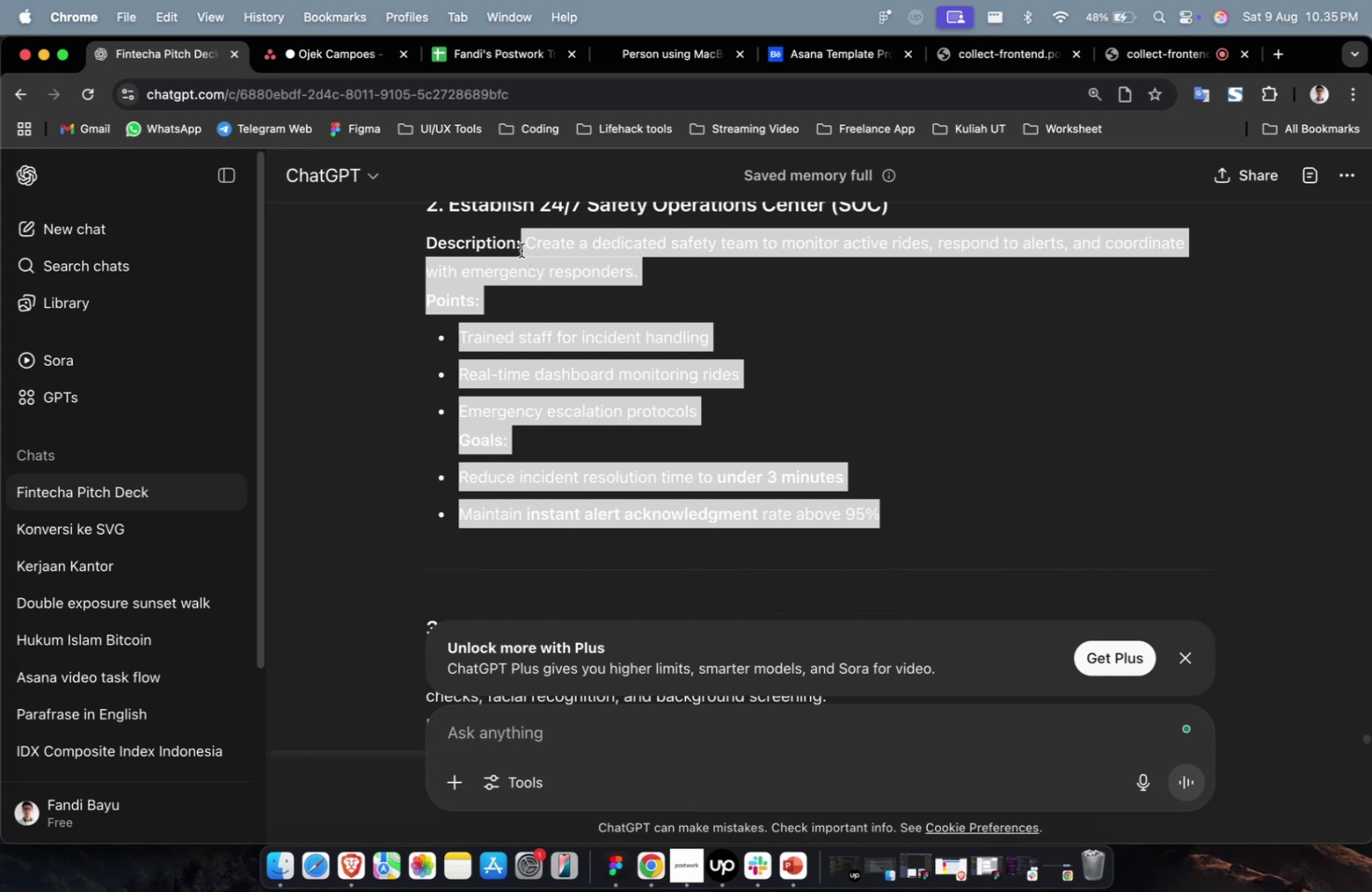 
key(Meta+CommandLeft)
 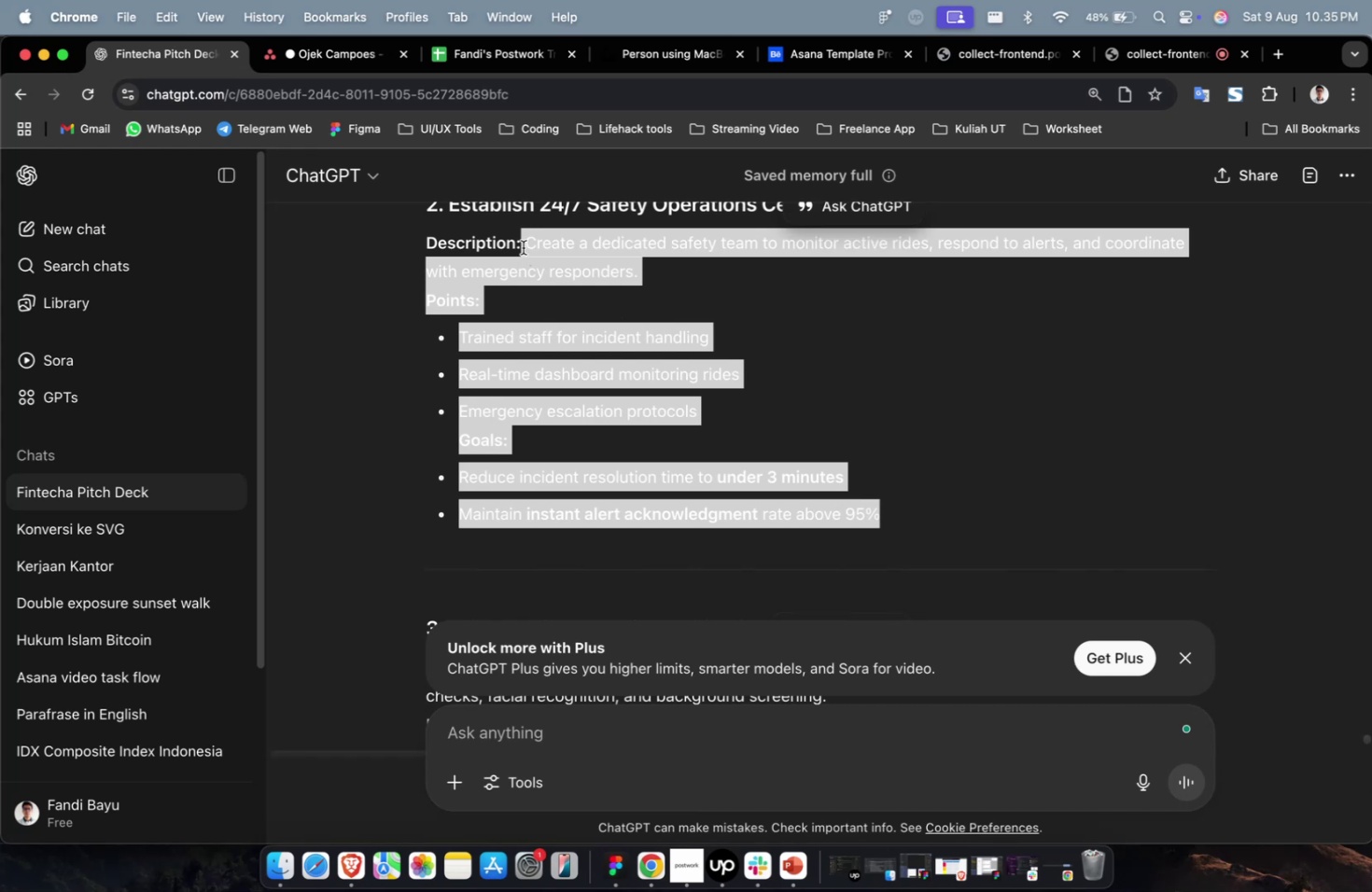 
left_click([524, 246])
 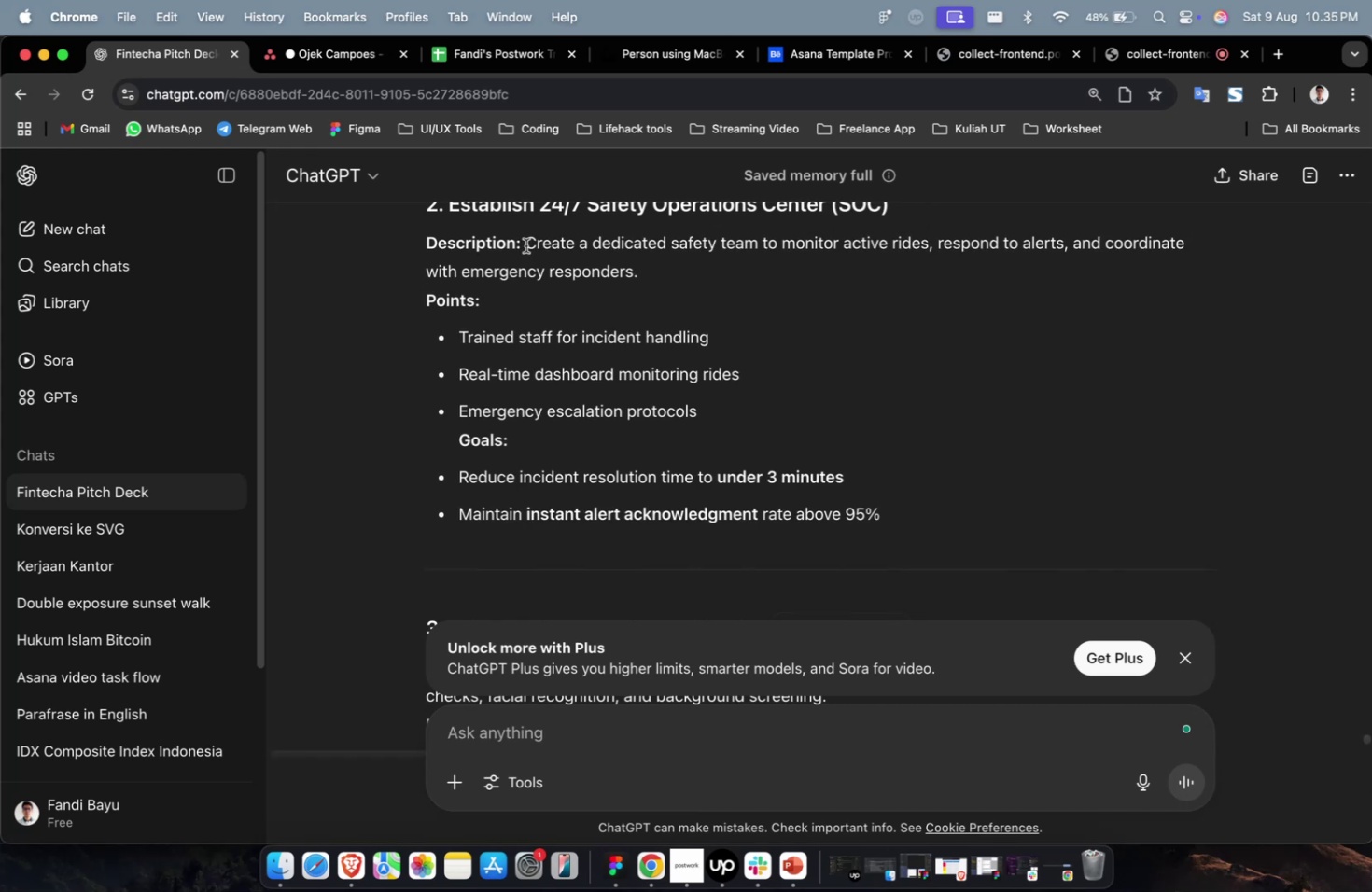 
left_click_drag(start_coordinate=[526, 244], to_coordinate=[910, 516])
 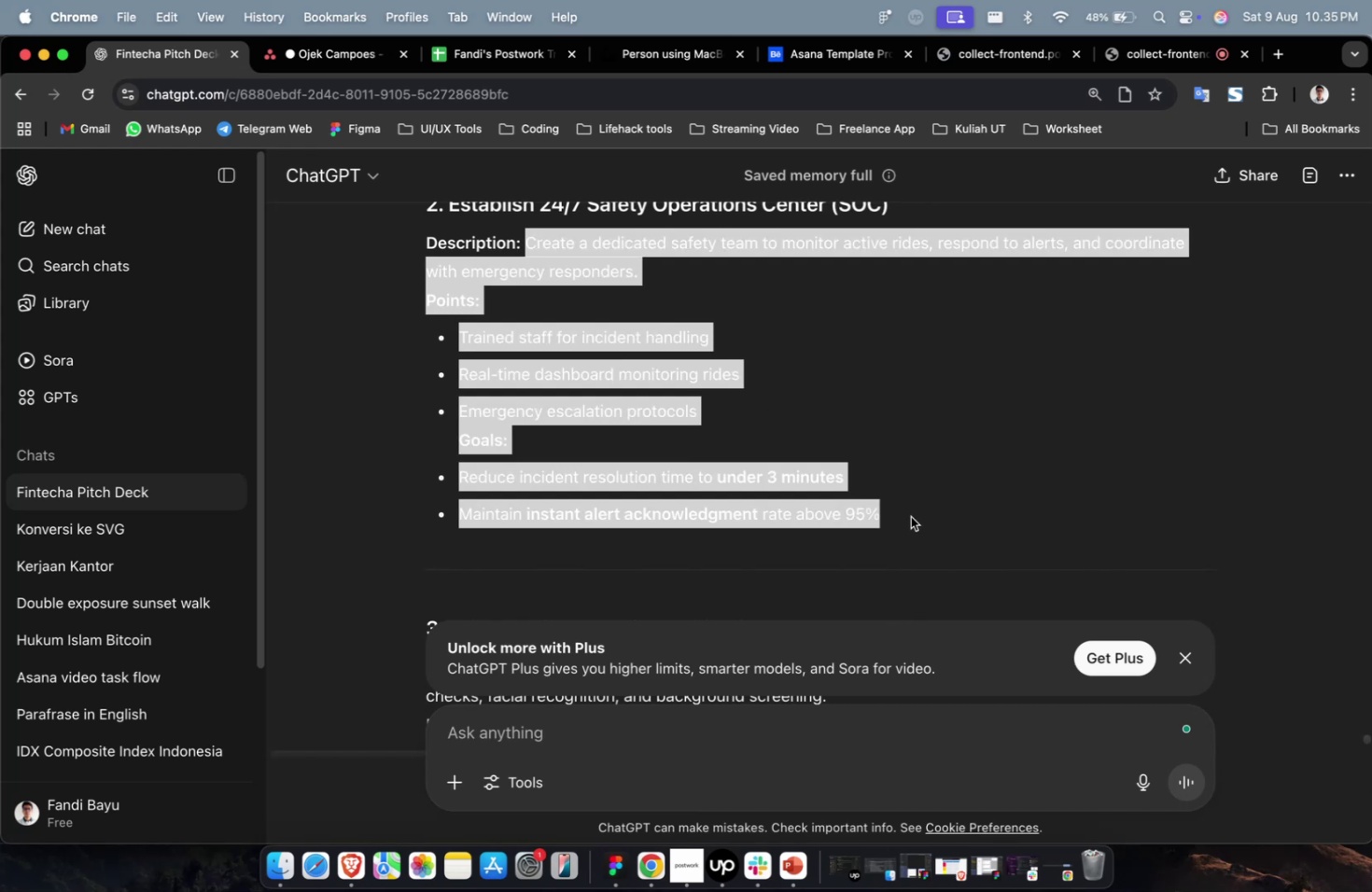 
key(Meta+C)
 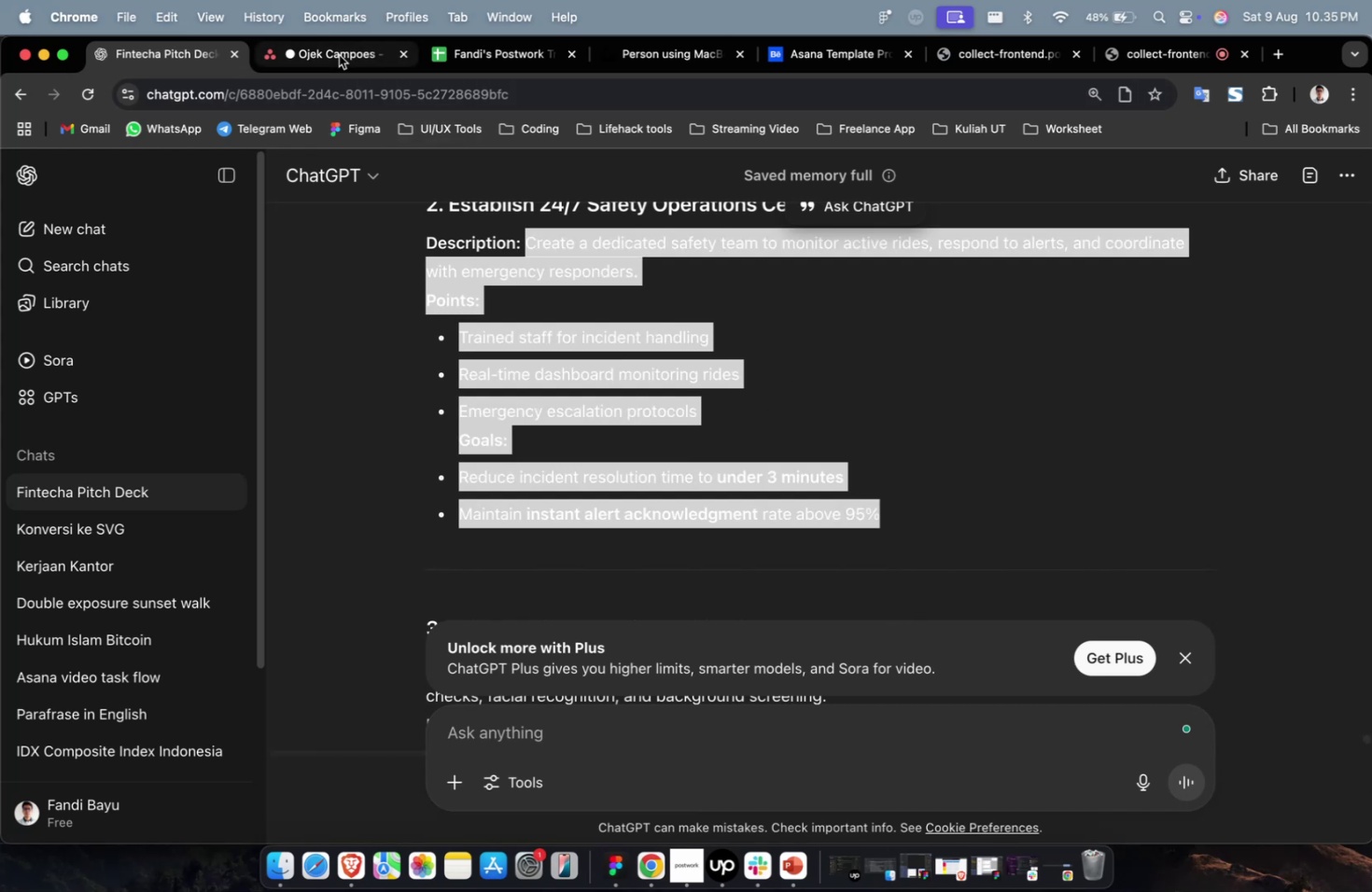 
left_click([339, 55])
 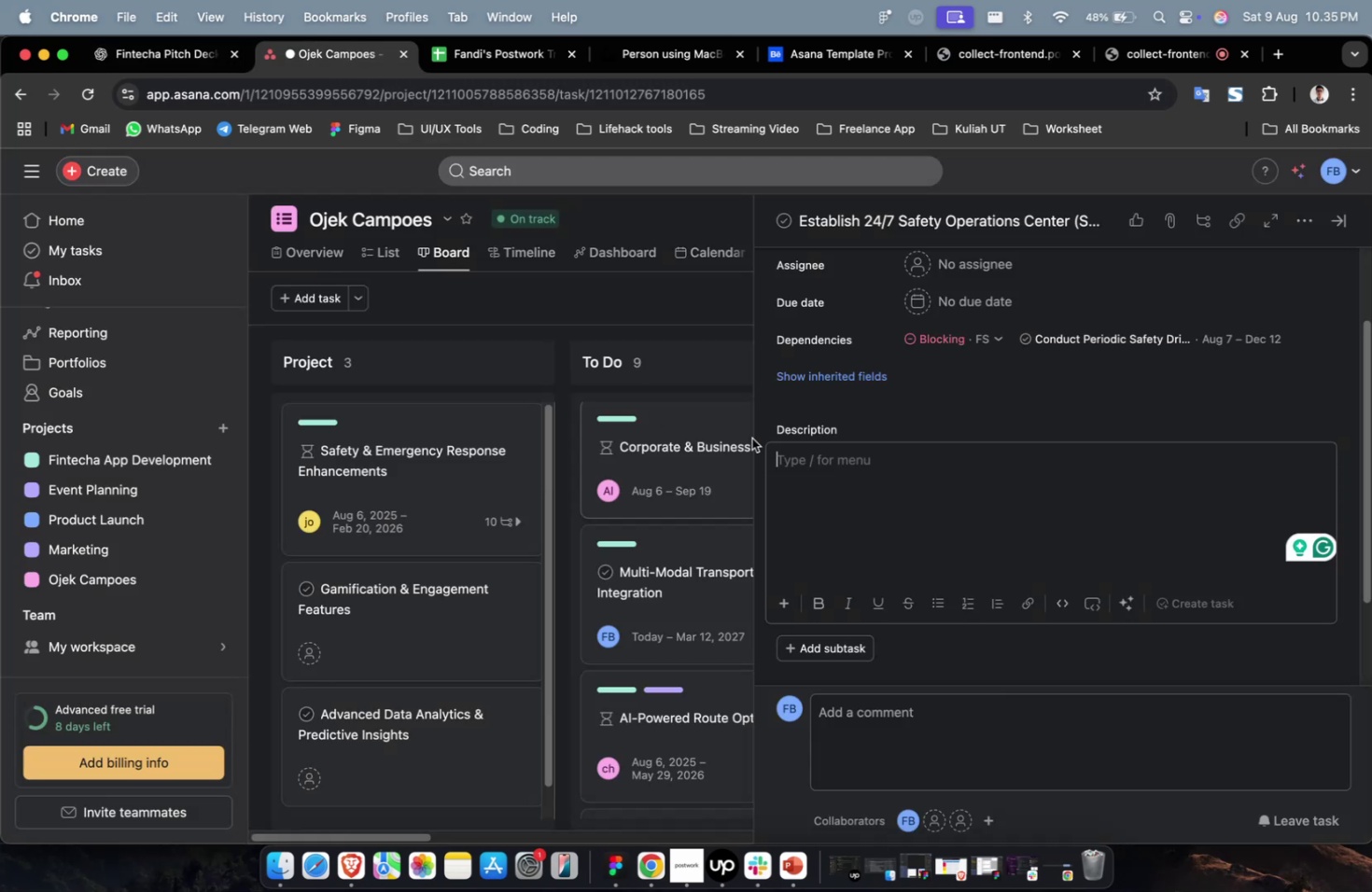 
key(Meta+CommandLeft)
 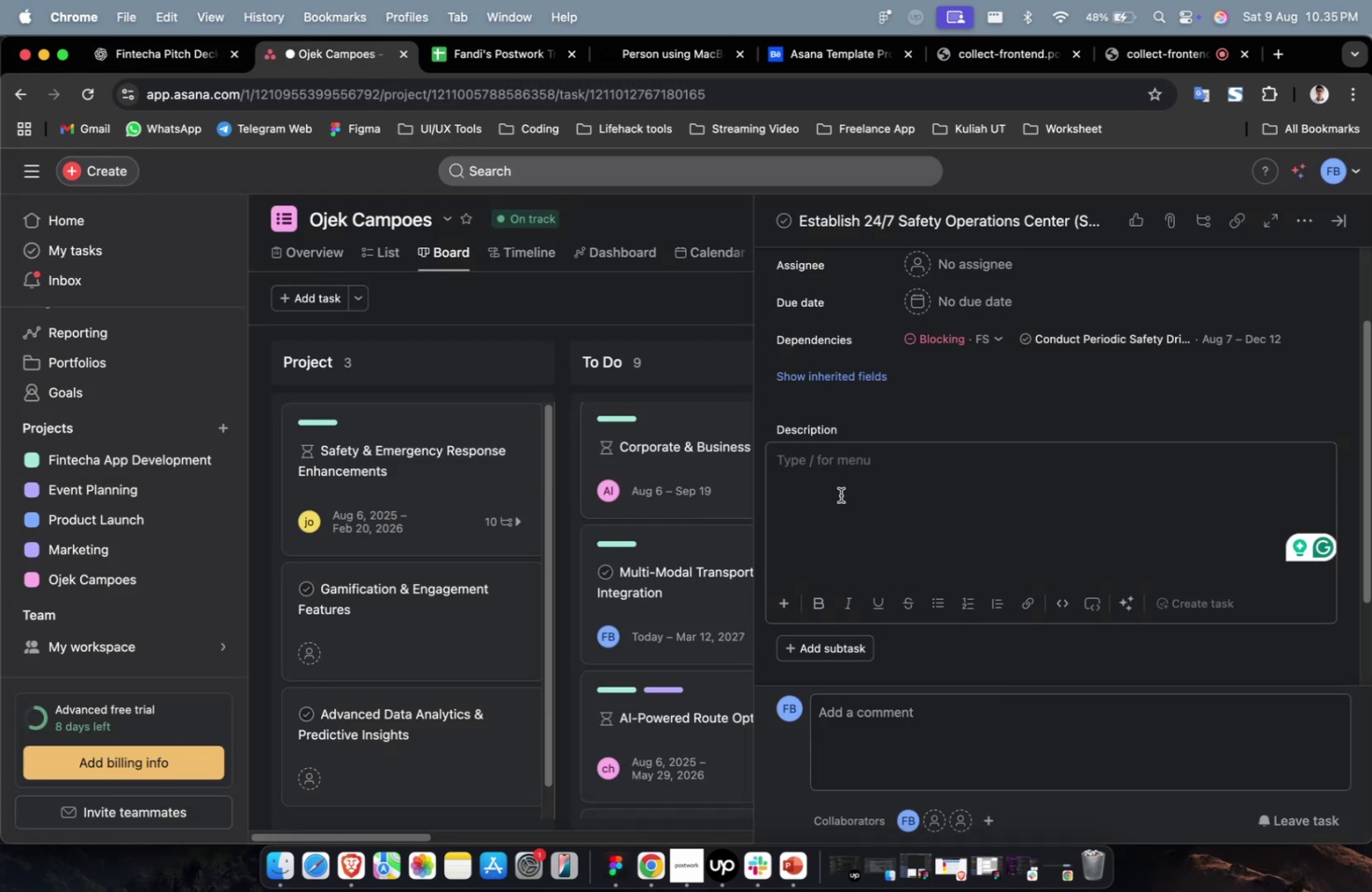 
key(Meta+V)
 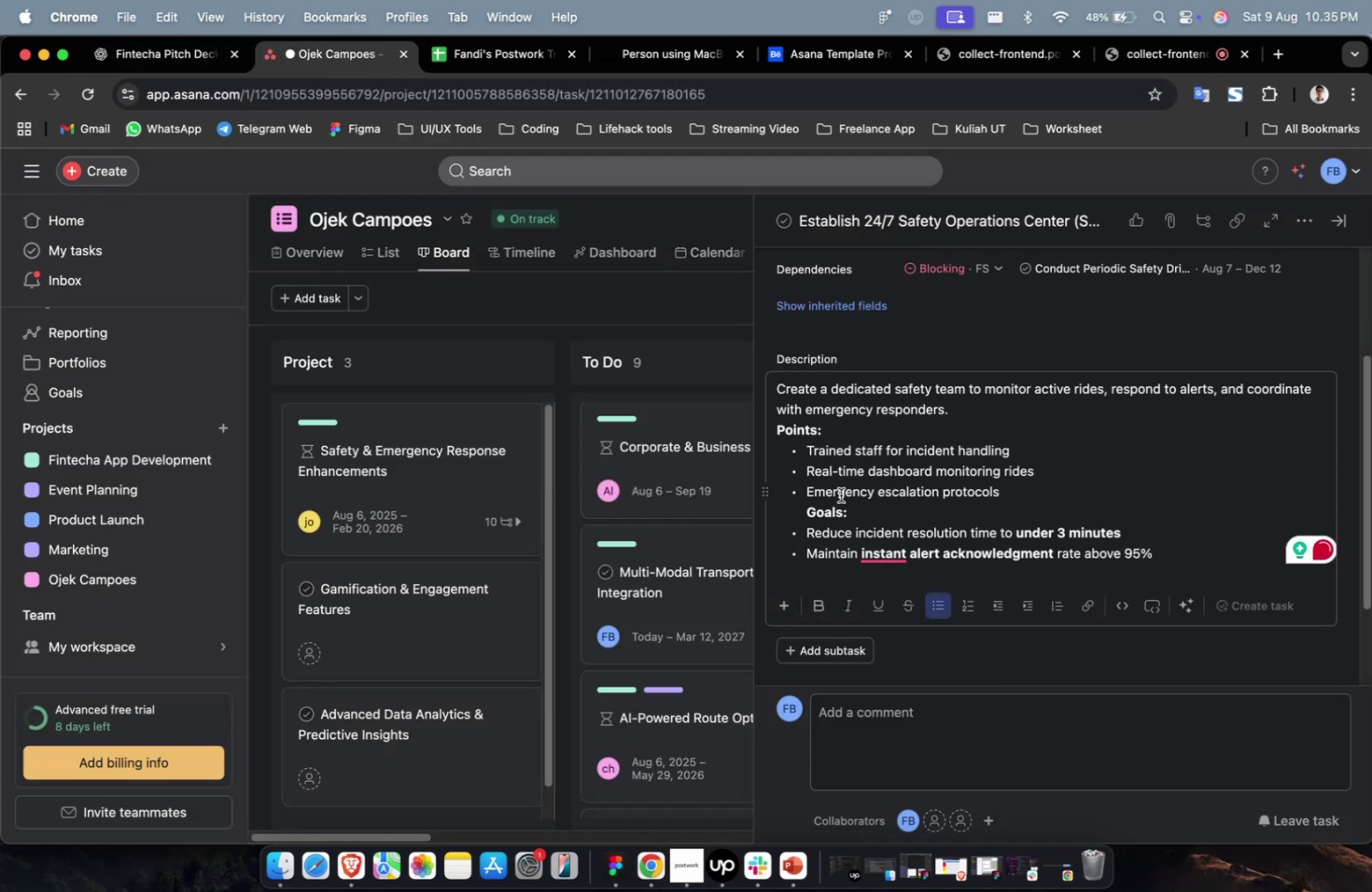 
scroll: coordinate [795, 441], scroll_direction: up, amount: 4.0
 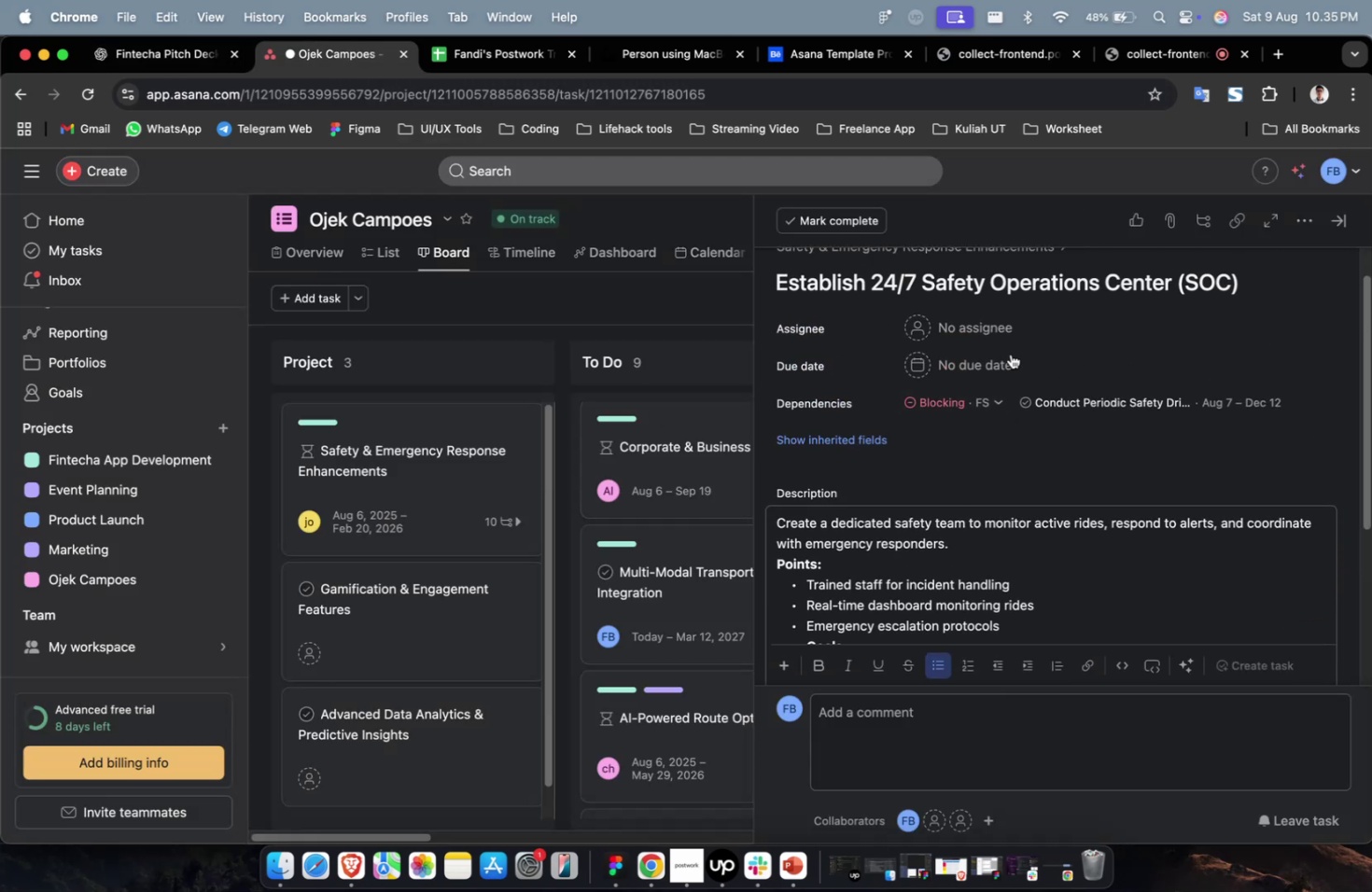 
left_click([984, 333])
 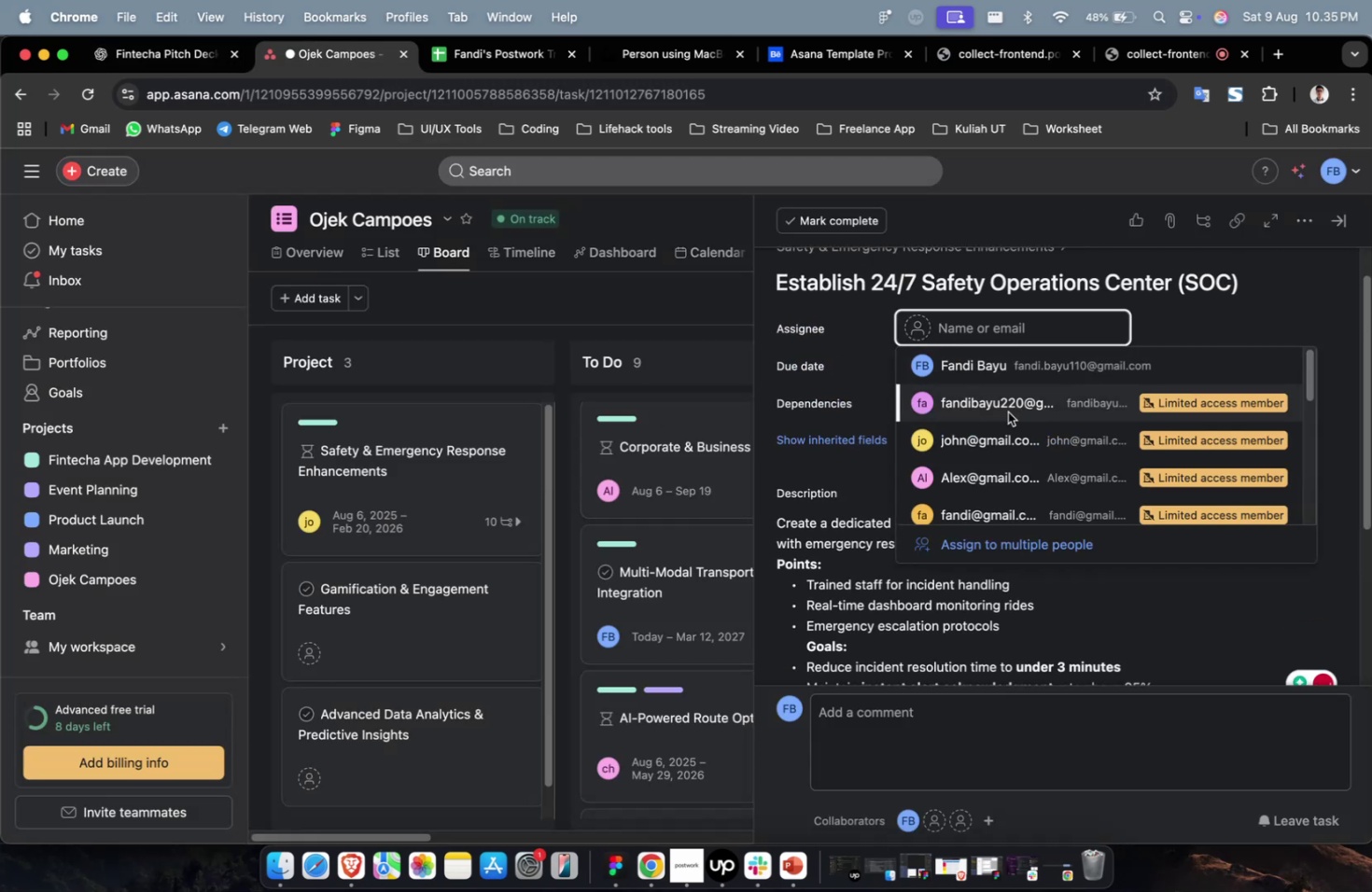 
double_click([1006, 412])
 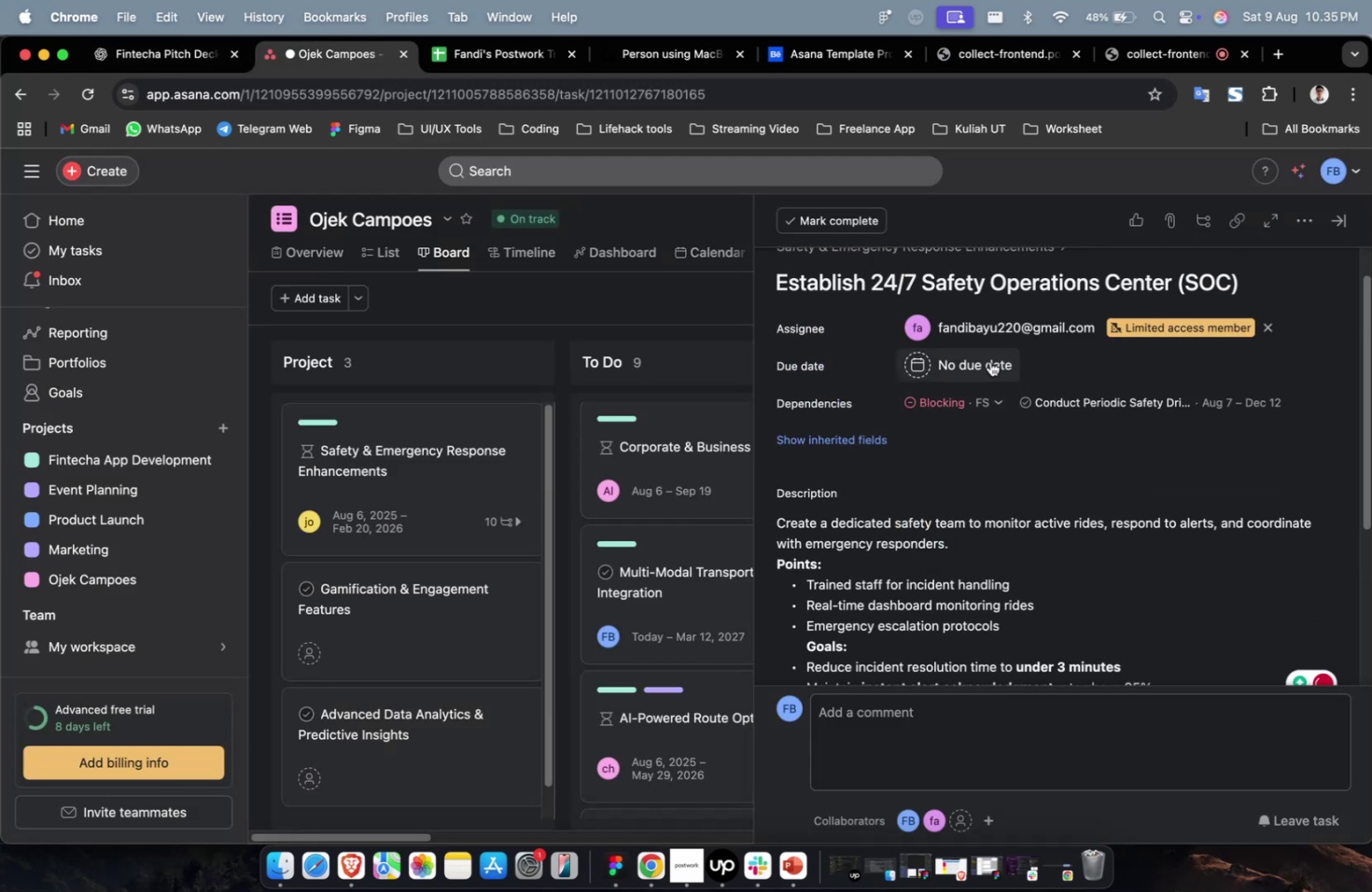 
left_click([989, 364])
 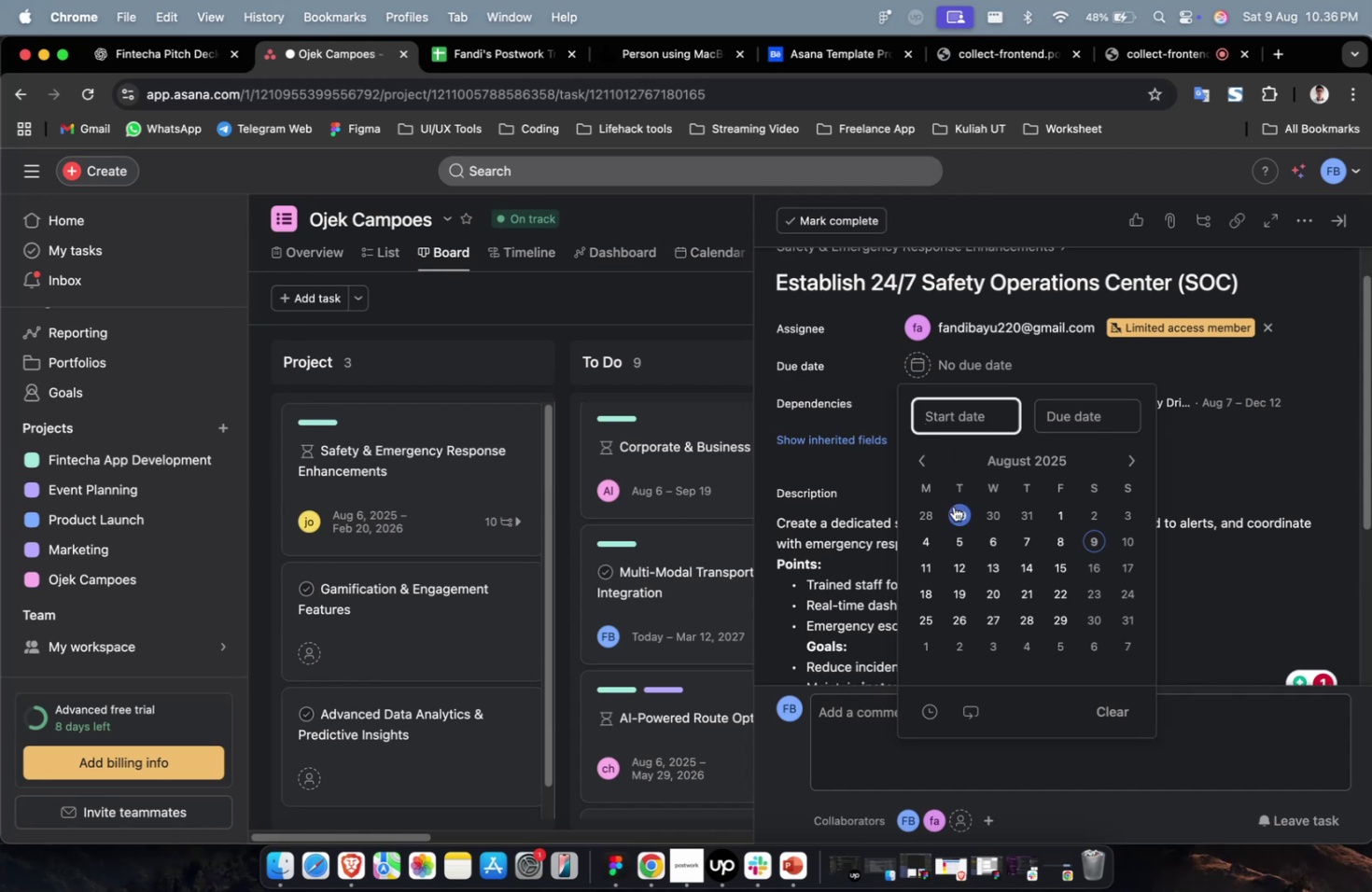 
left_click([950, 533])
 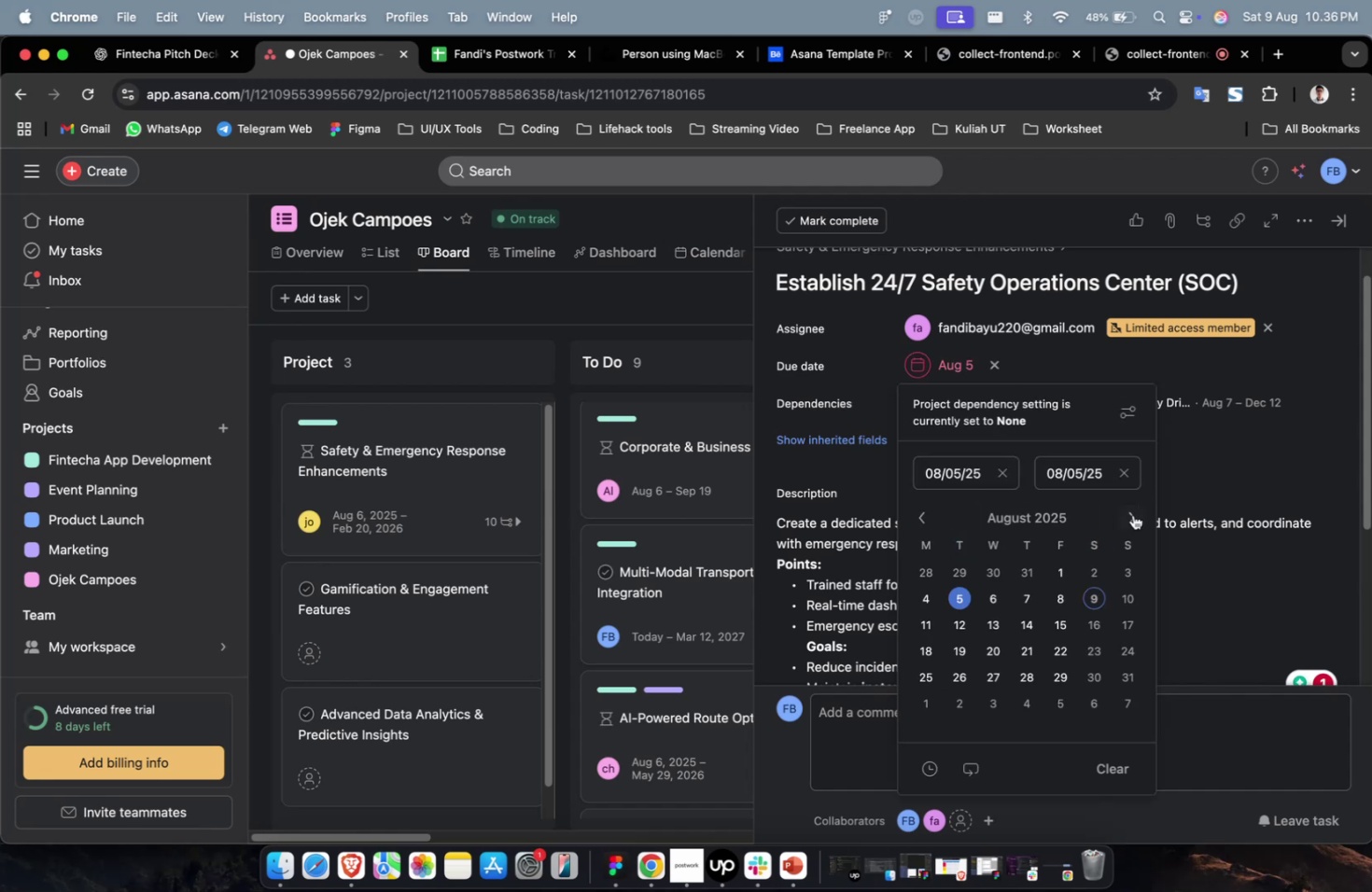 
double_click([1130, 518])
 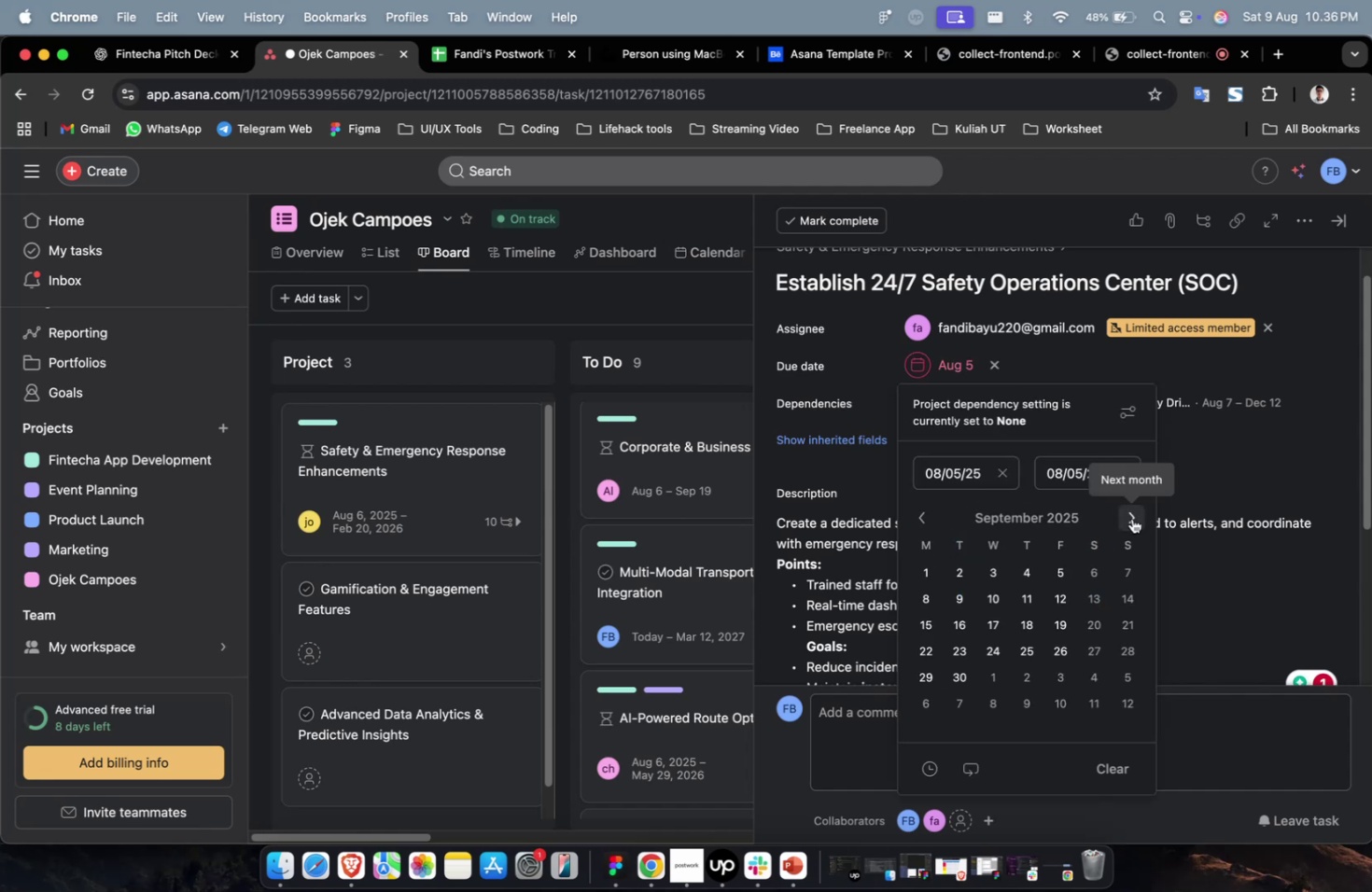 
triple_click([1131, 518])
 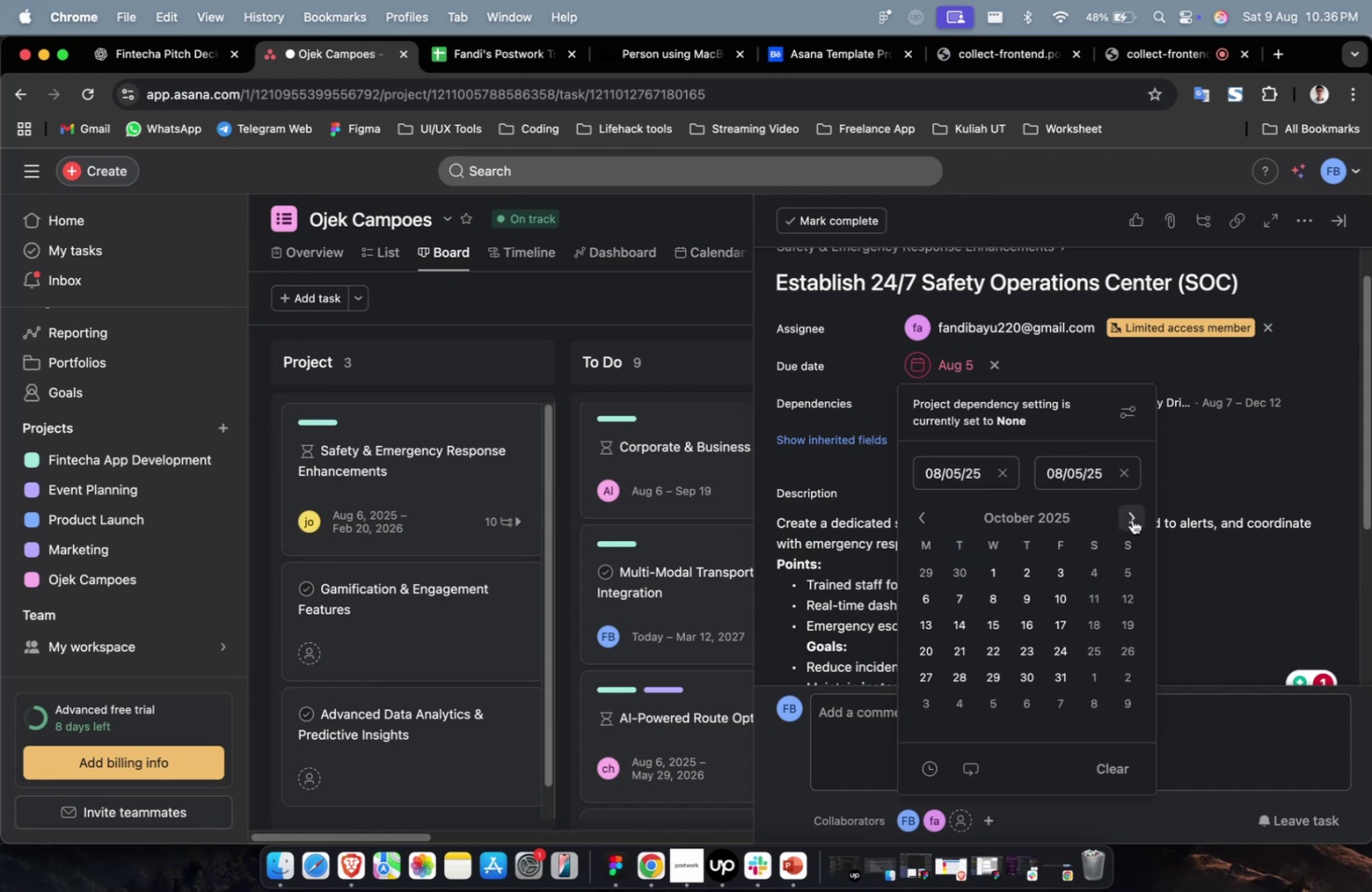 
triple_click([1131, 519])
 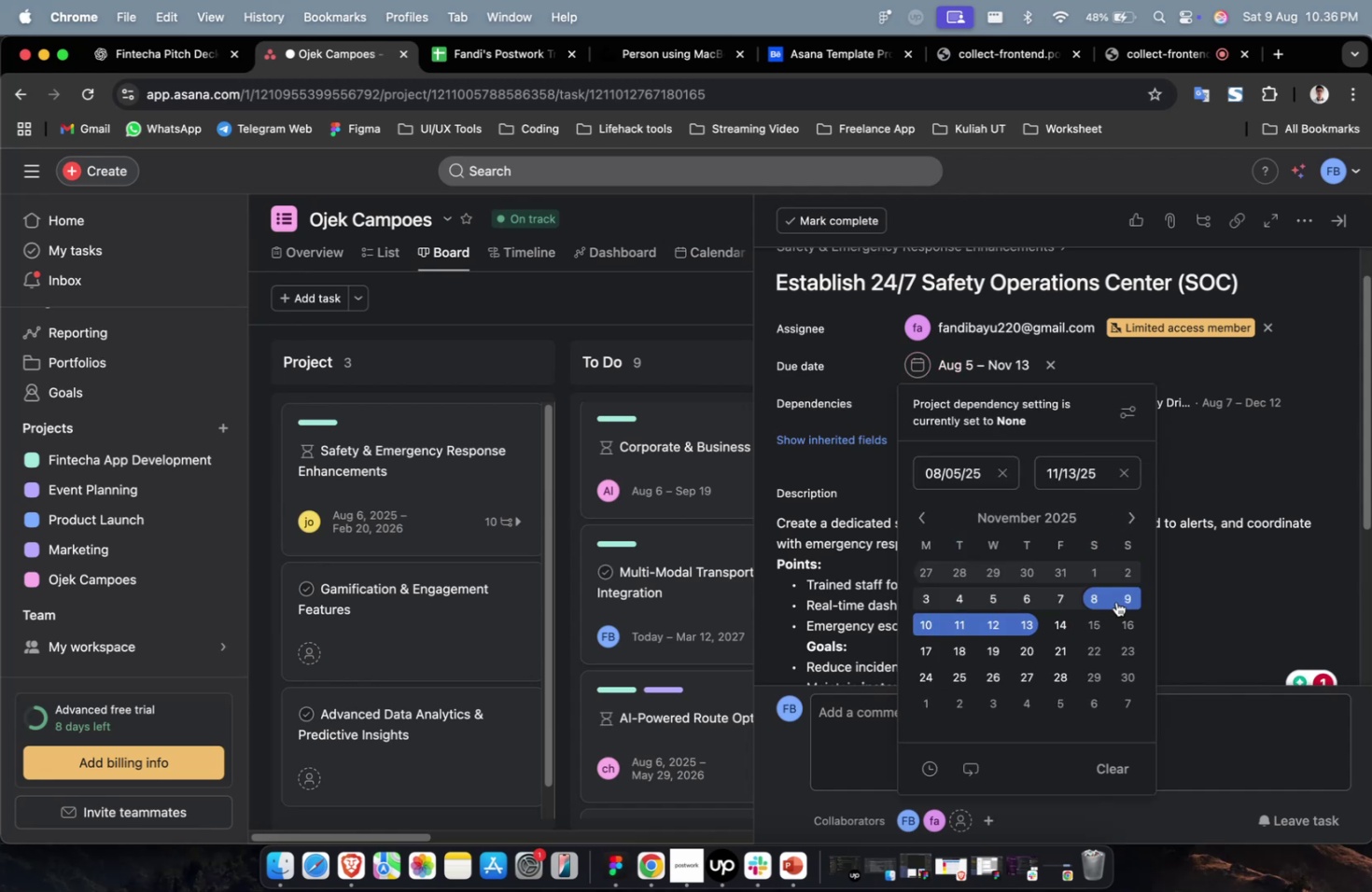 
triple_click([1232, 598])
 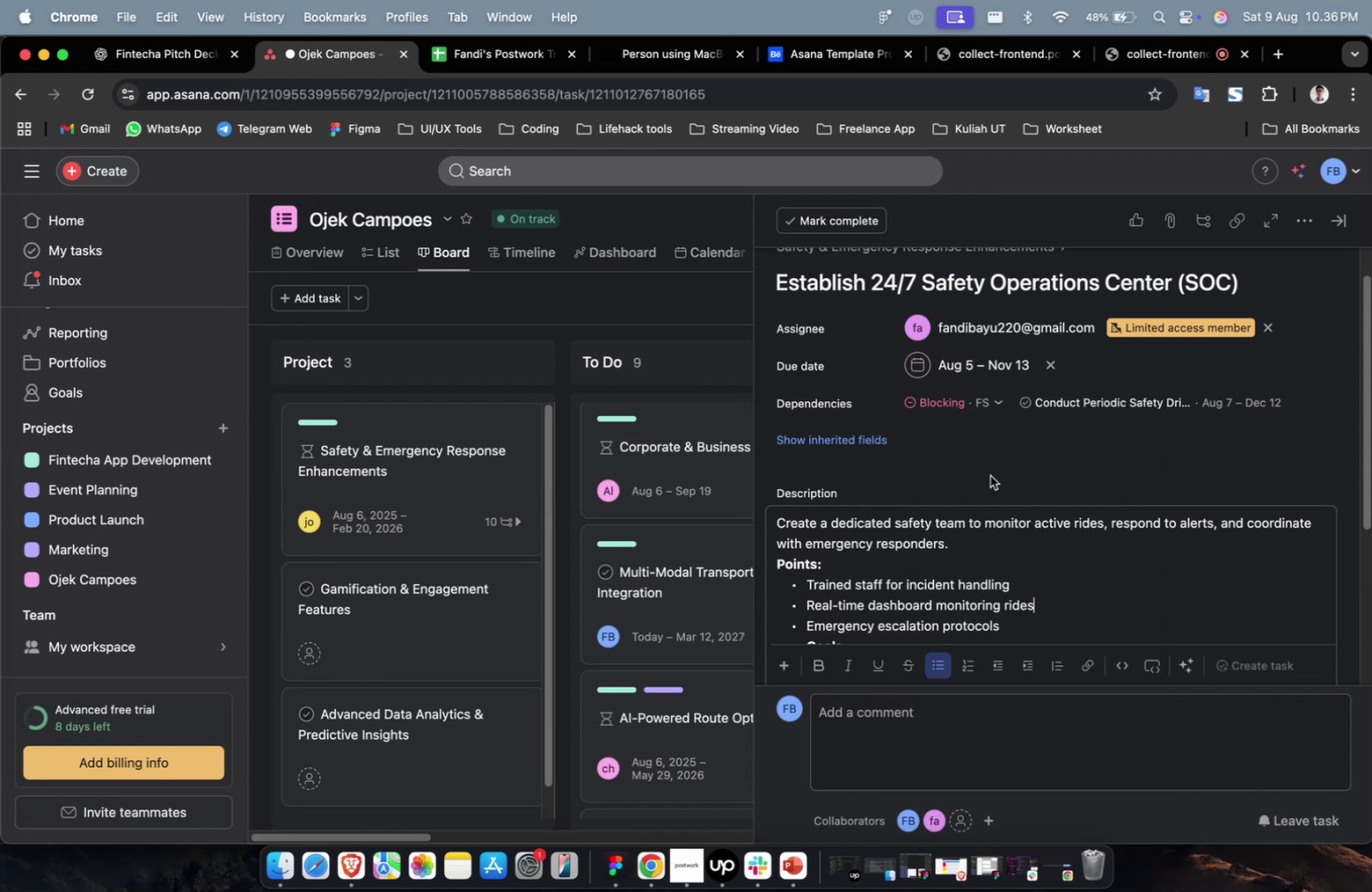 
left_click([868, 445])
 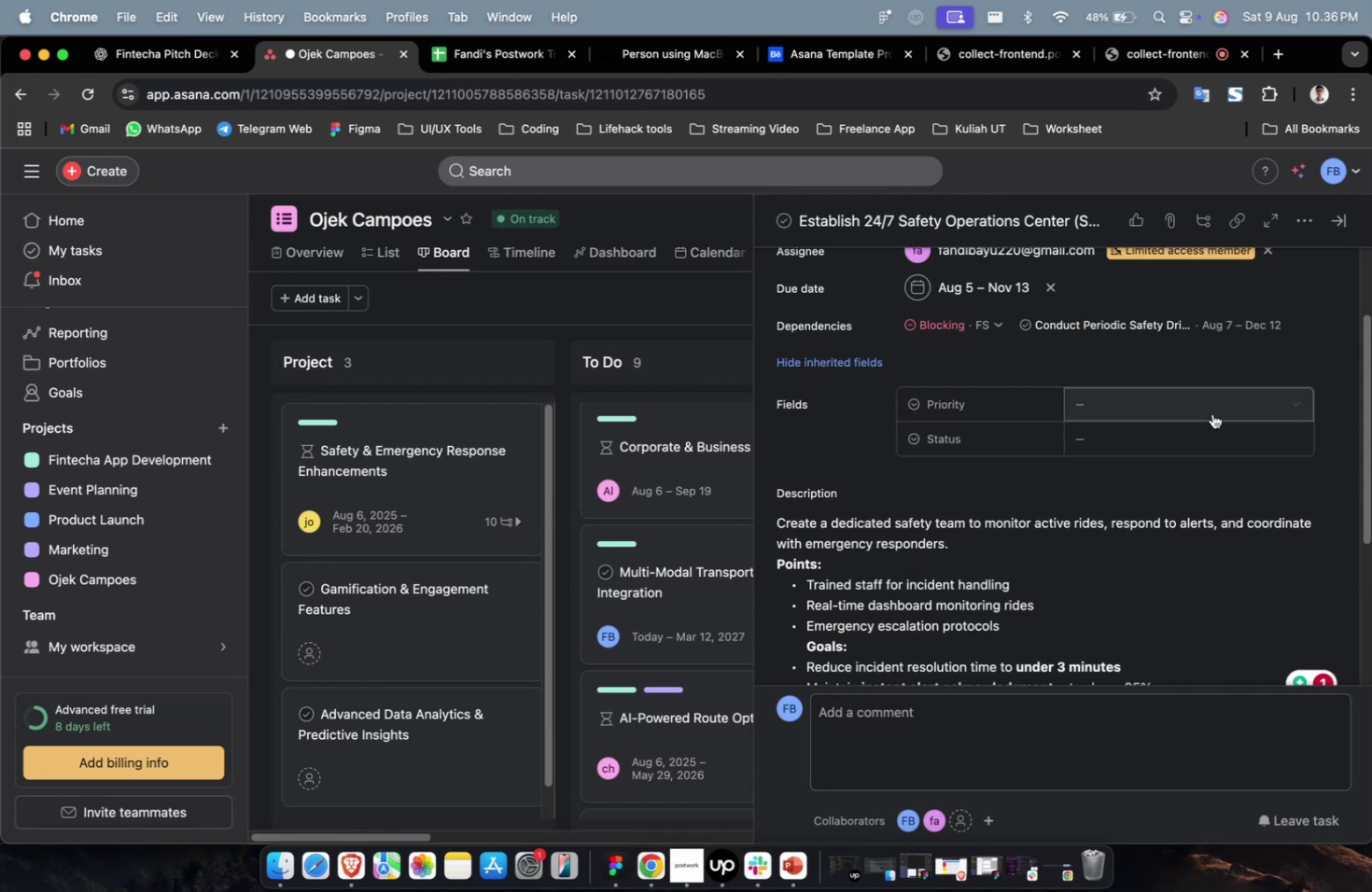 
left_click([1211, 411])
 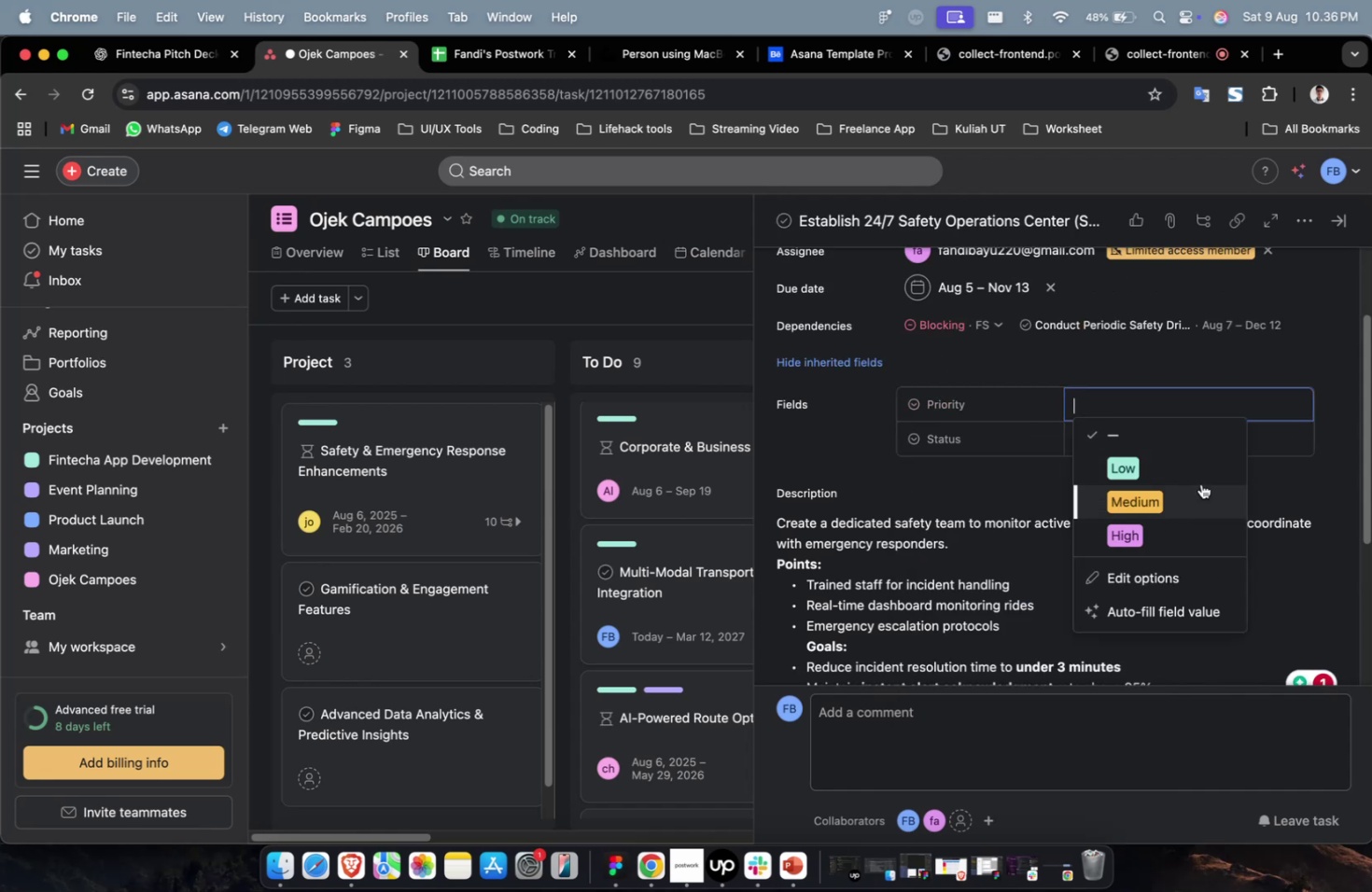 
double_click([1200, 483])
 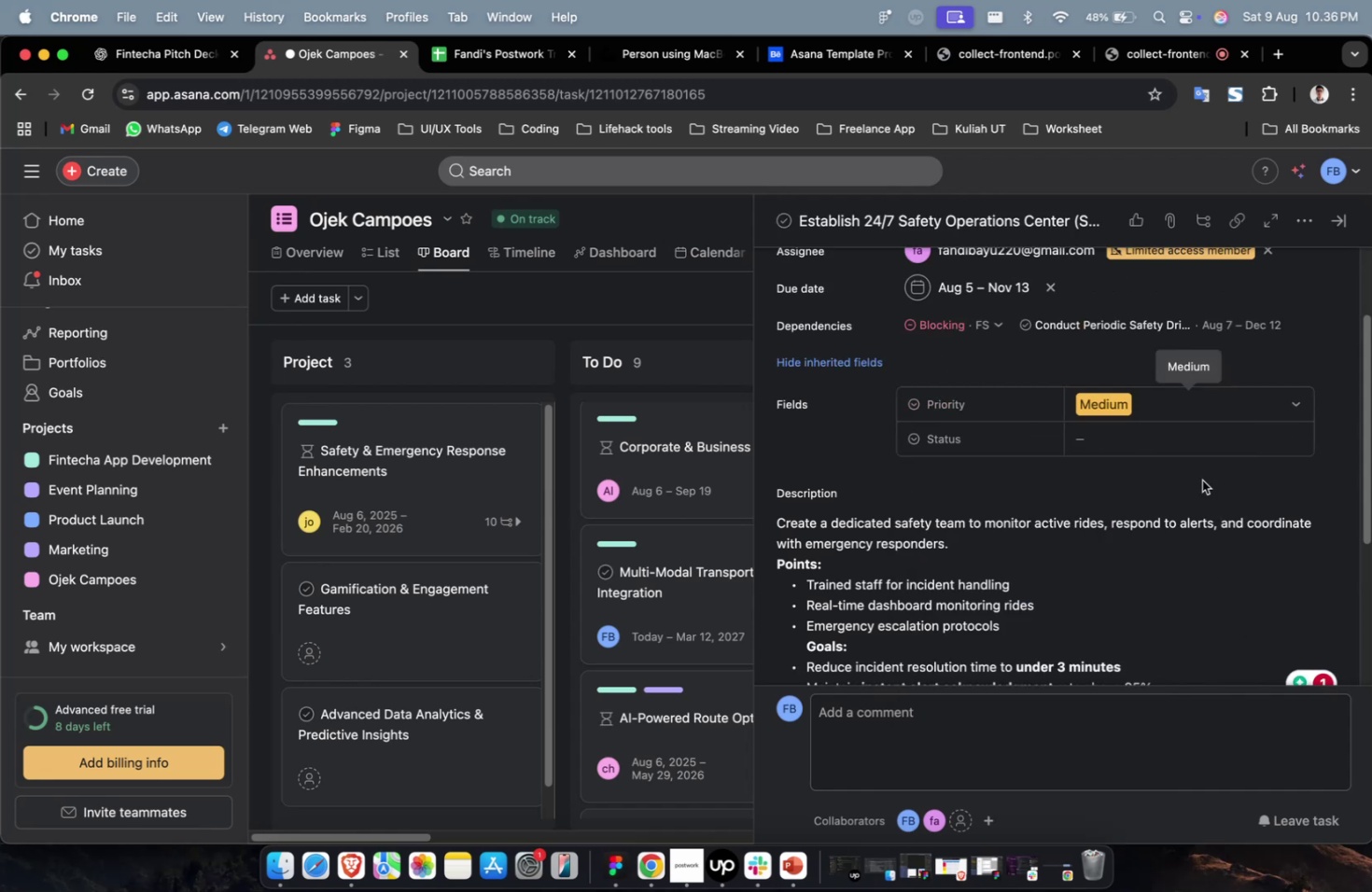 
mouse_move([1182, 442])
 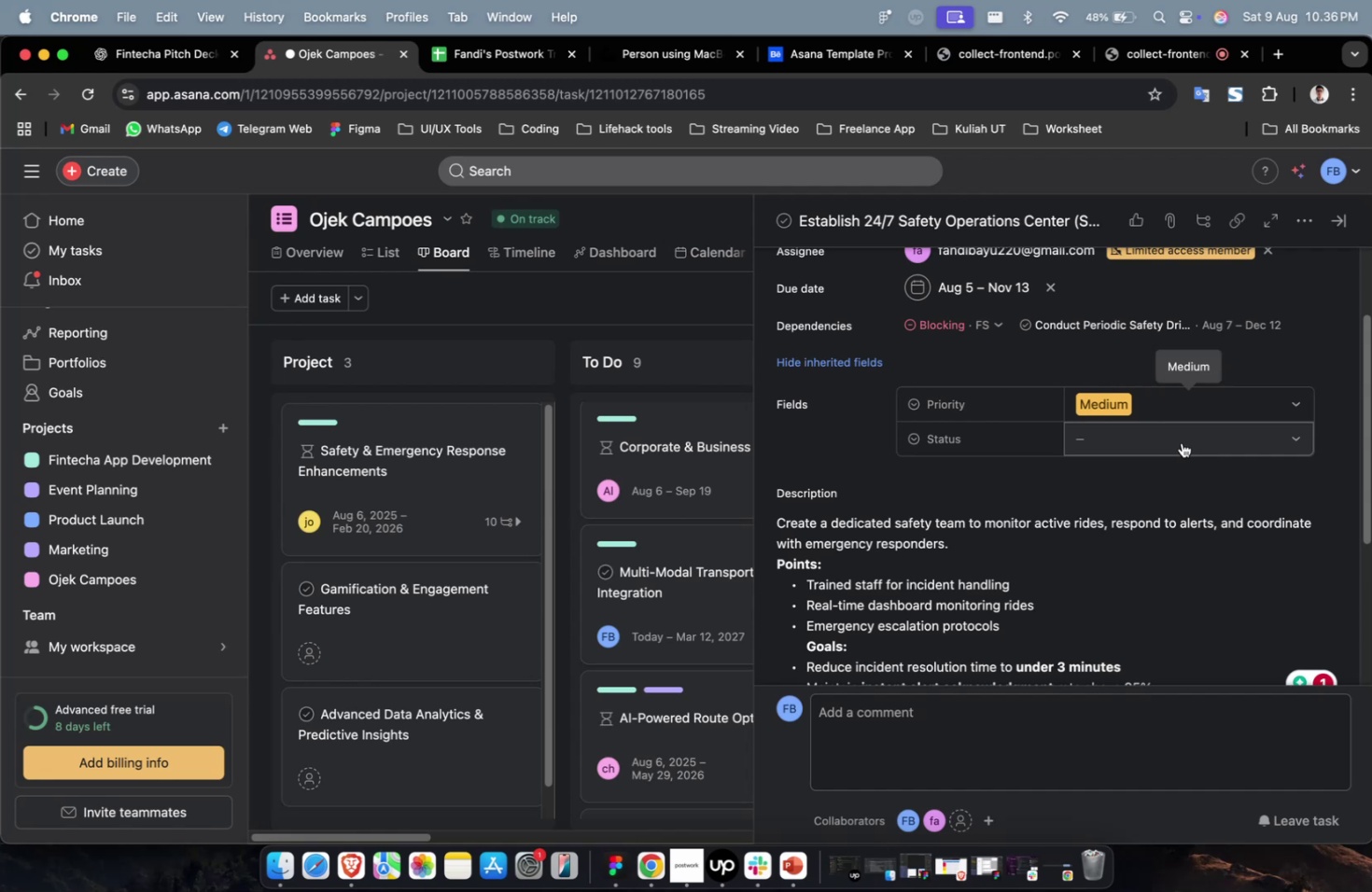 
left_click([1181, 442])
 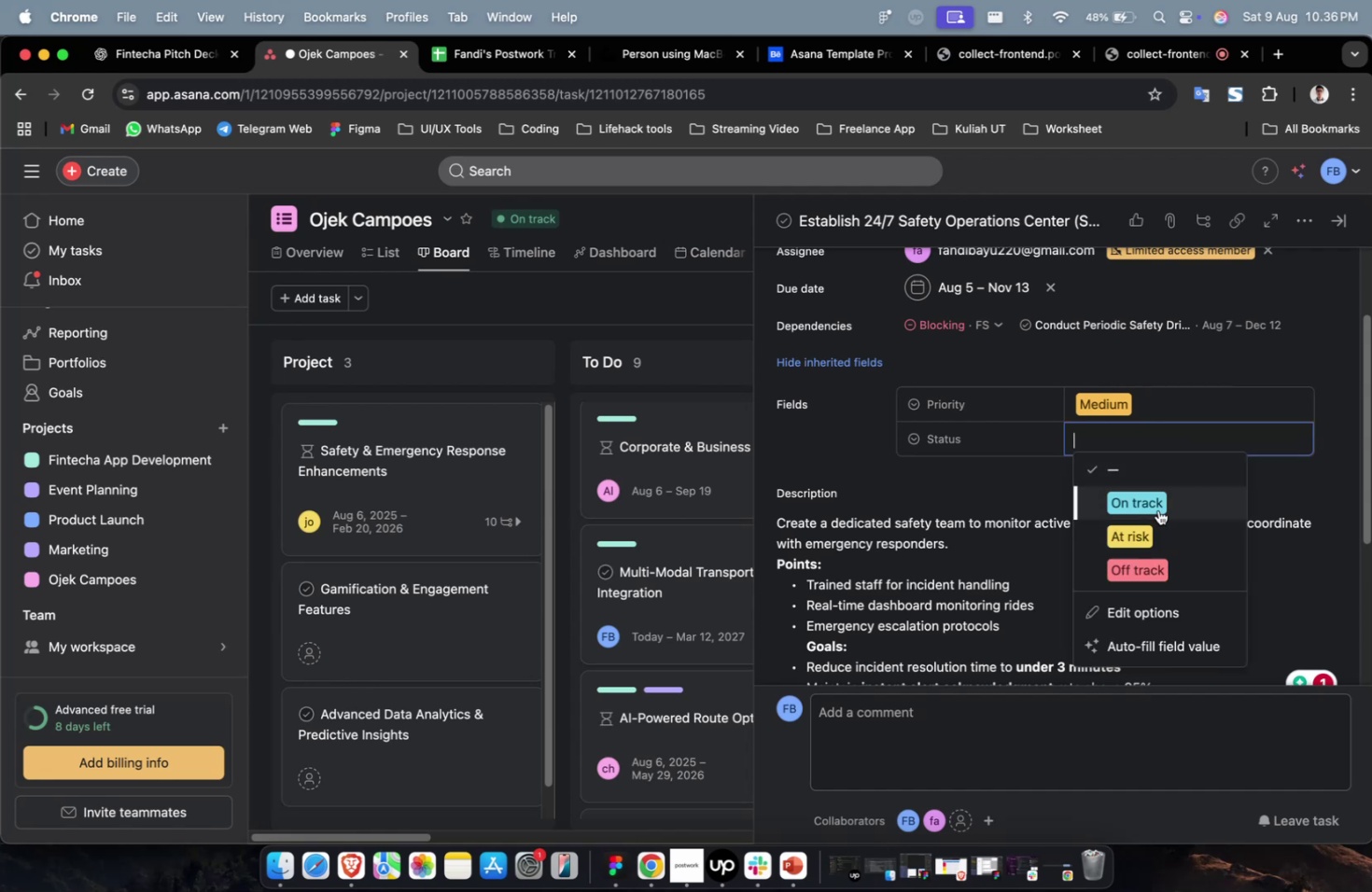 
double_click([1157, 509])
 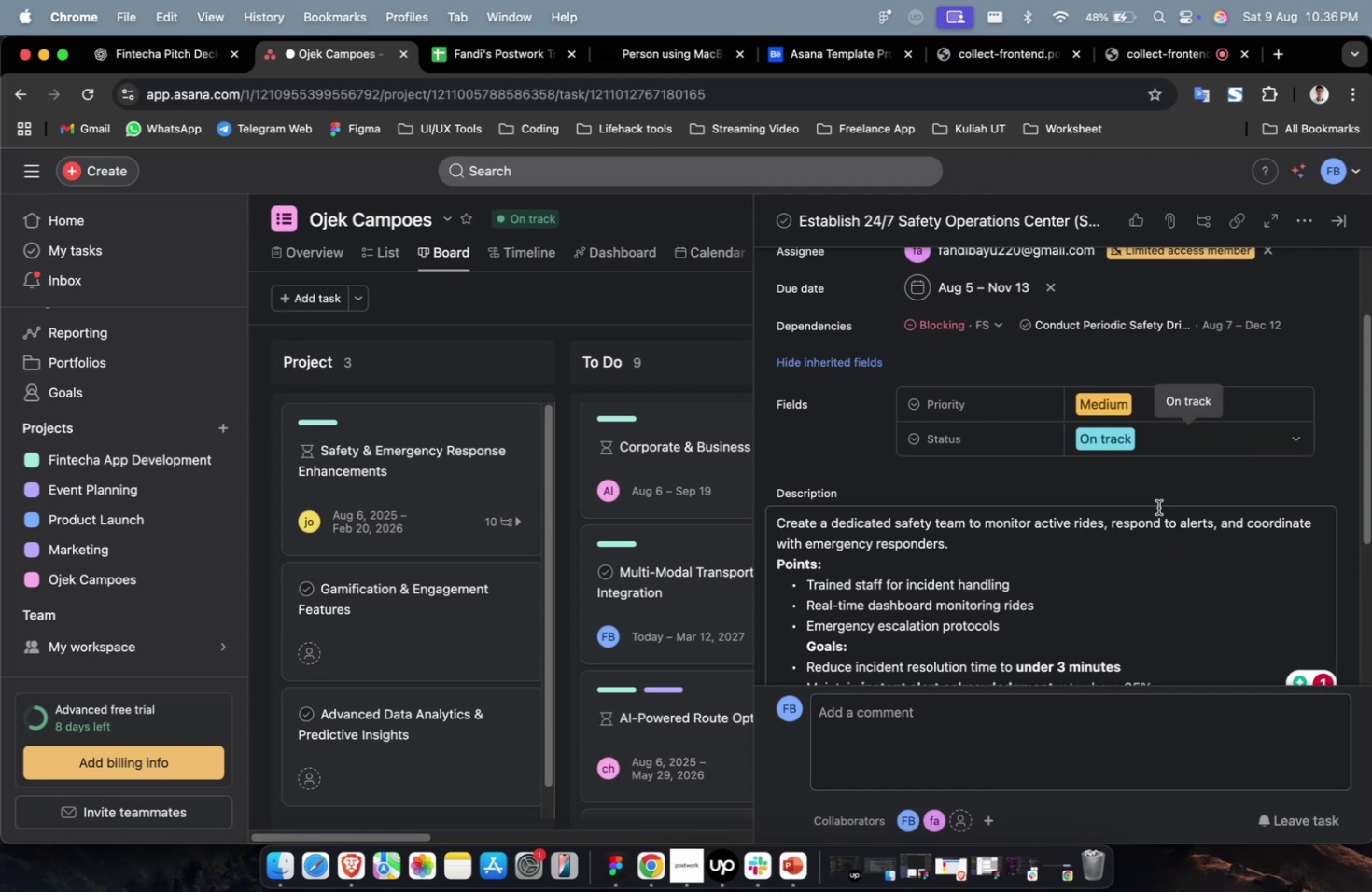 
scroll: coordinate [1157, 507], scroll_direction: down, amount: 41.0
 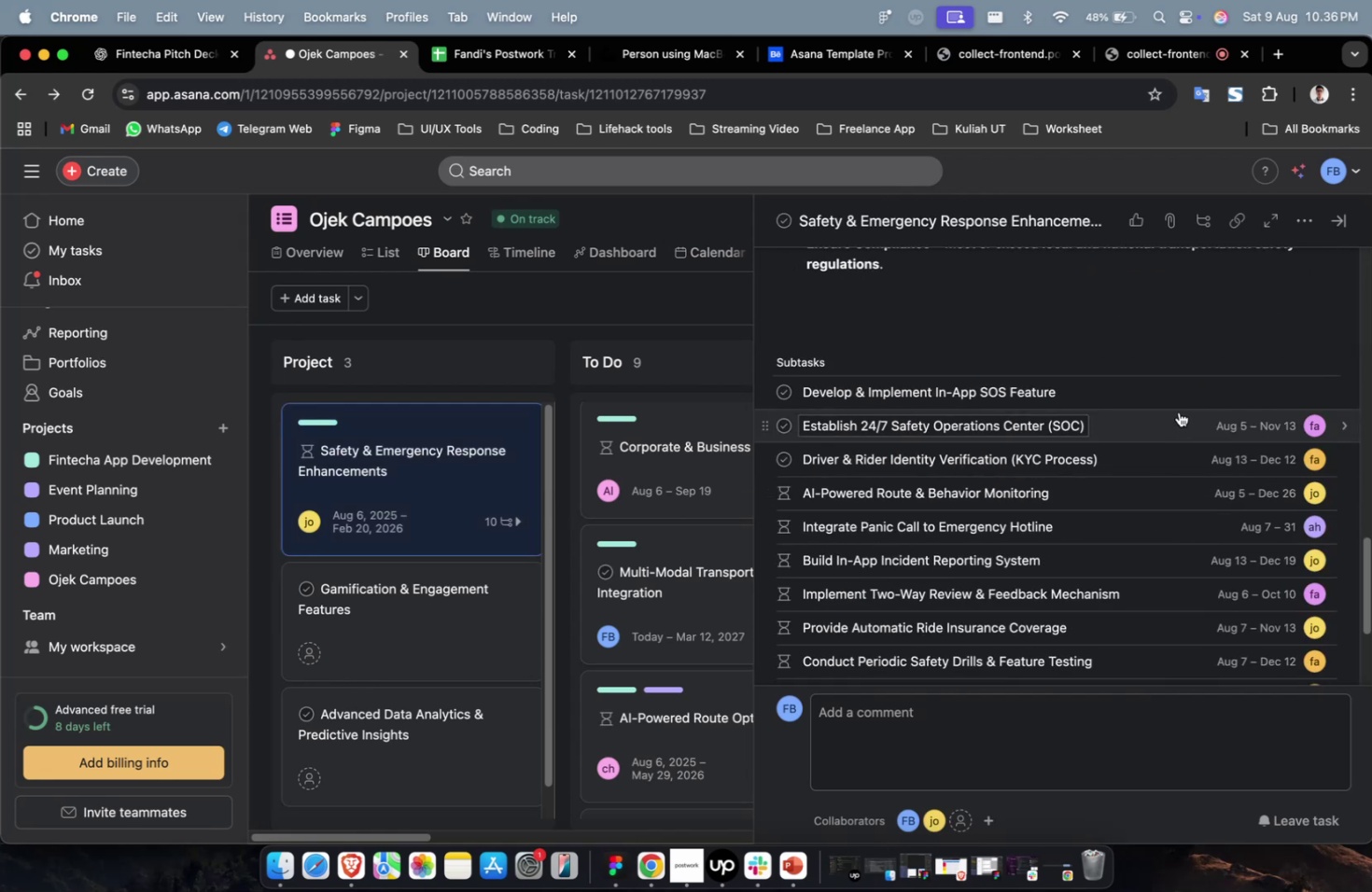 
left_click([1178, 407])
 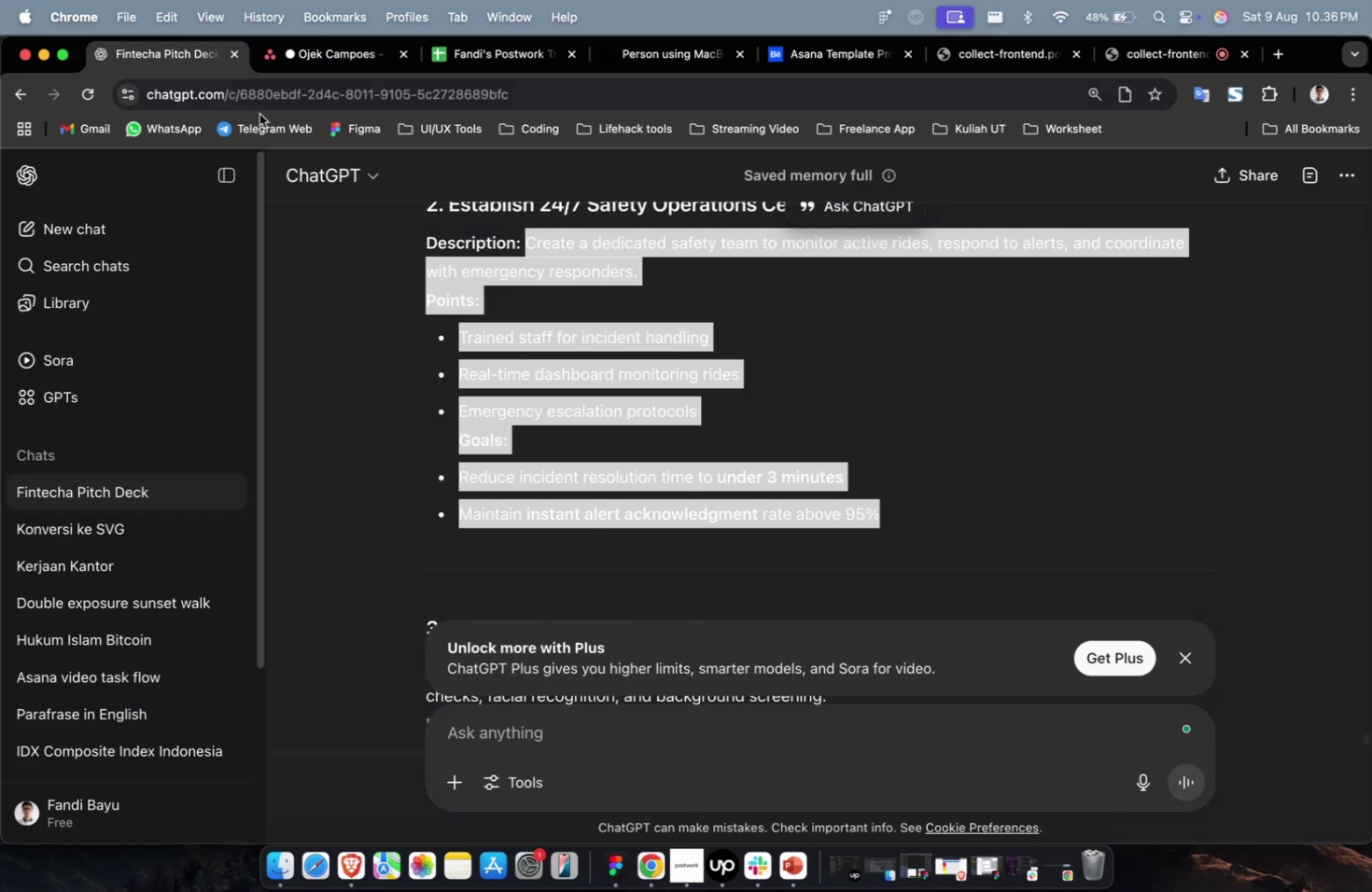 
scroll: coordinate [718, 437], scroll_direction: up, amount: 12.0
 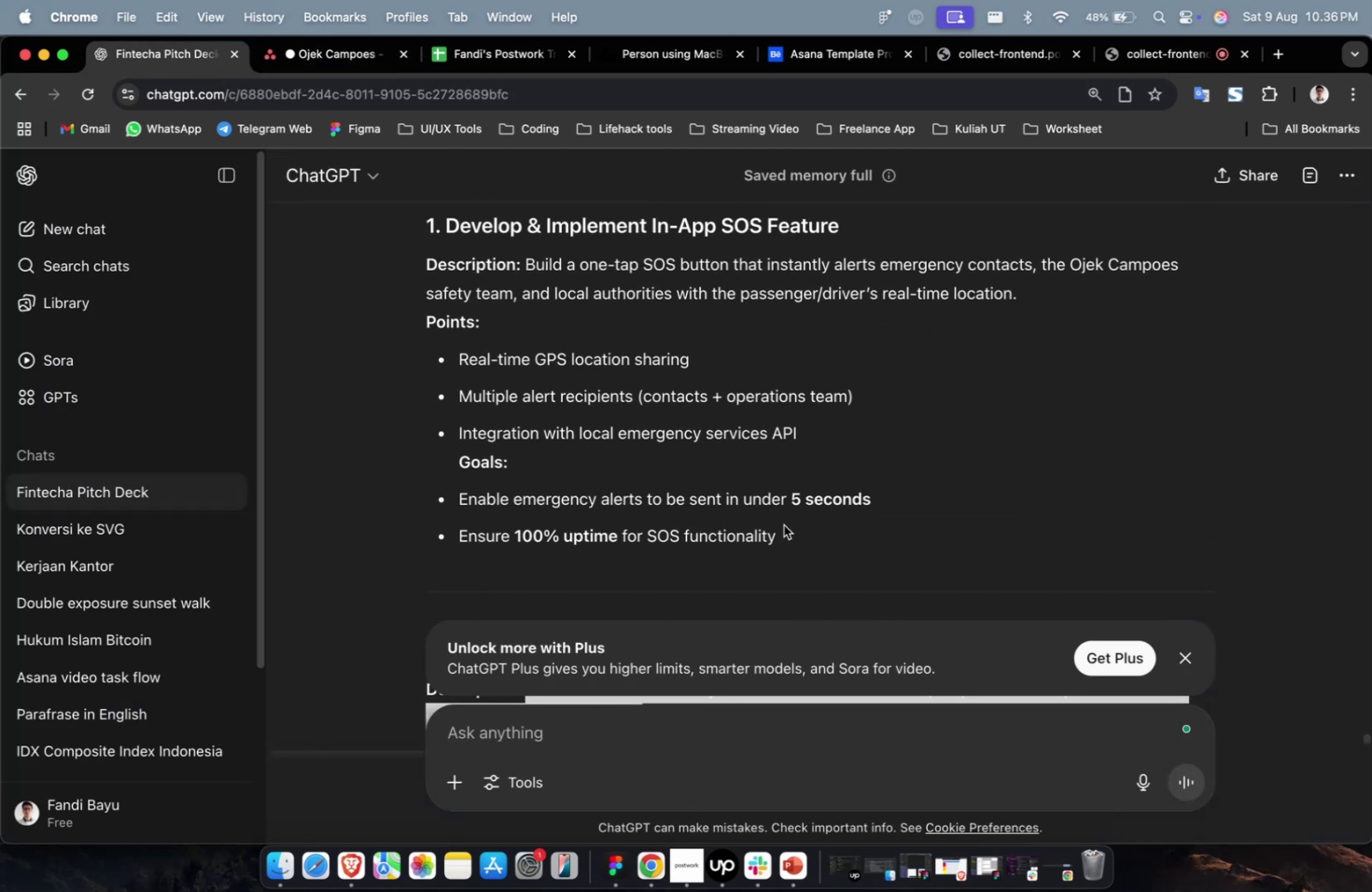 
left_click_drag(start_coordinate=[795, 540], to_coordinate=[525, 273])
 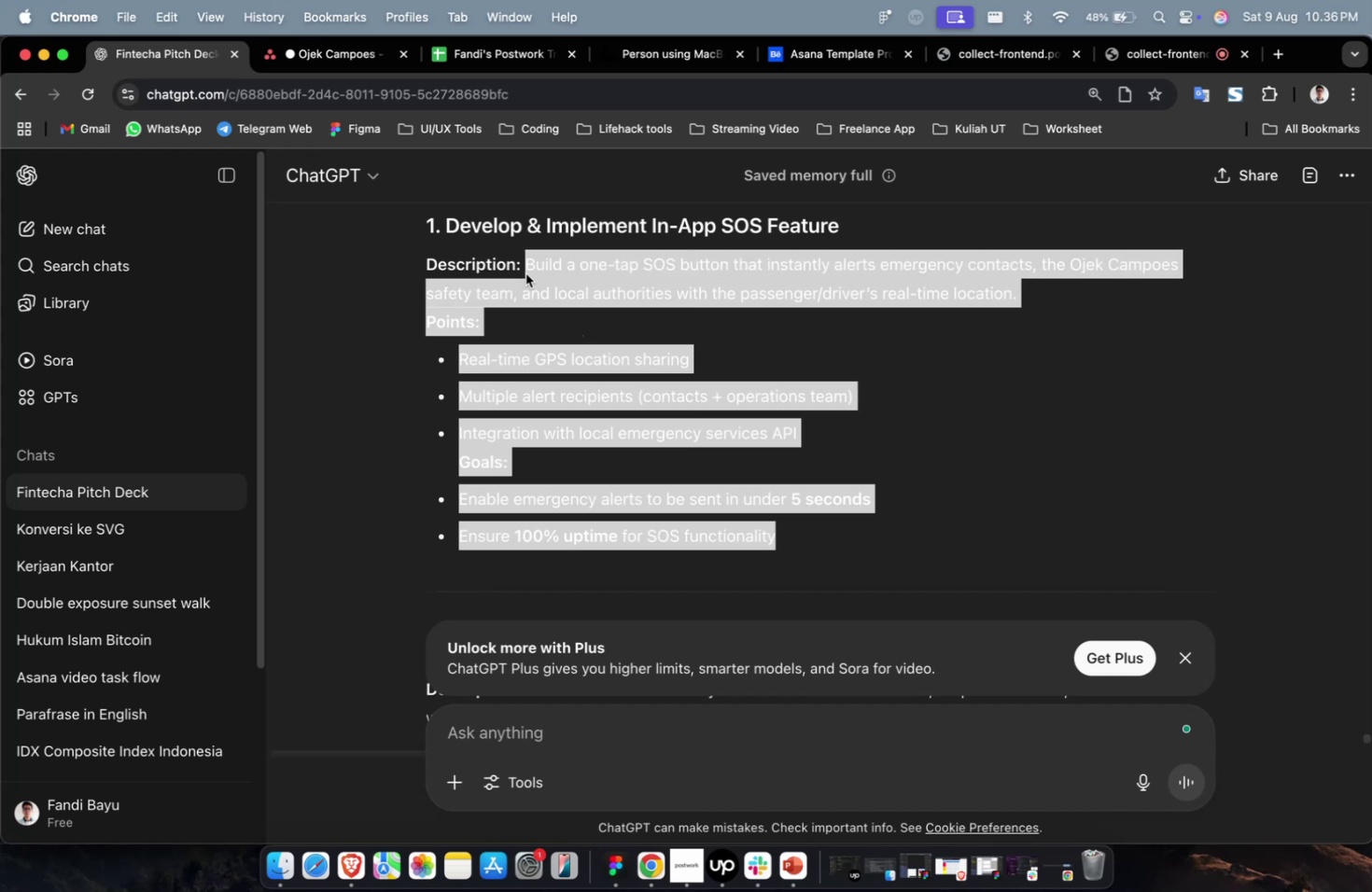 
key(Meta+CommandLeft)
 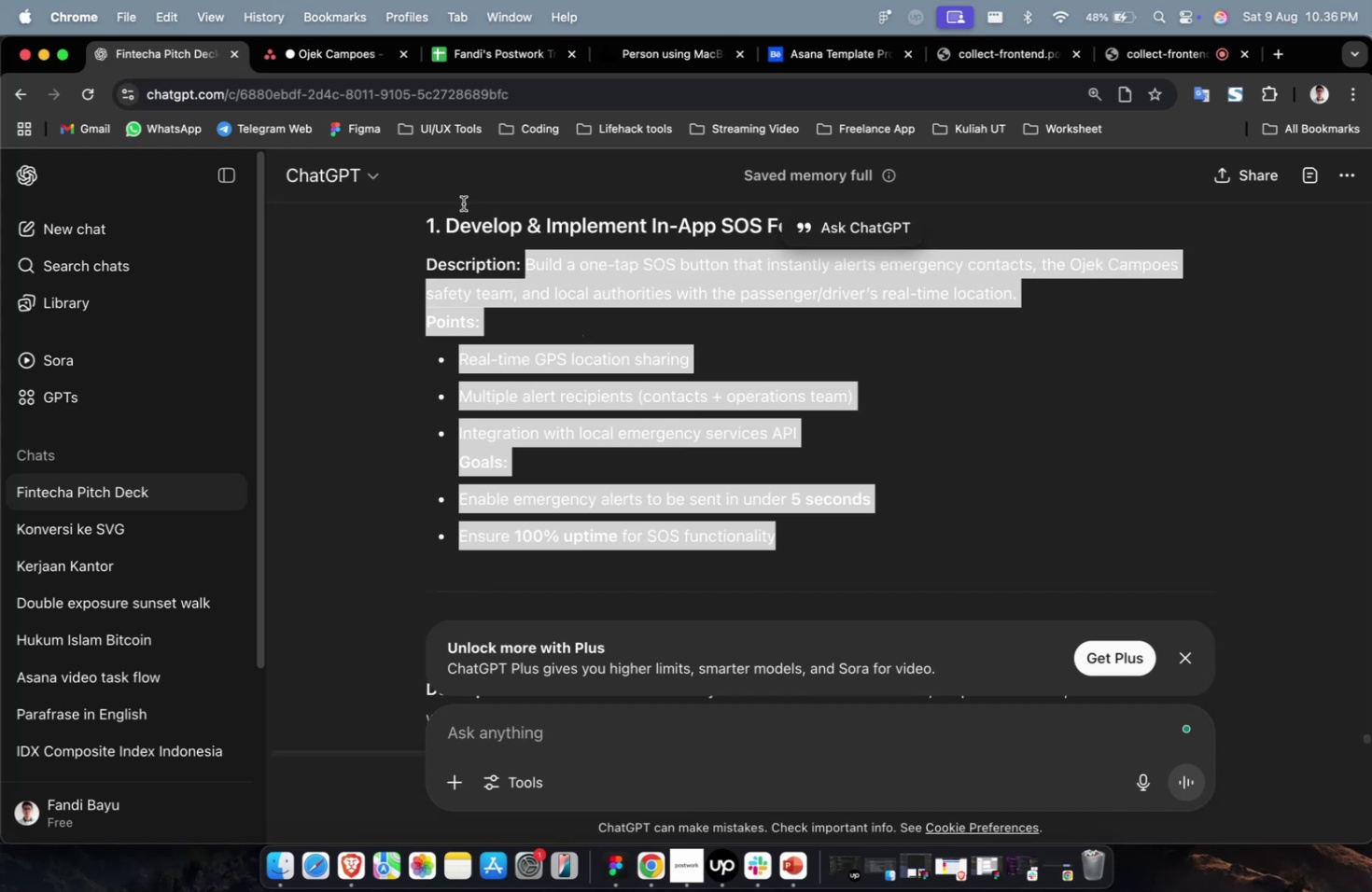 
key(Meta+C)
 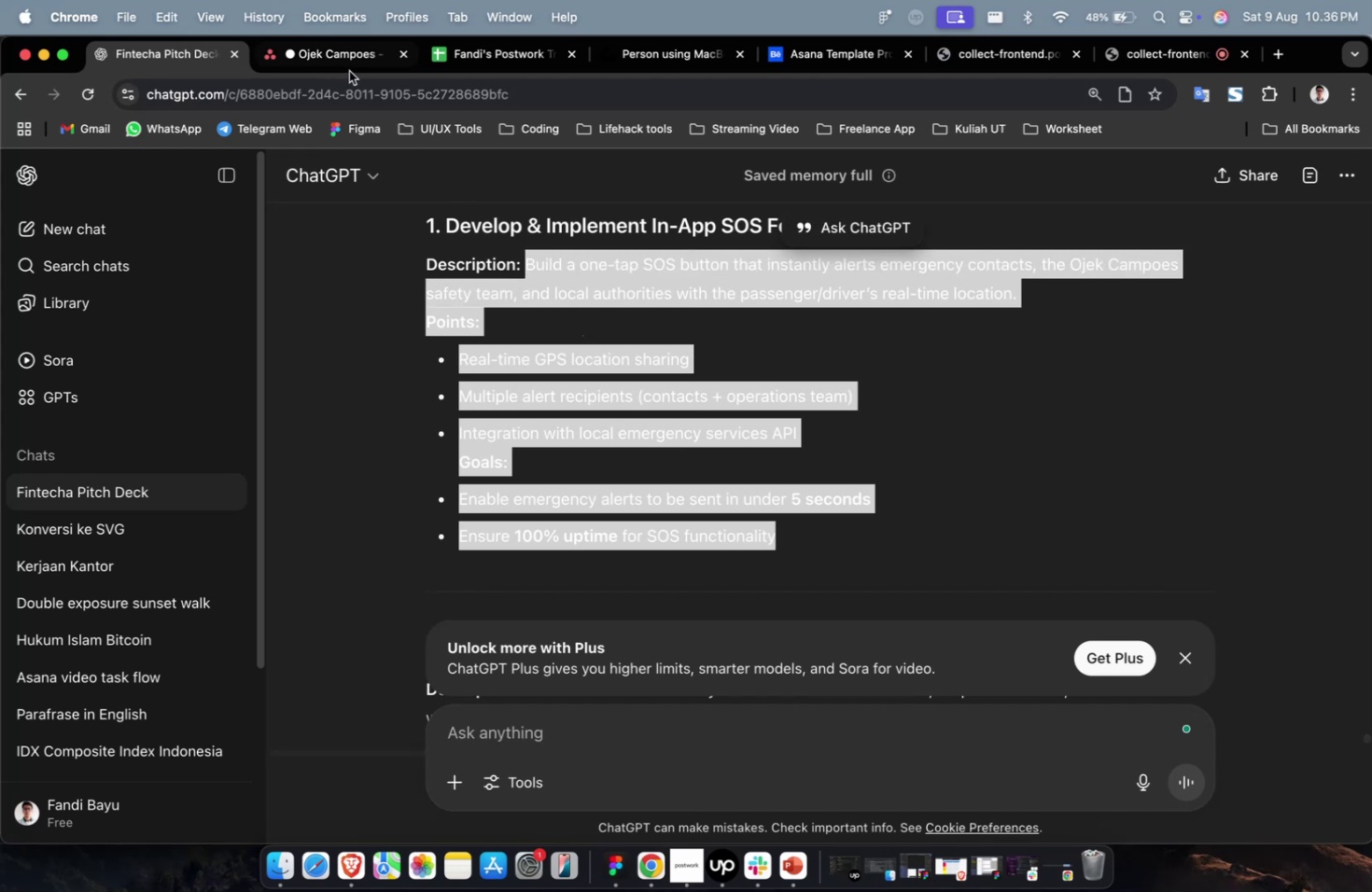 
left_click([349, 71])
 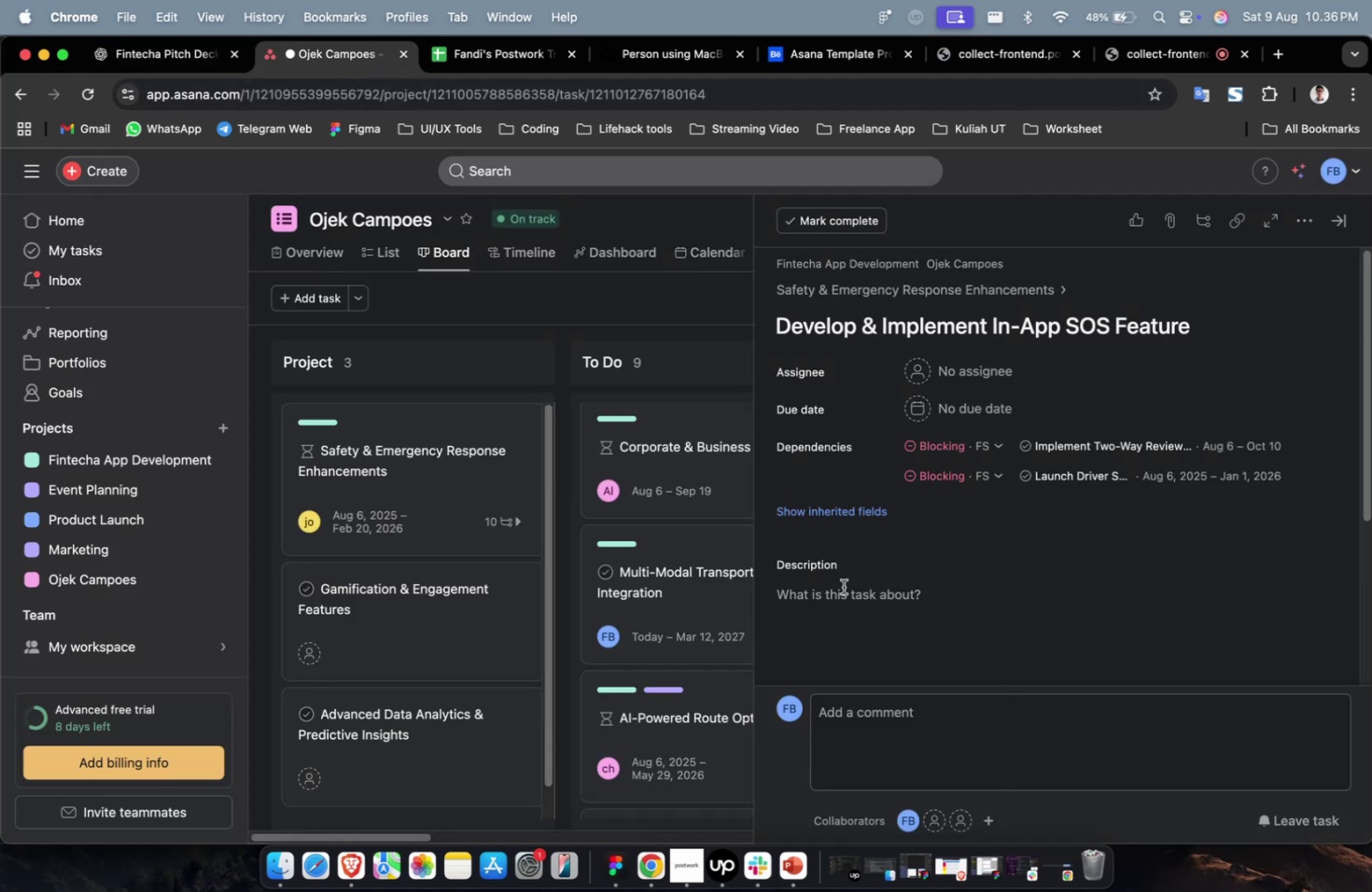 
left_click([846, 592])
 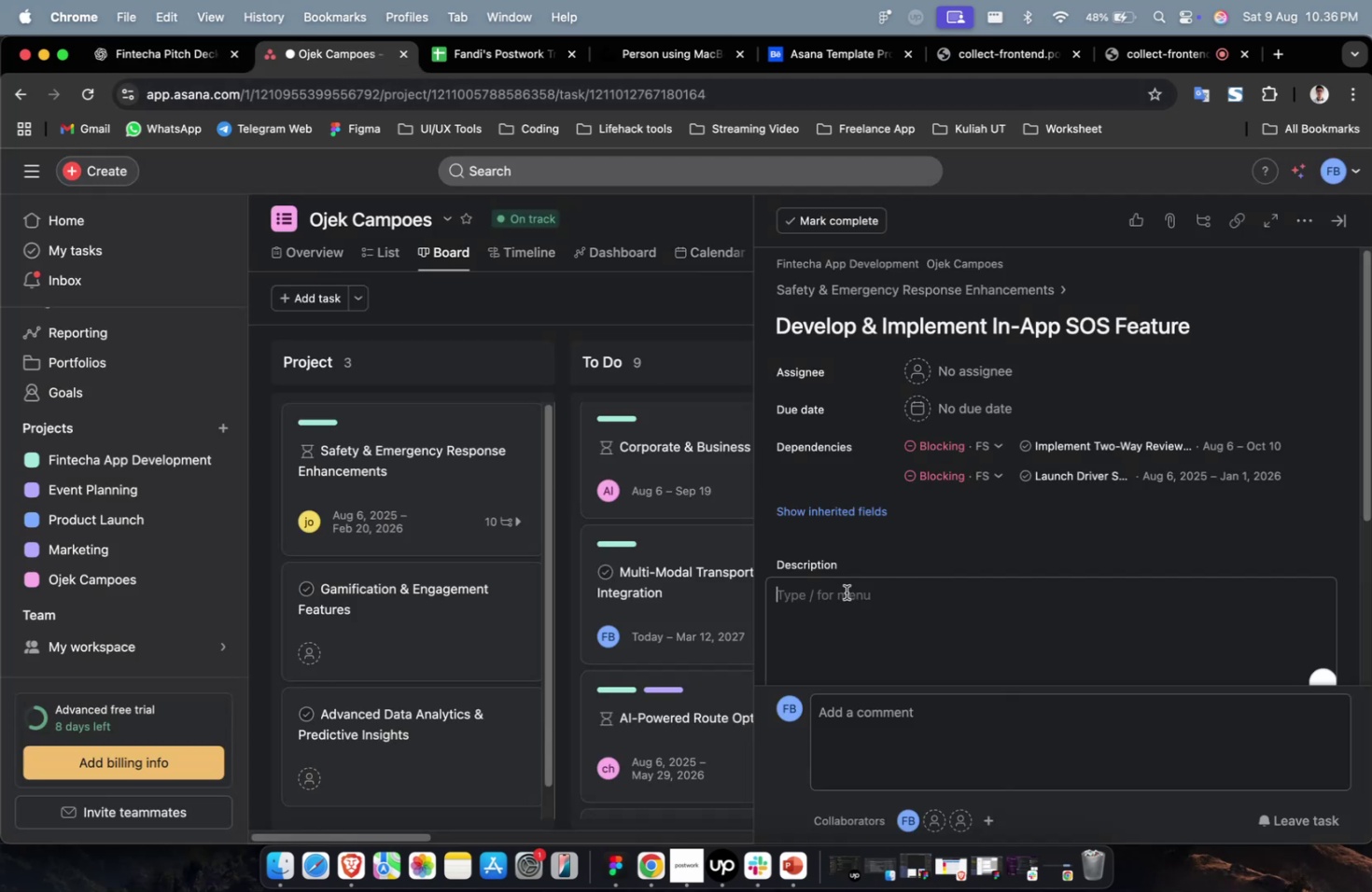 
key(Meta+V)
 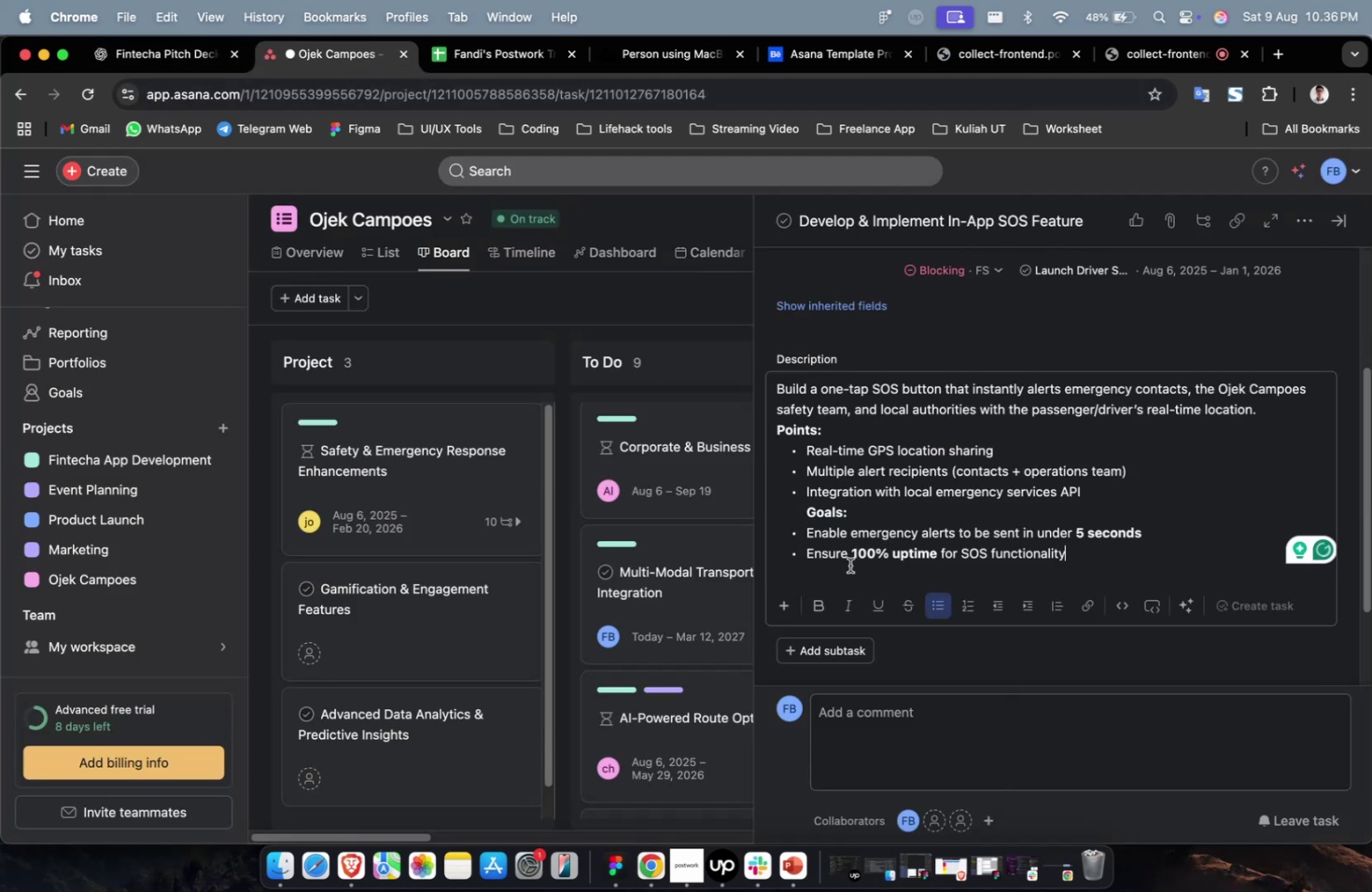 
scroll: coordinate [851, 532], scroll_direction: up, amount: 14.0
 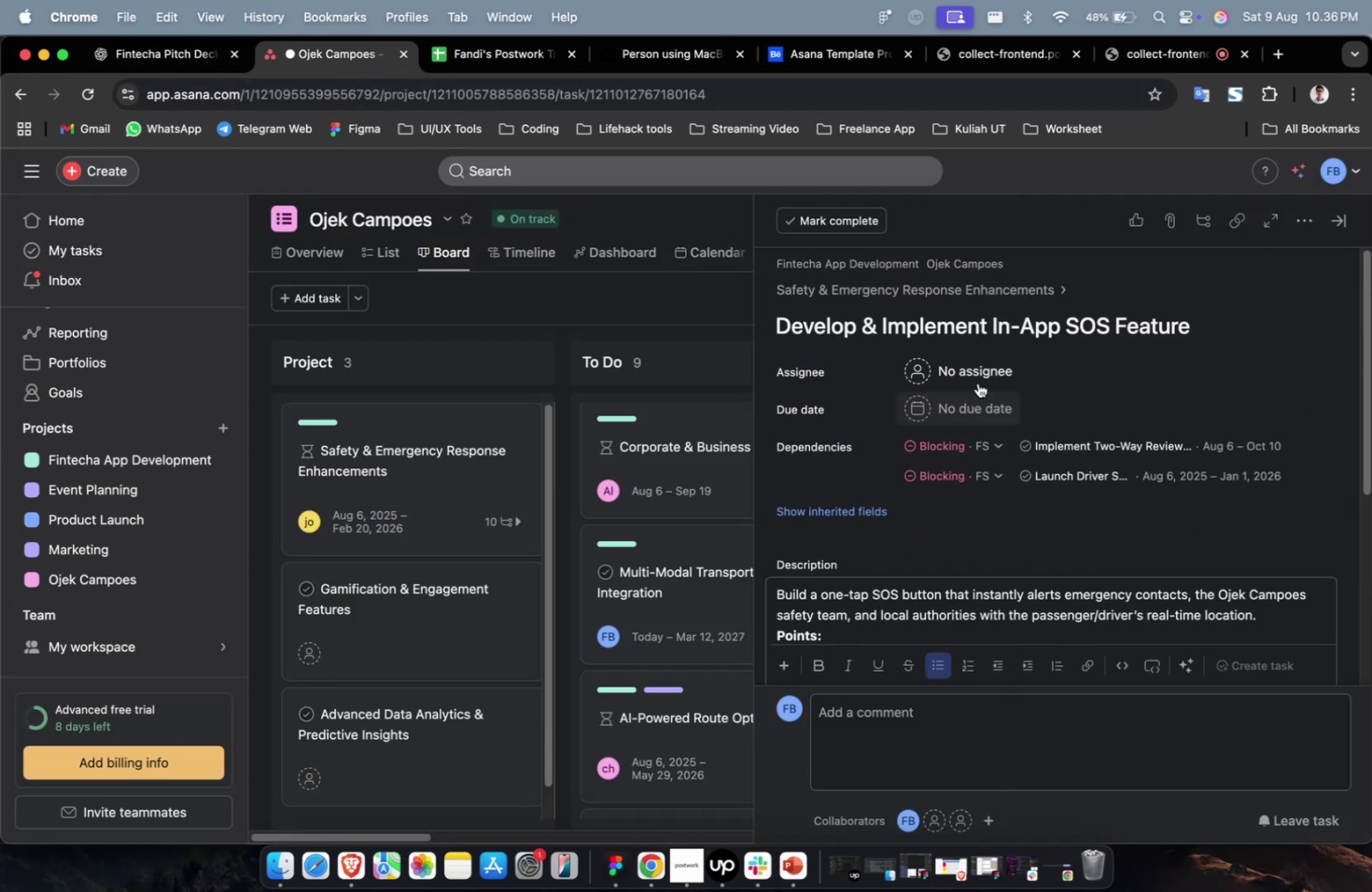 
left_click([977, 383])
 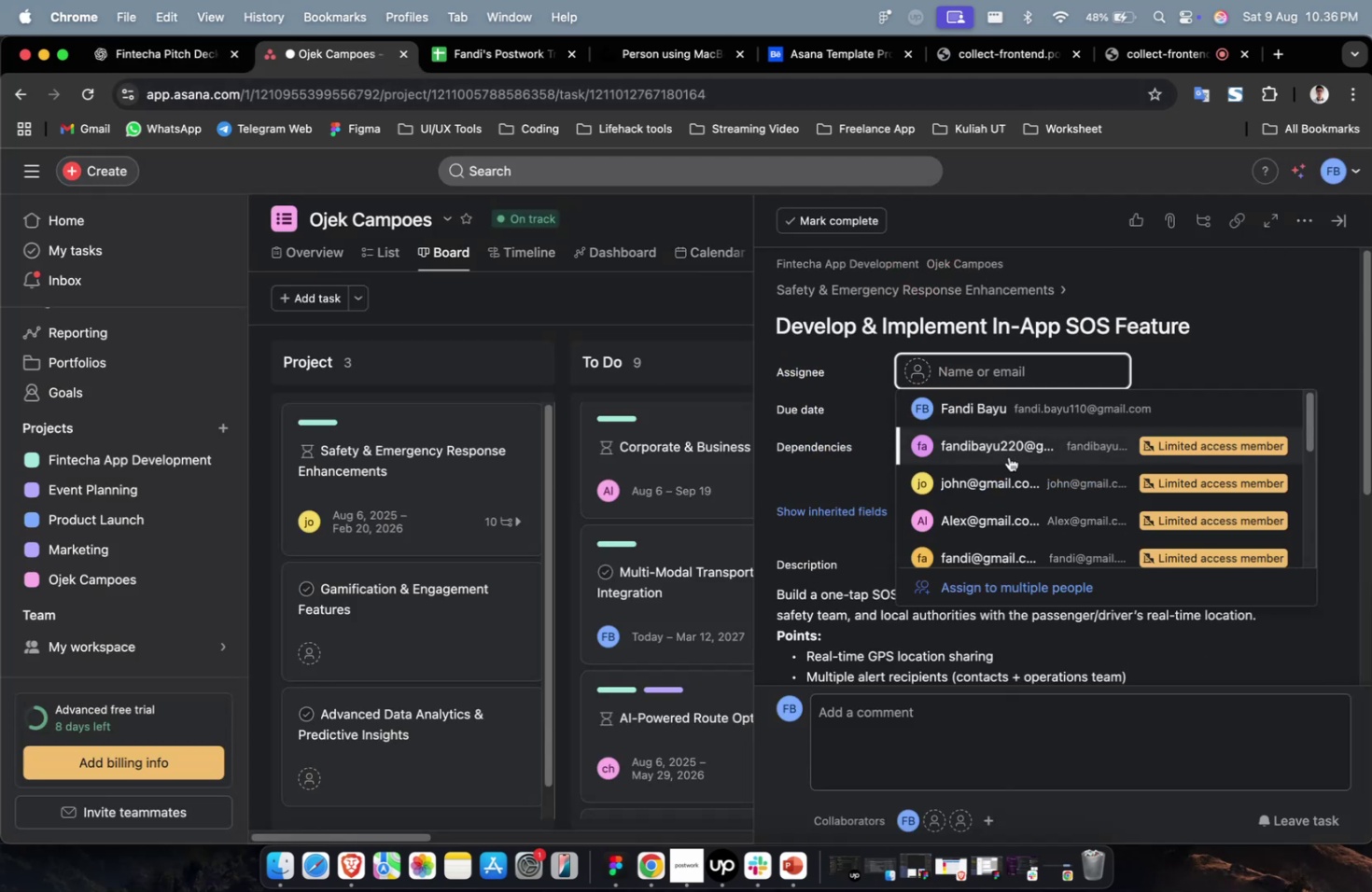 
left_click([1006, 459])
 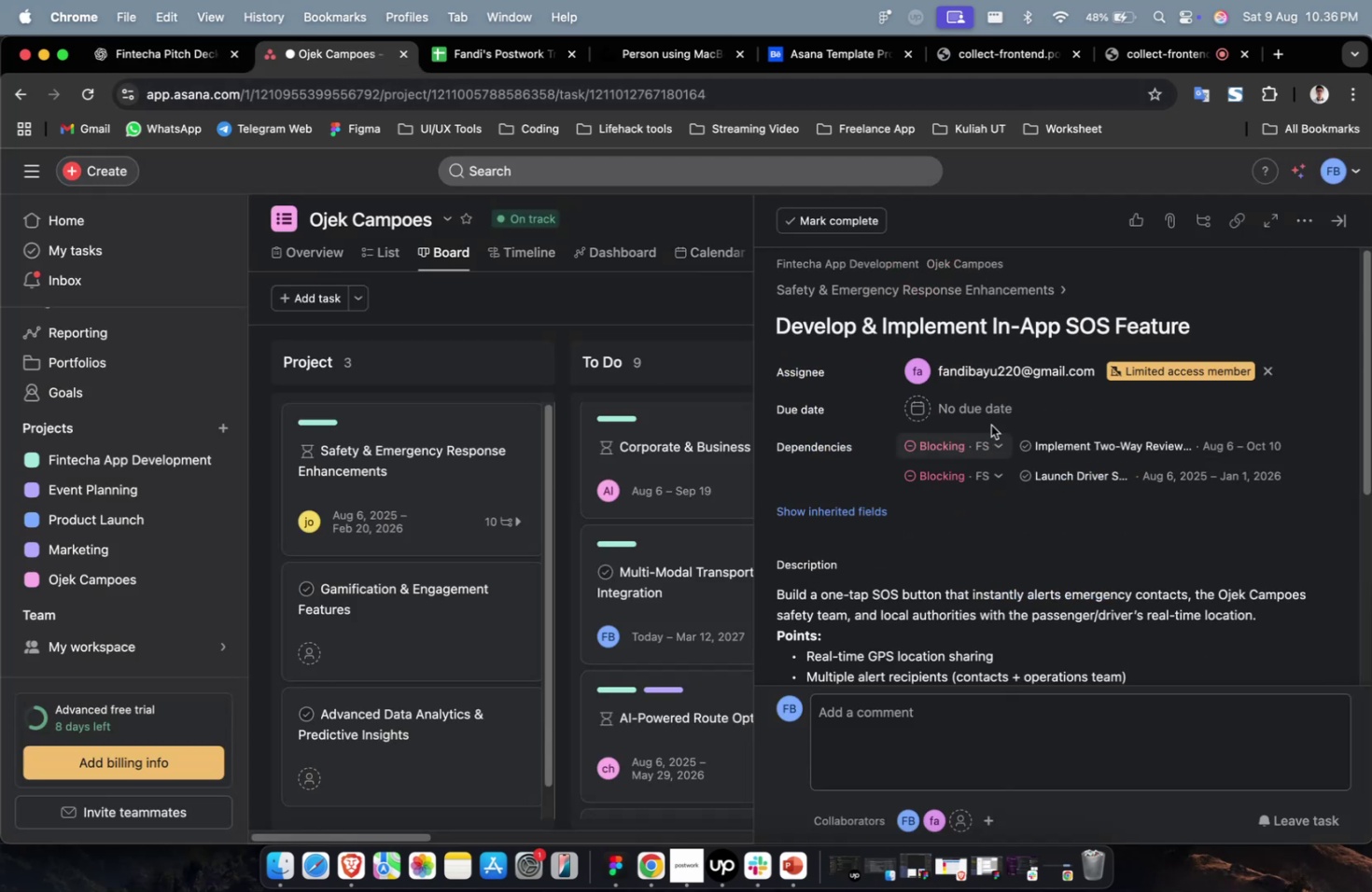 
double_click([990, 420])
 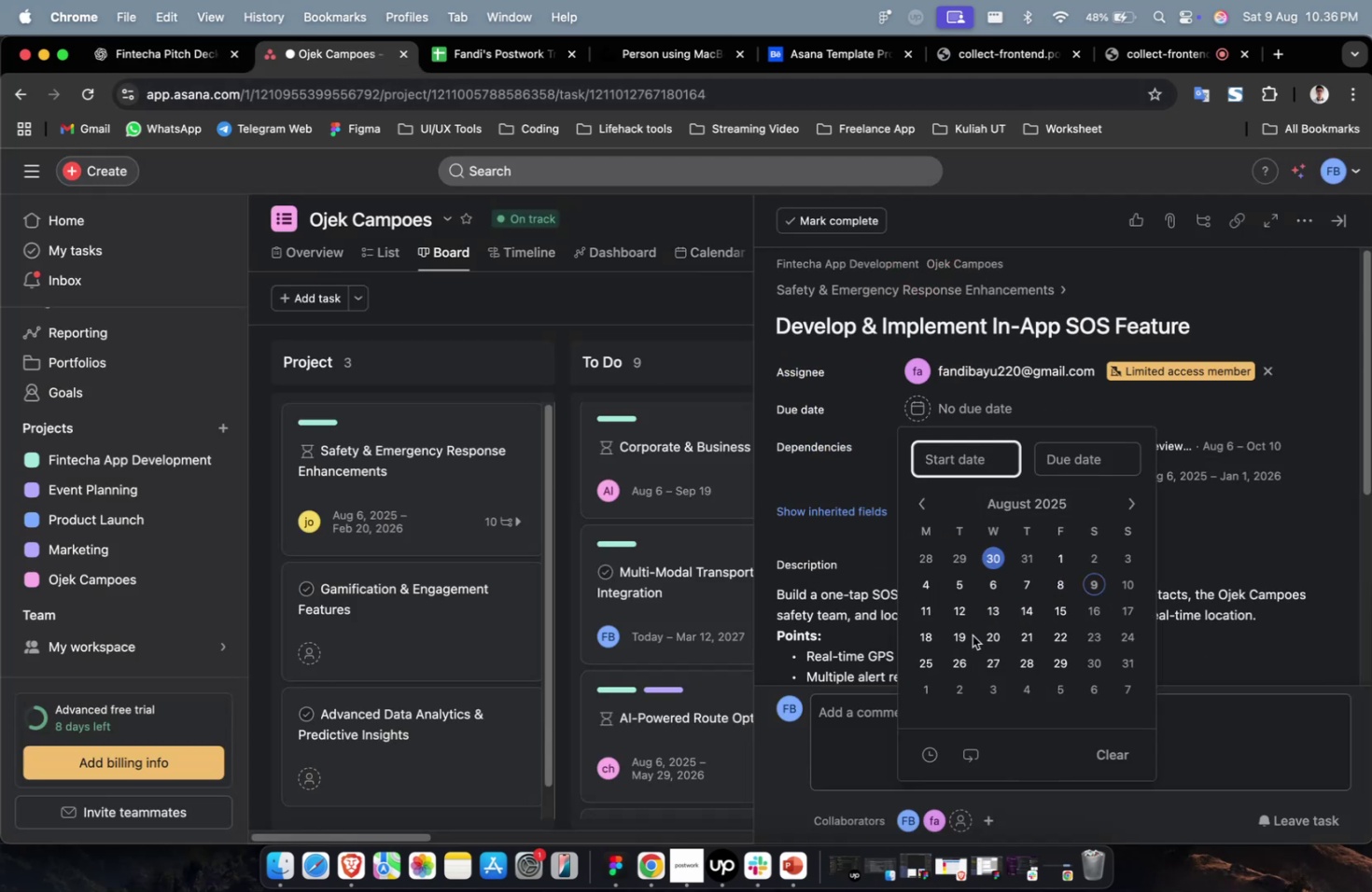 
left_click([963, 590])
 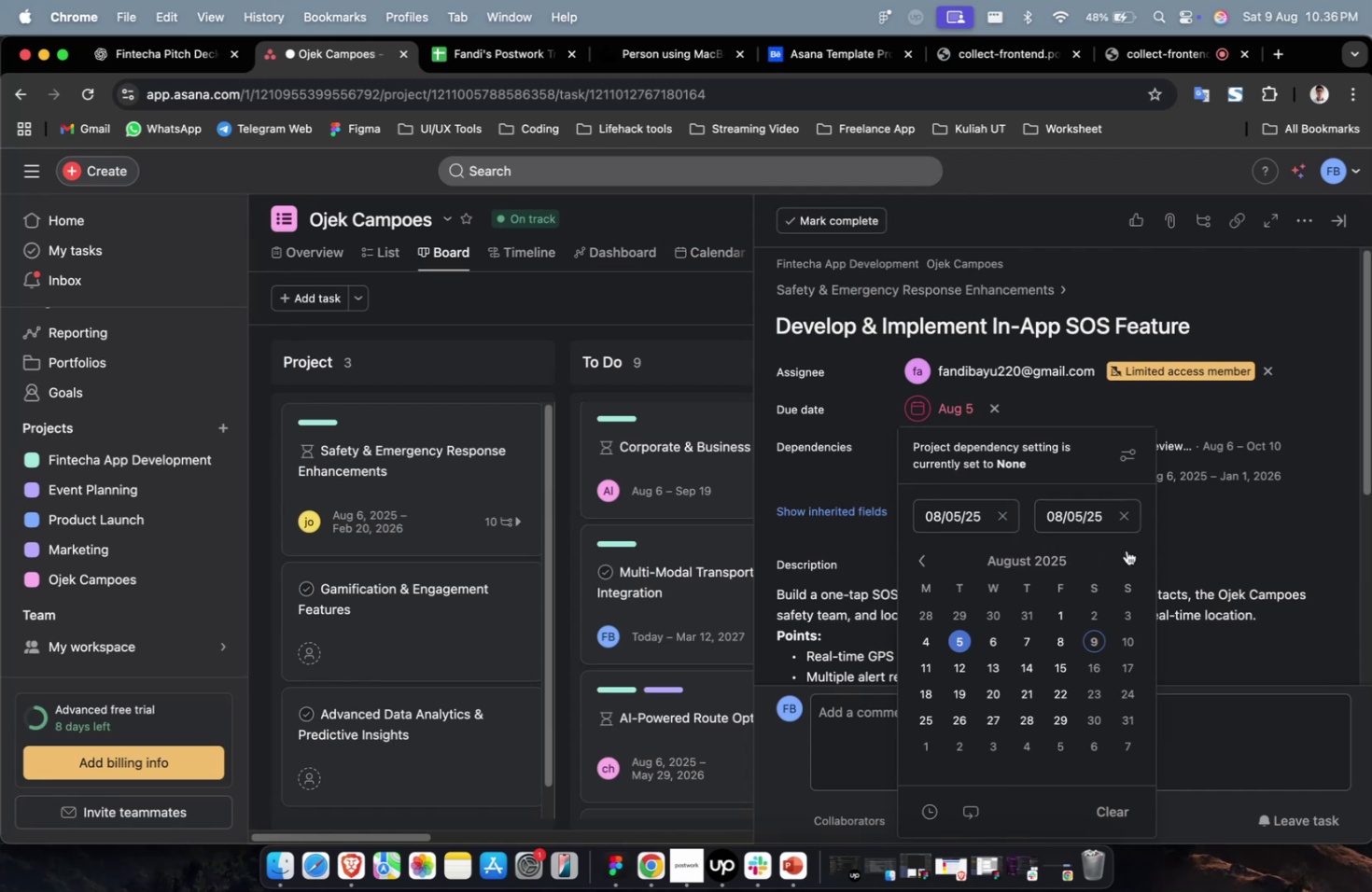 
double_click([1125, 558])
 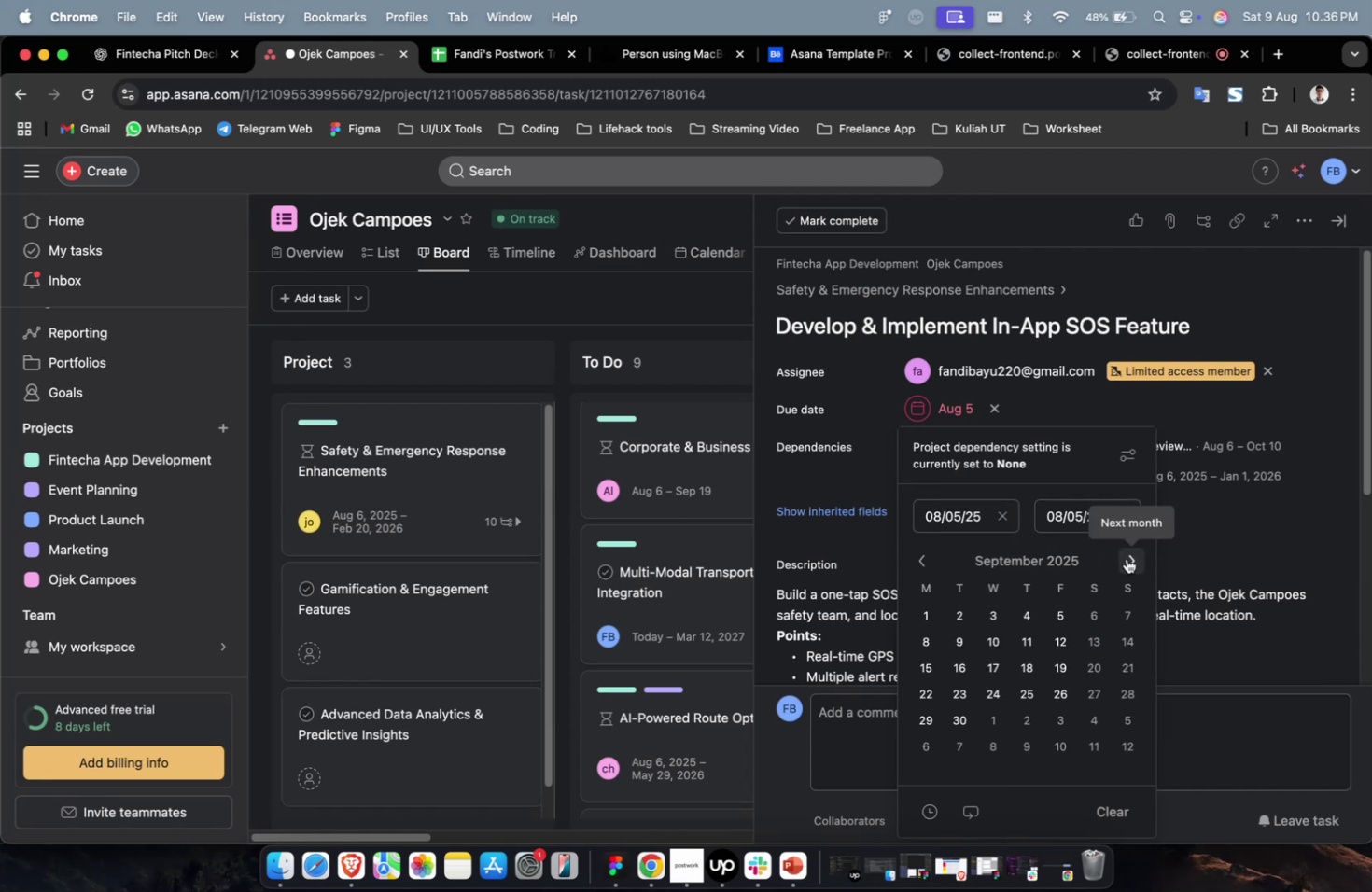 
triple_click([1126, 558])
 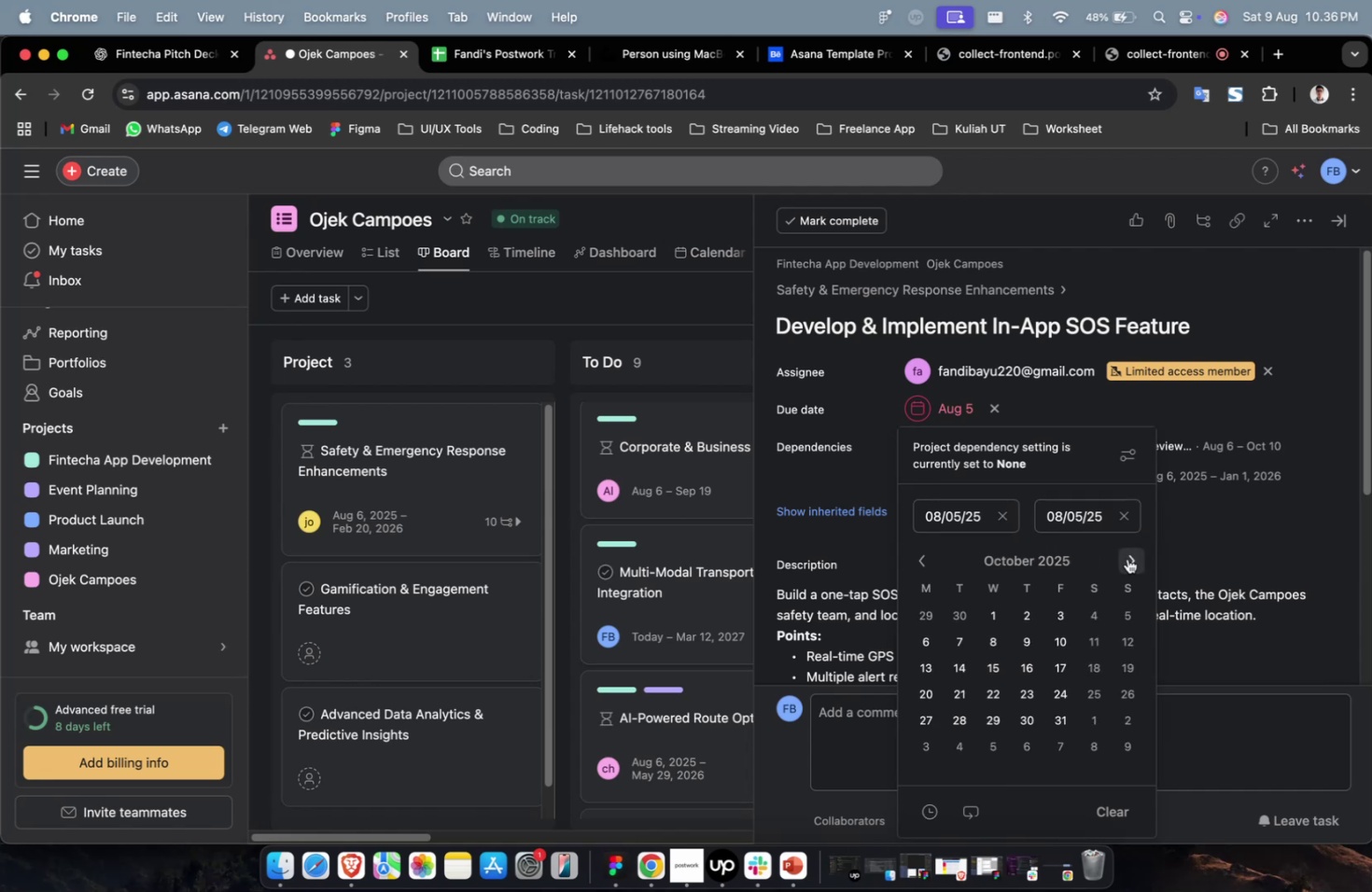 
triple_click([1127, 558])
 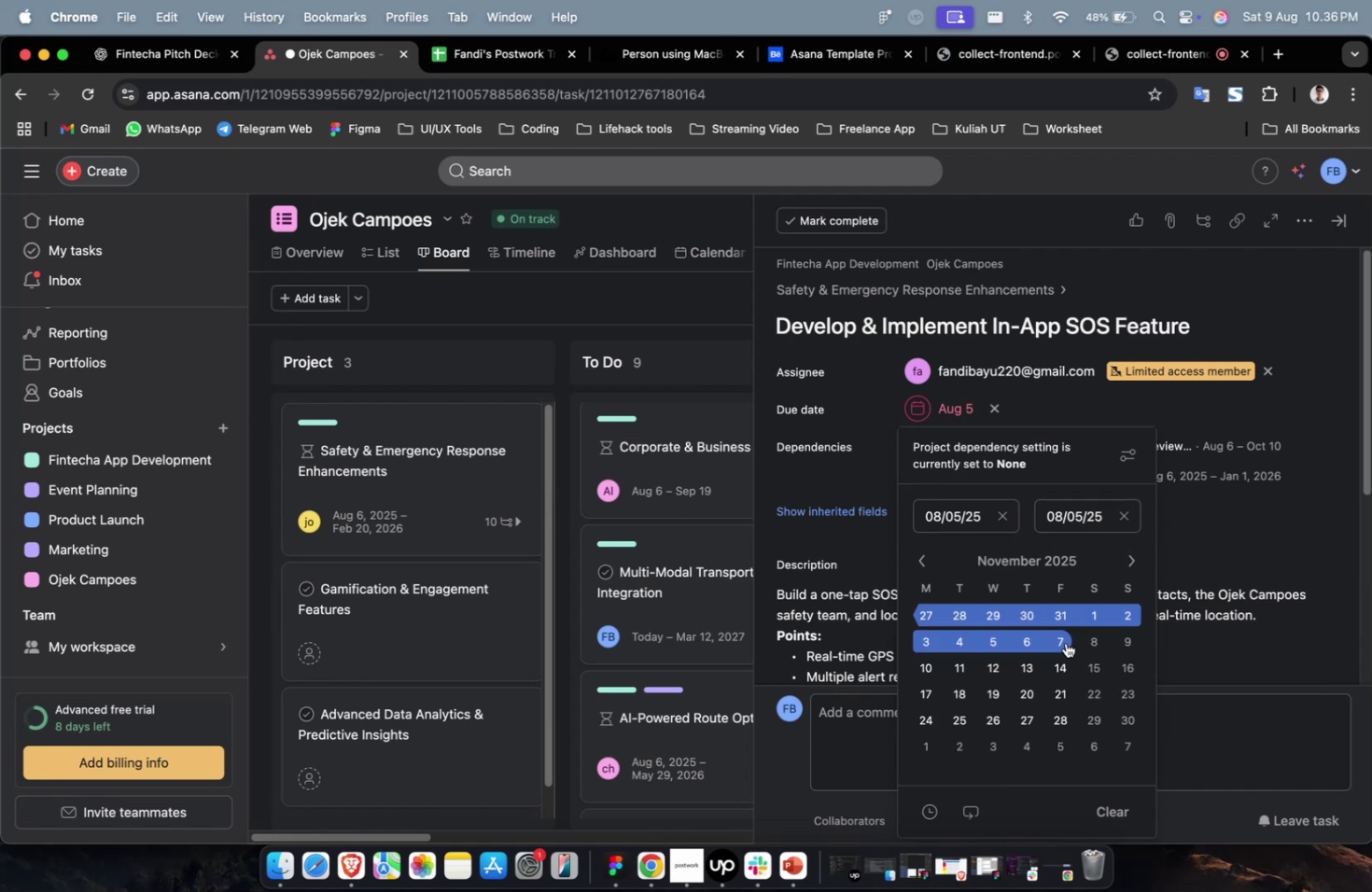 
triple_click([1065, 642])
 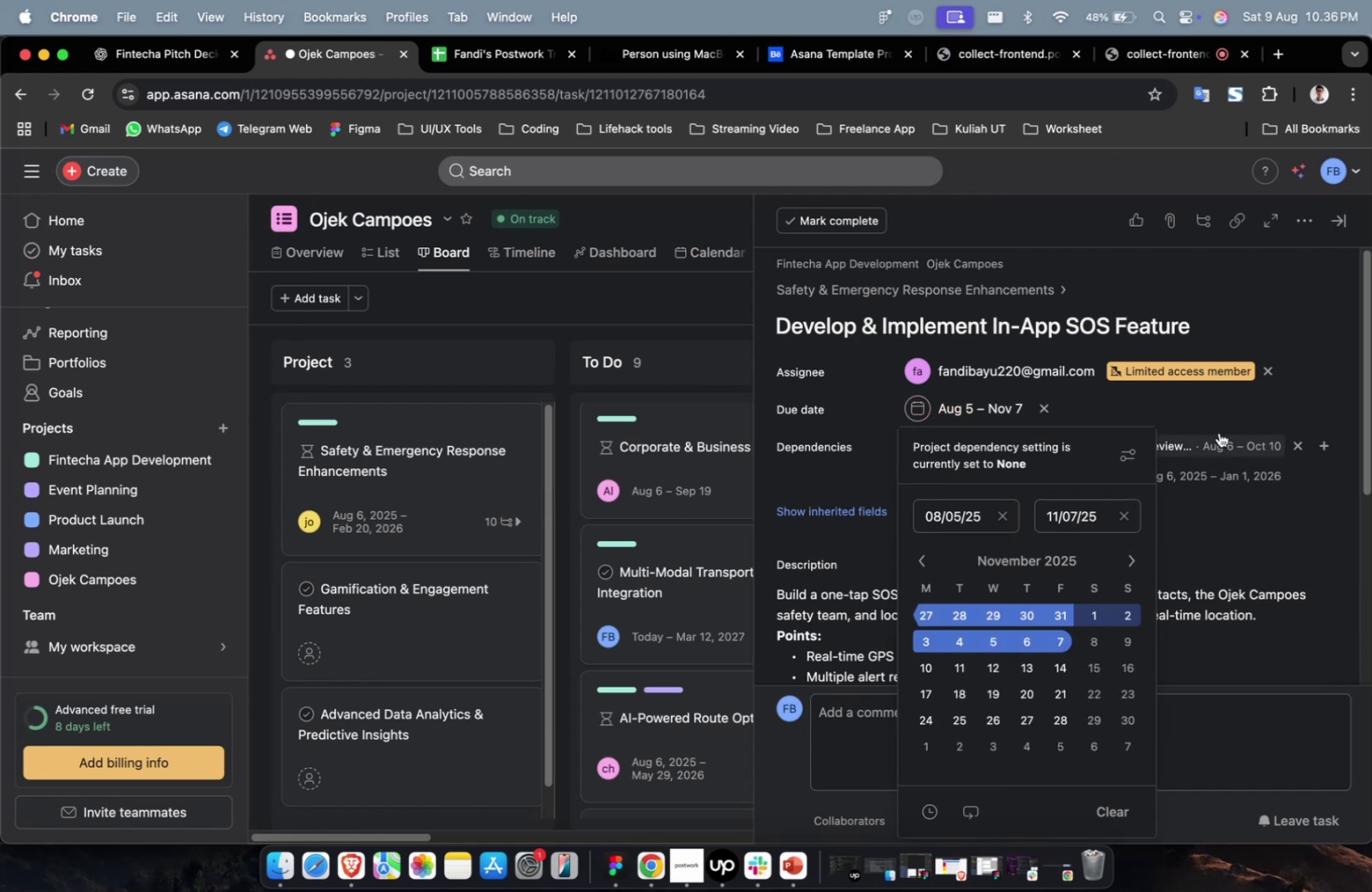 
left_click([1225, 416])
 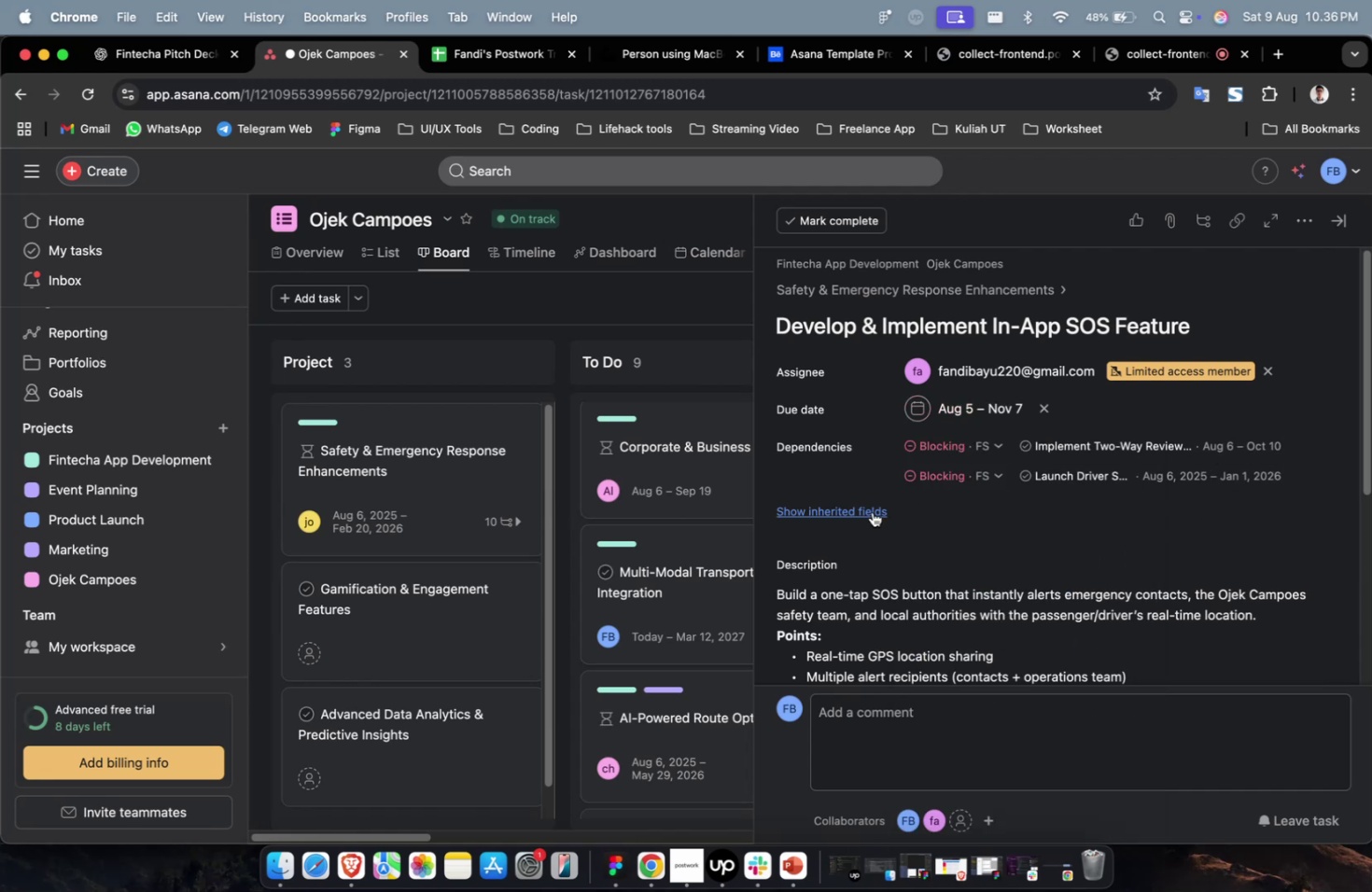 
double_click([872, 510])
 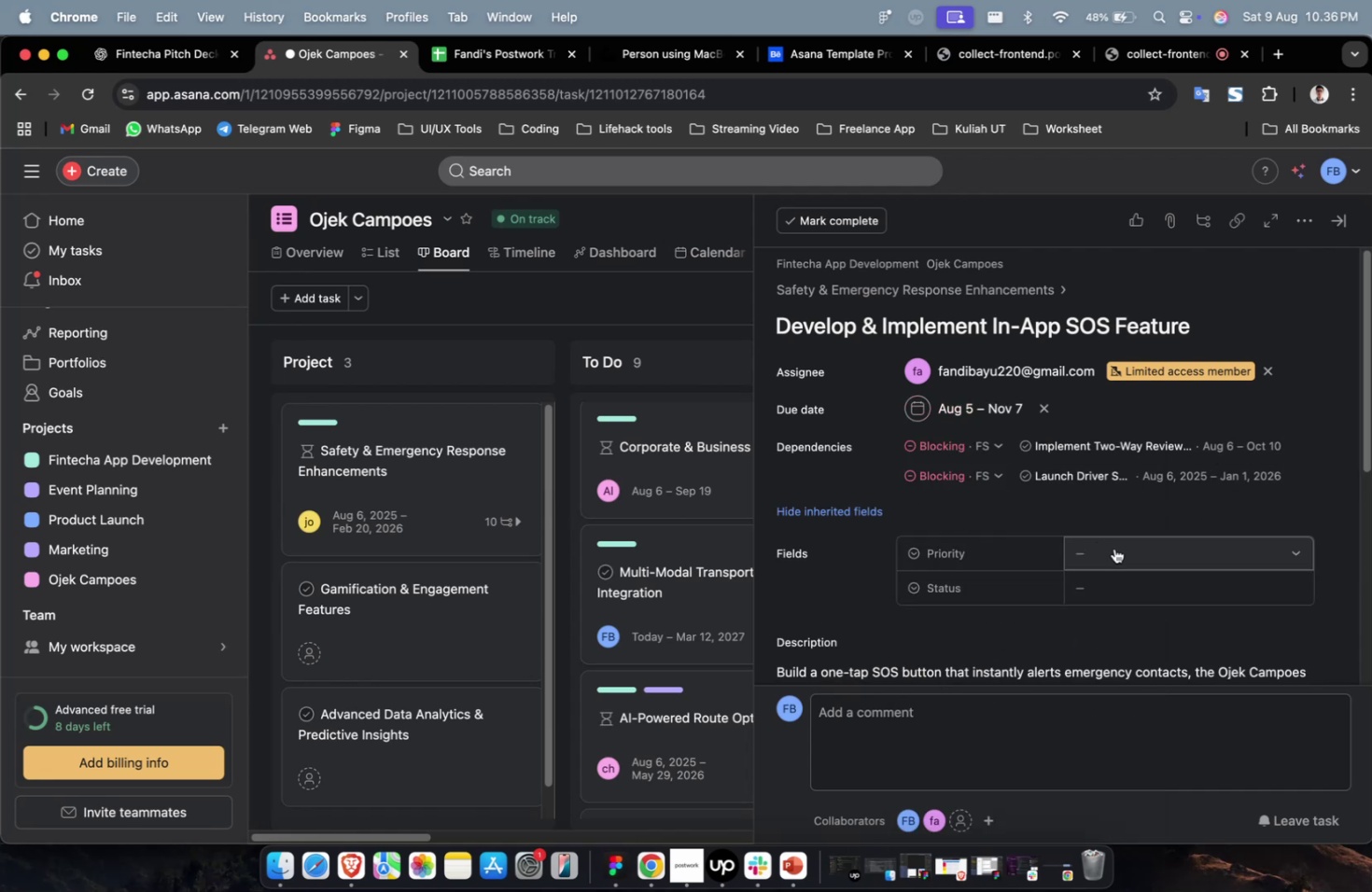 
triple_click([1113, 548])
 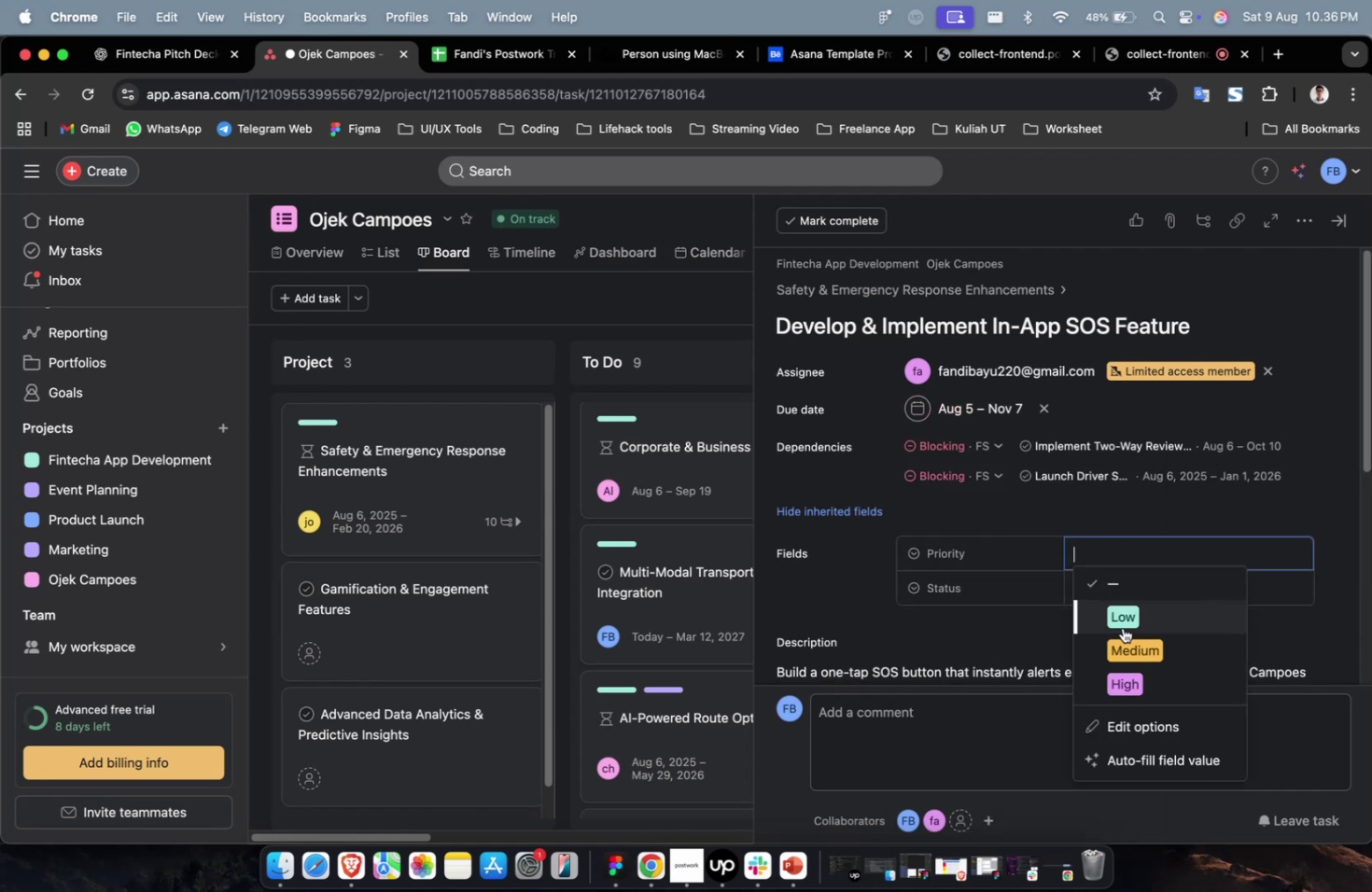 
triple_click([1126, 640])
 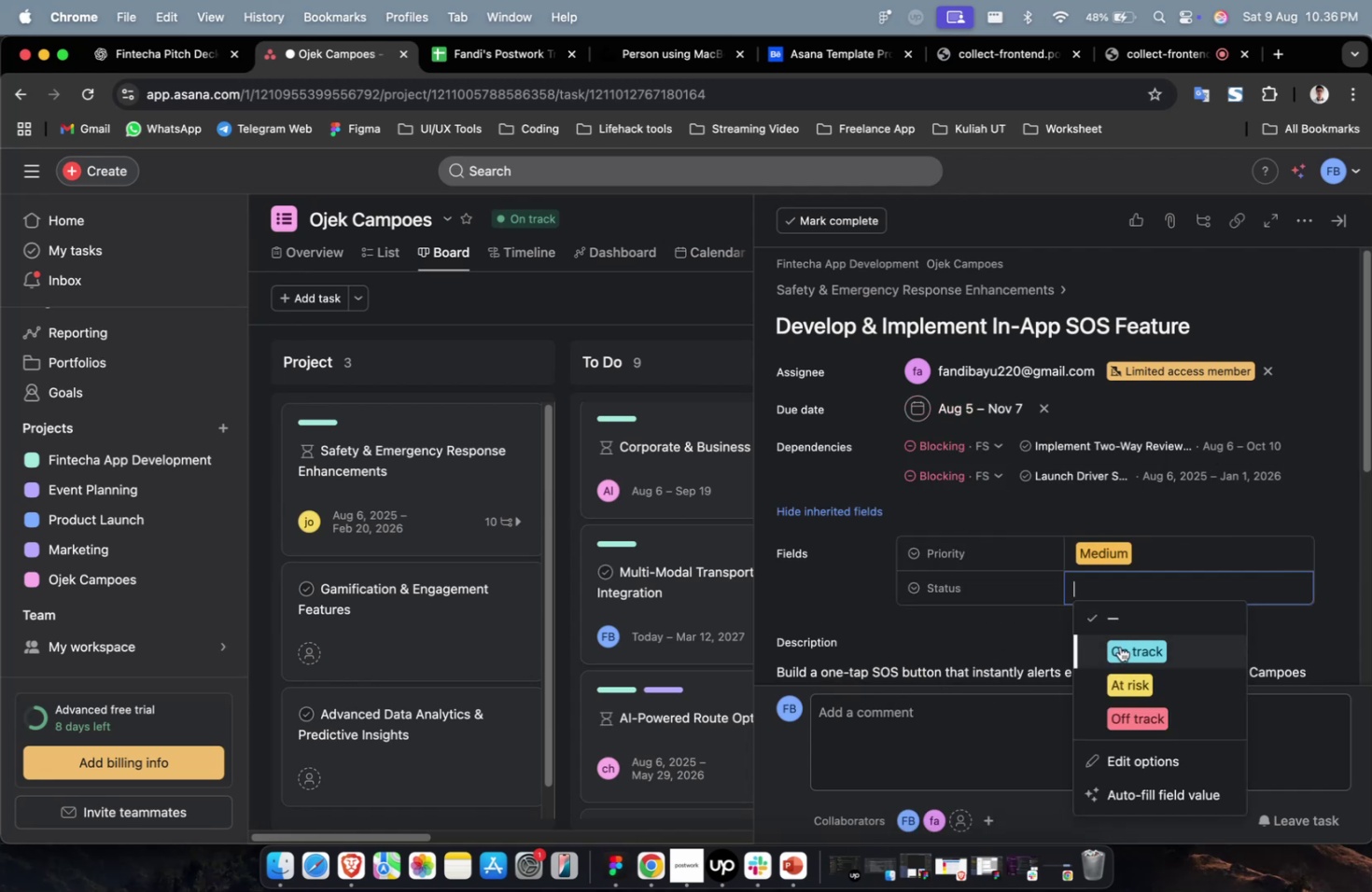 
triple_click([1119, 646])
 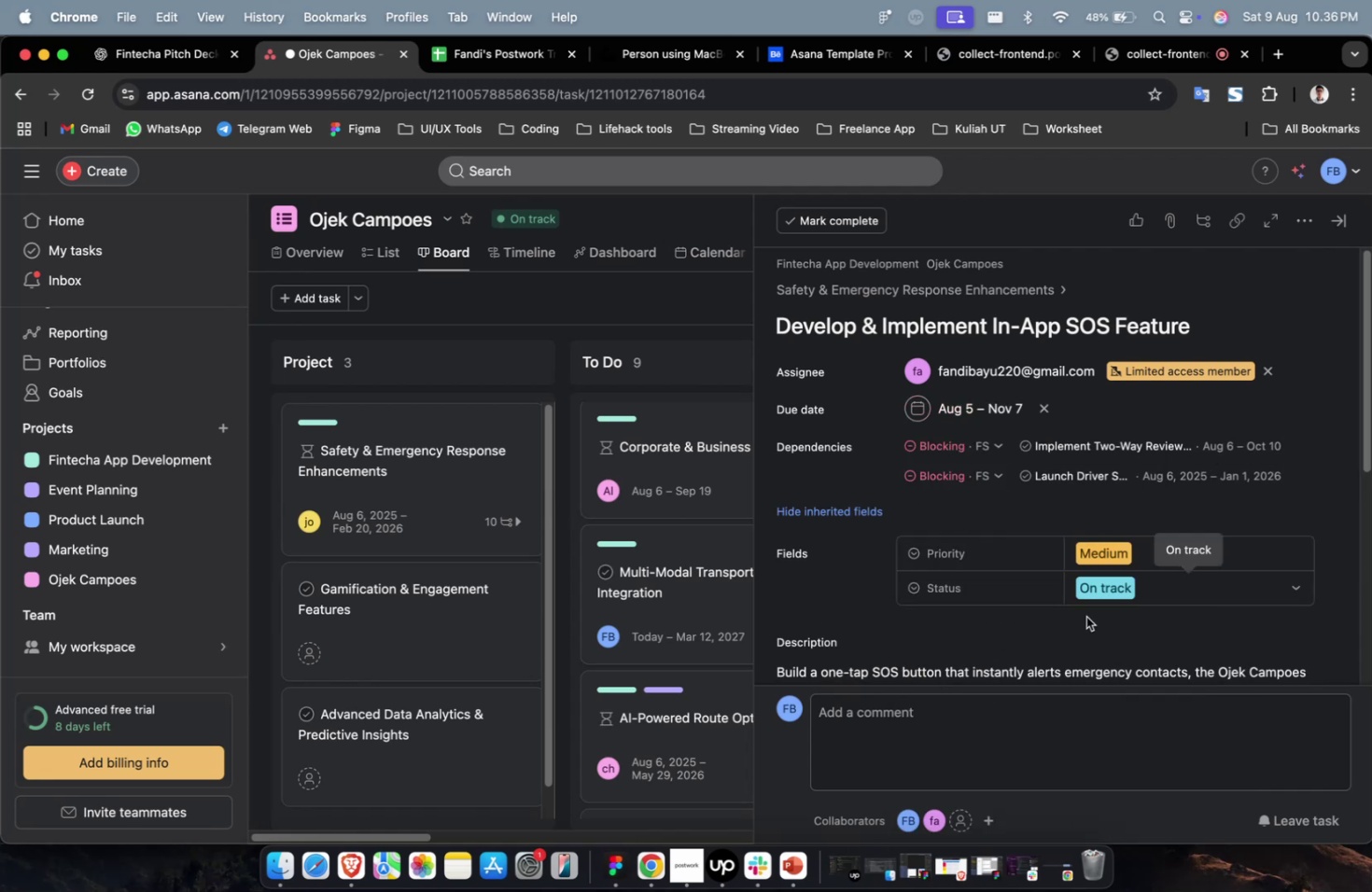 
scroll: coordinate [1073, 606], scroll_direction: down, amount: 57.0
 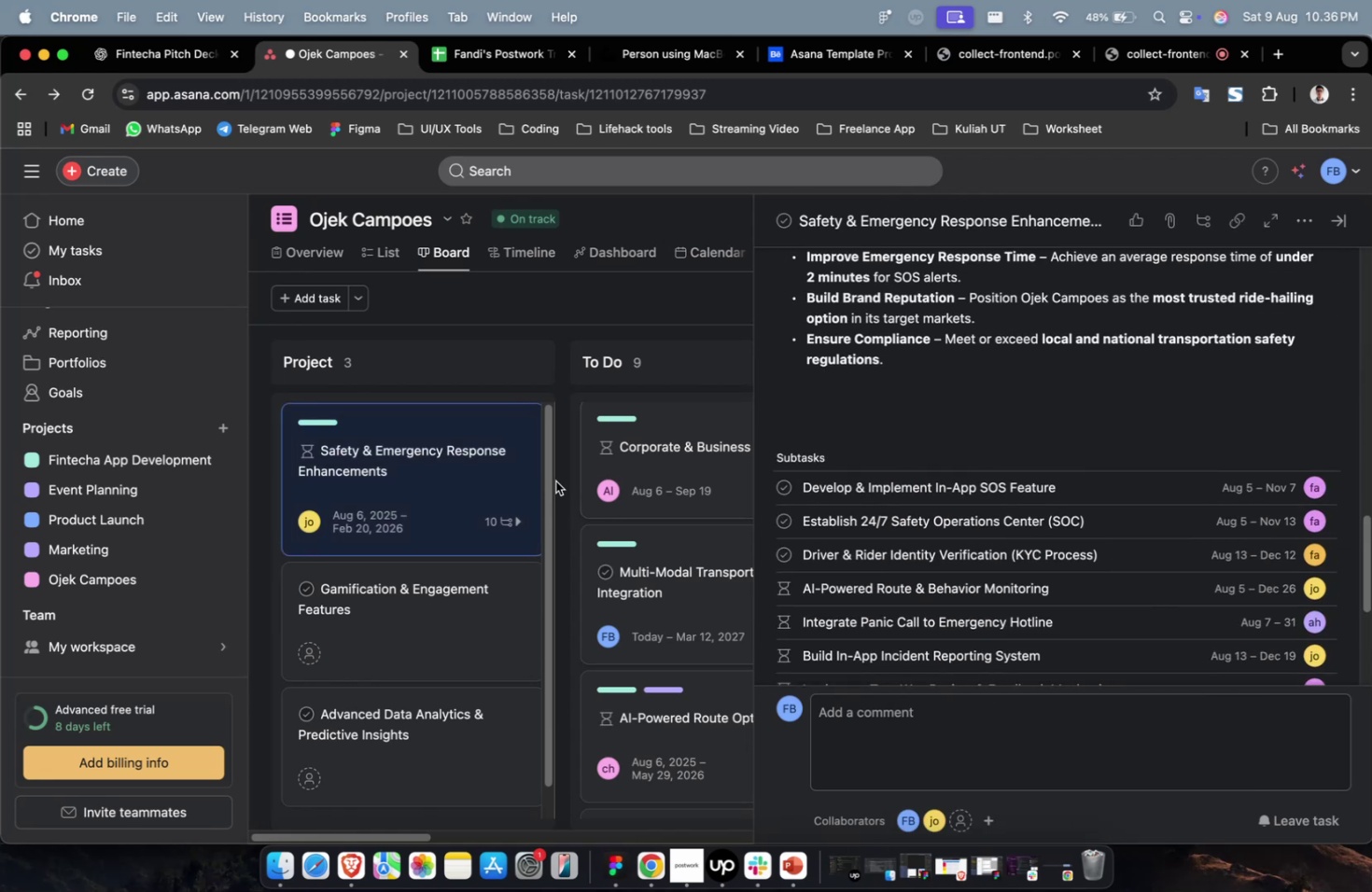 
left_click_drag(start_coordinate=[449, 462], to_coordinate=[614, 429])
 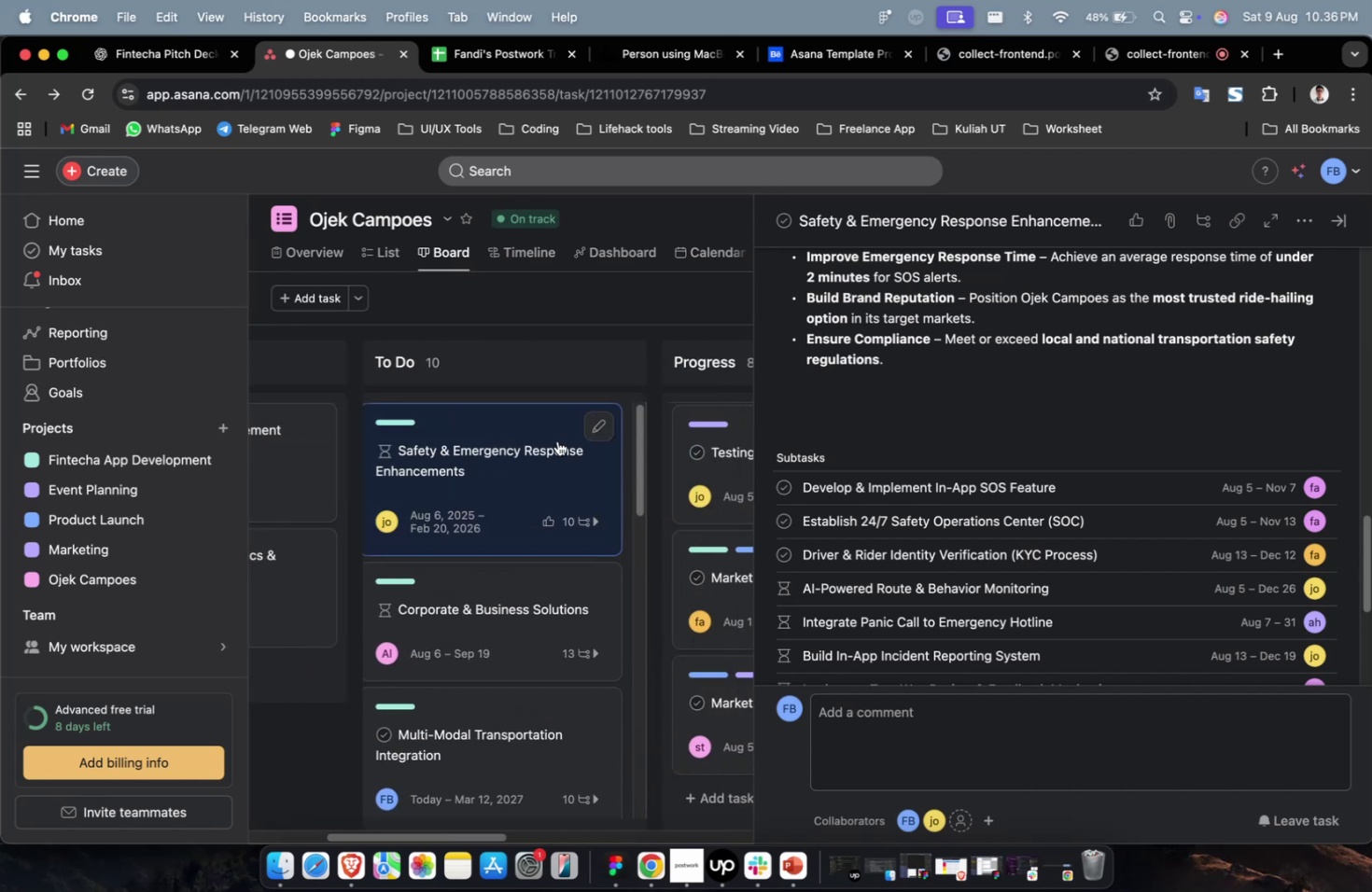 
key(Shift+ShiftLeft)
 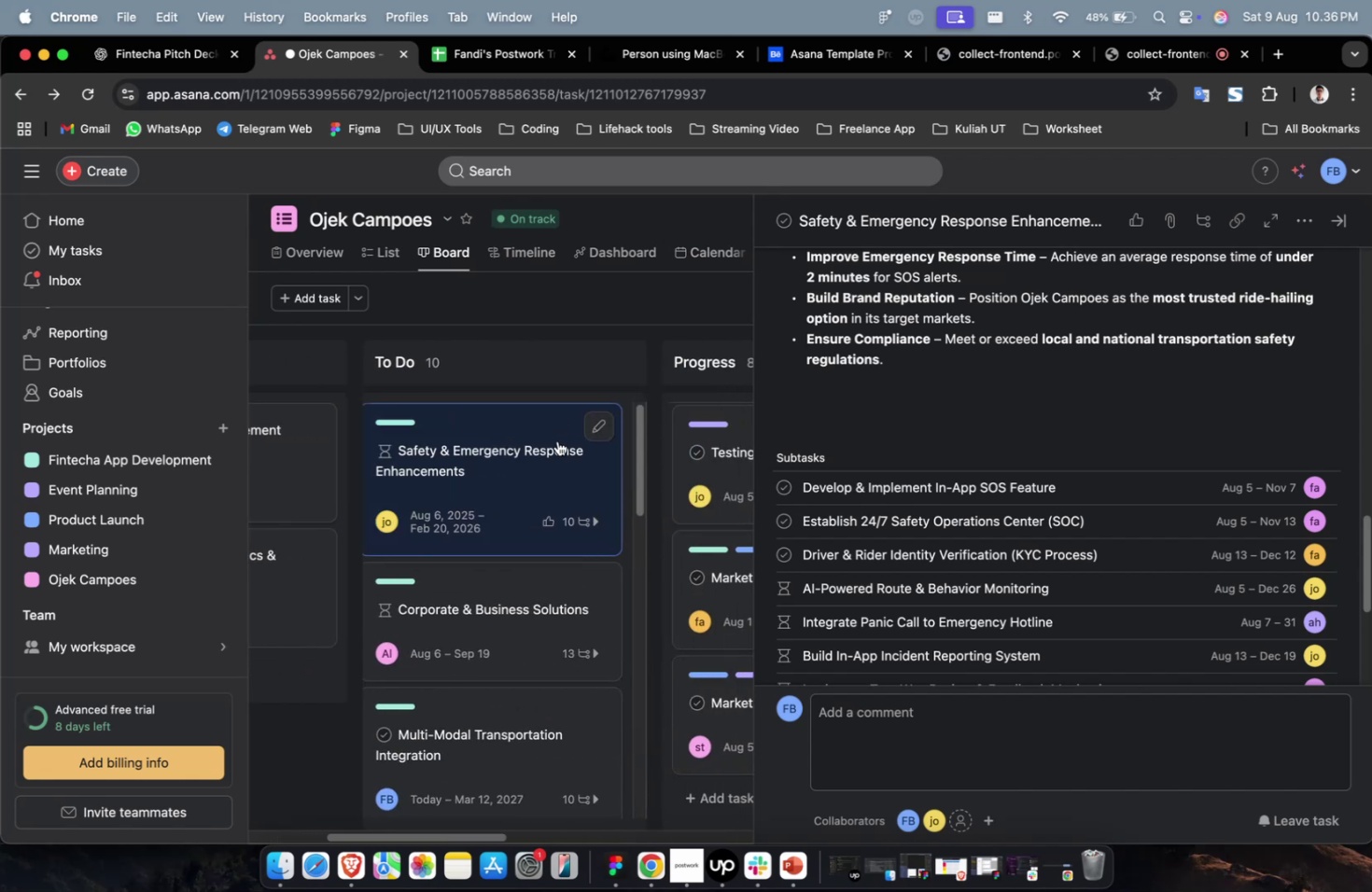 
scroll: coordinate [557, 440], scroll_direction: up, amount: 9.0
 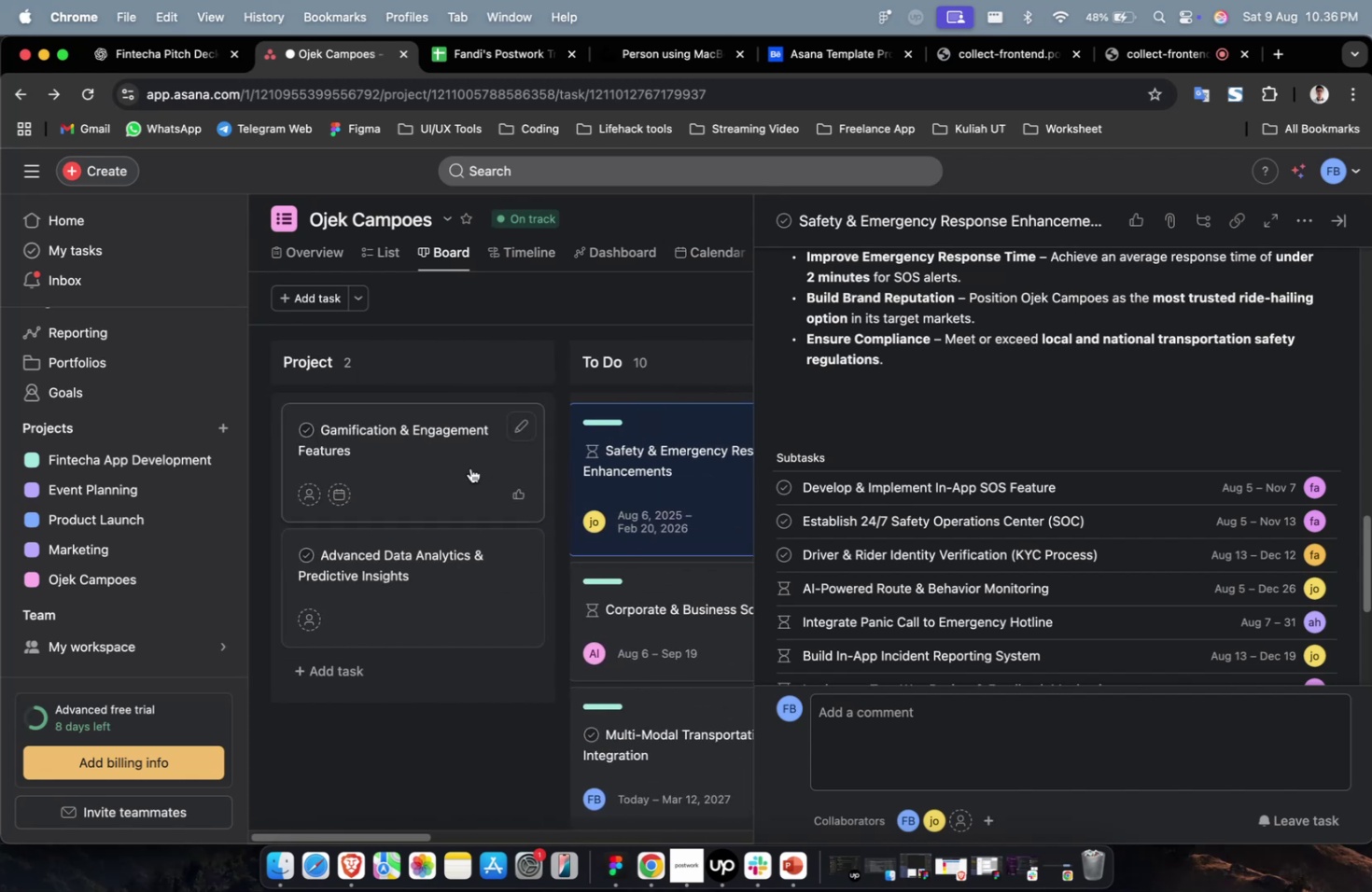 
left_click([469, 467])
 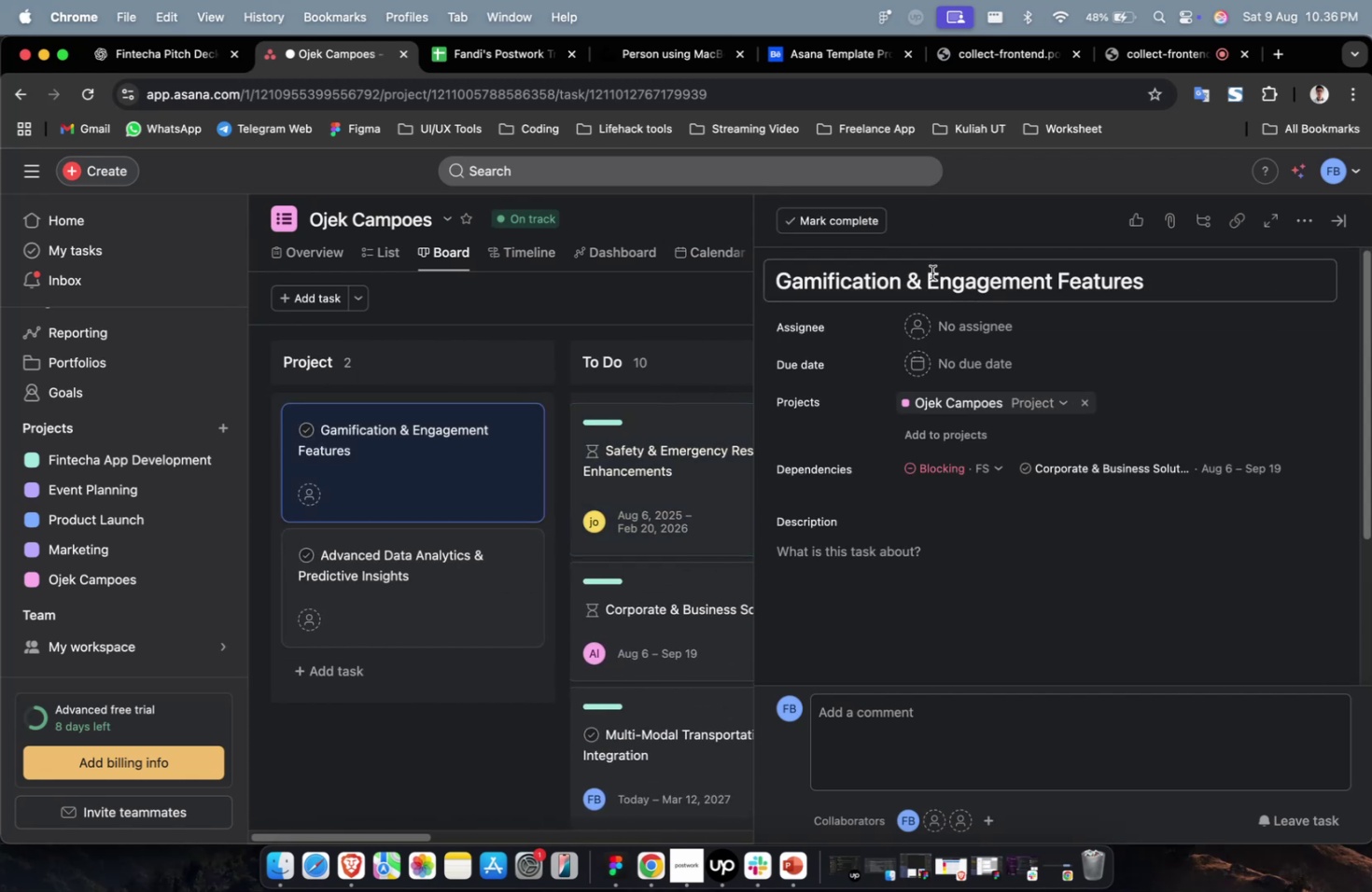 
left_click([929, 273])
 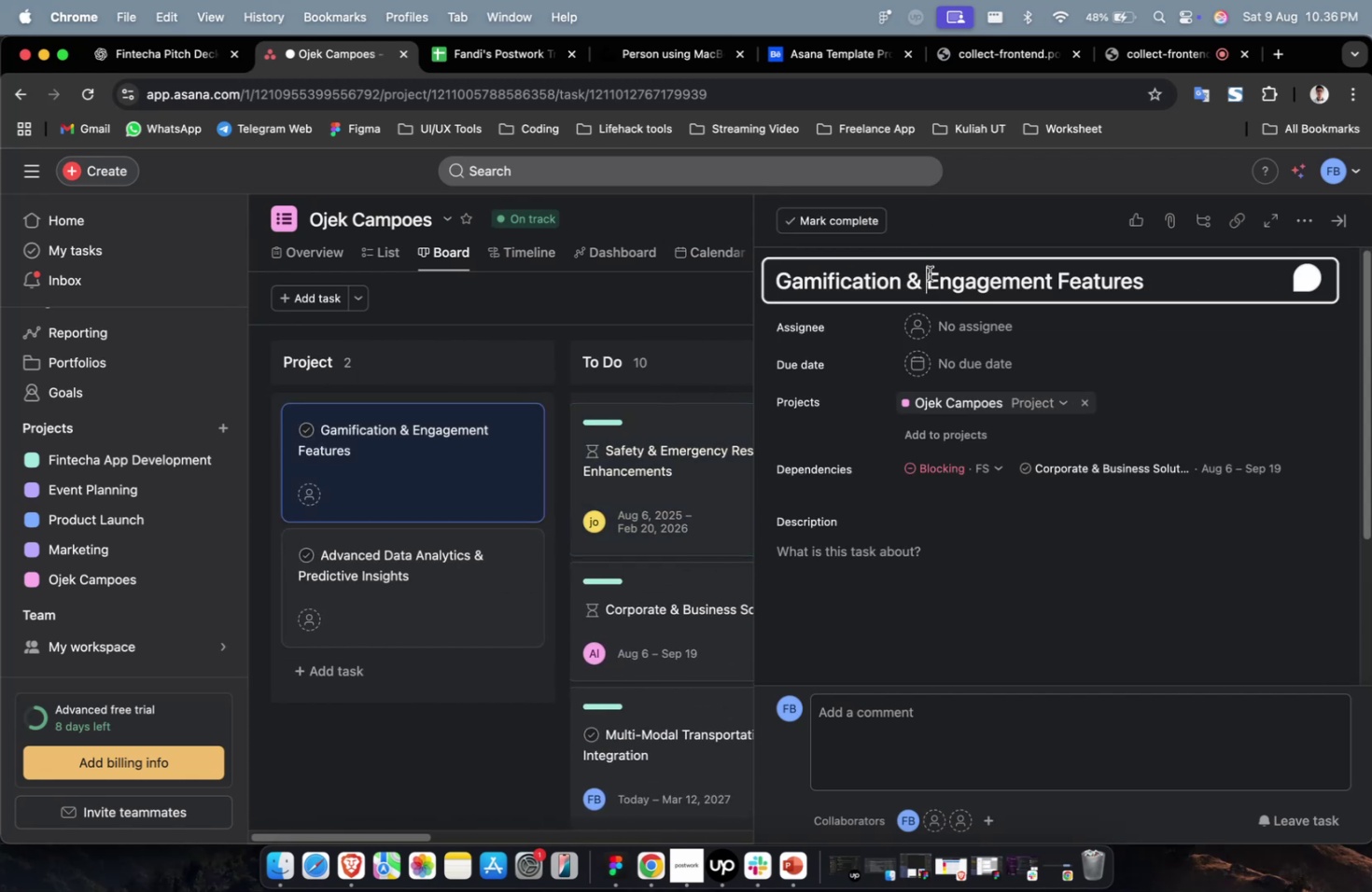 
key(Meta+A)
 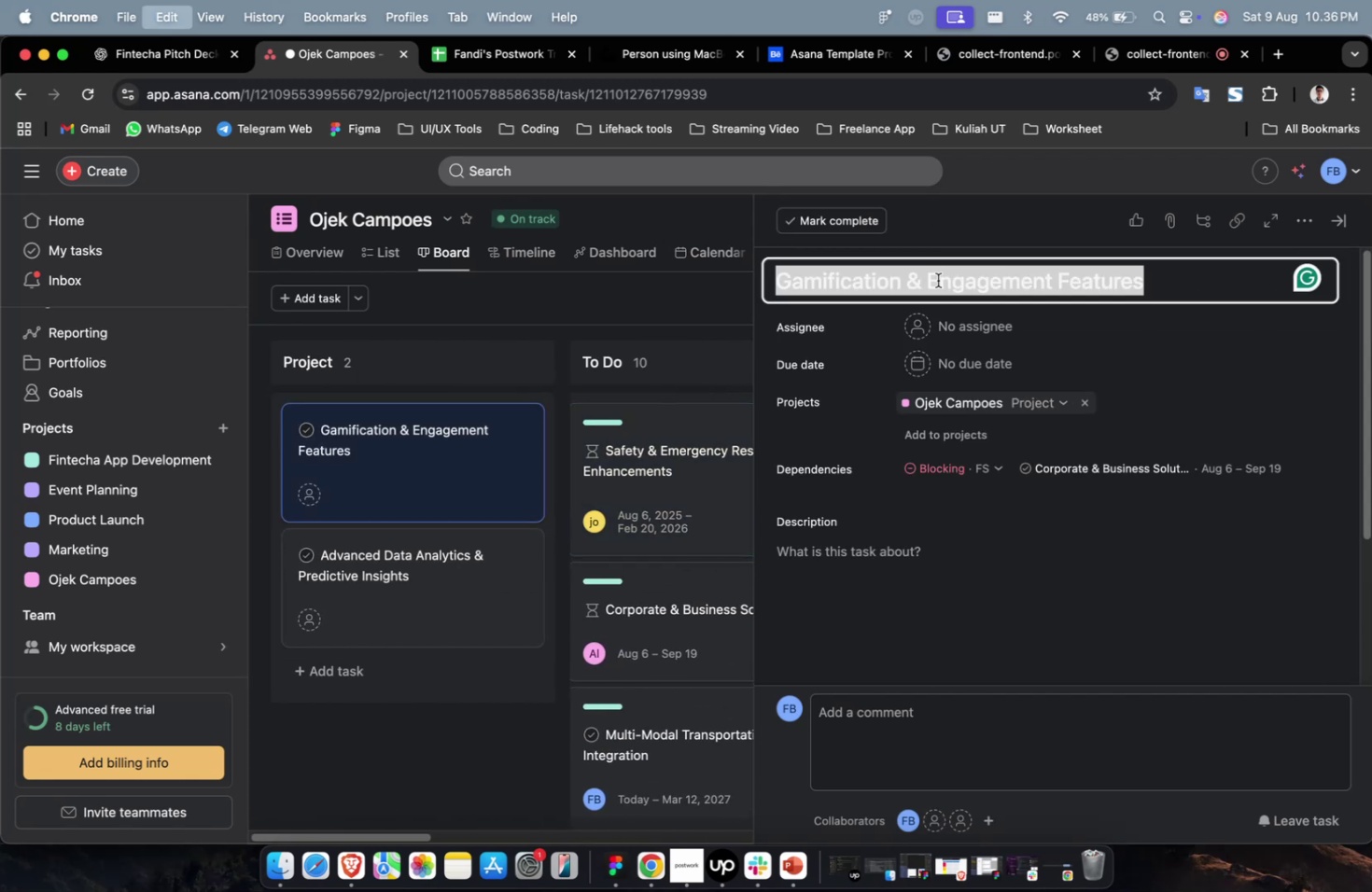 
key(Meta+C)
 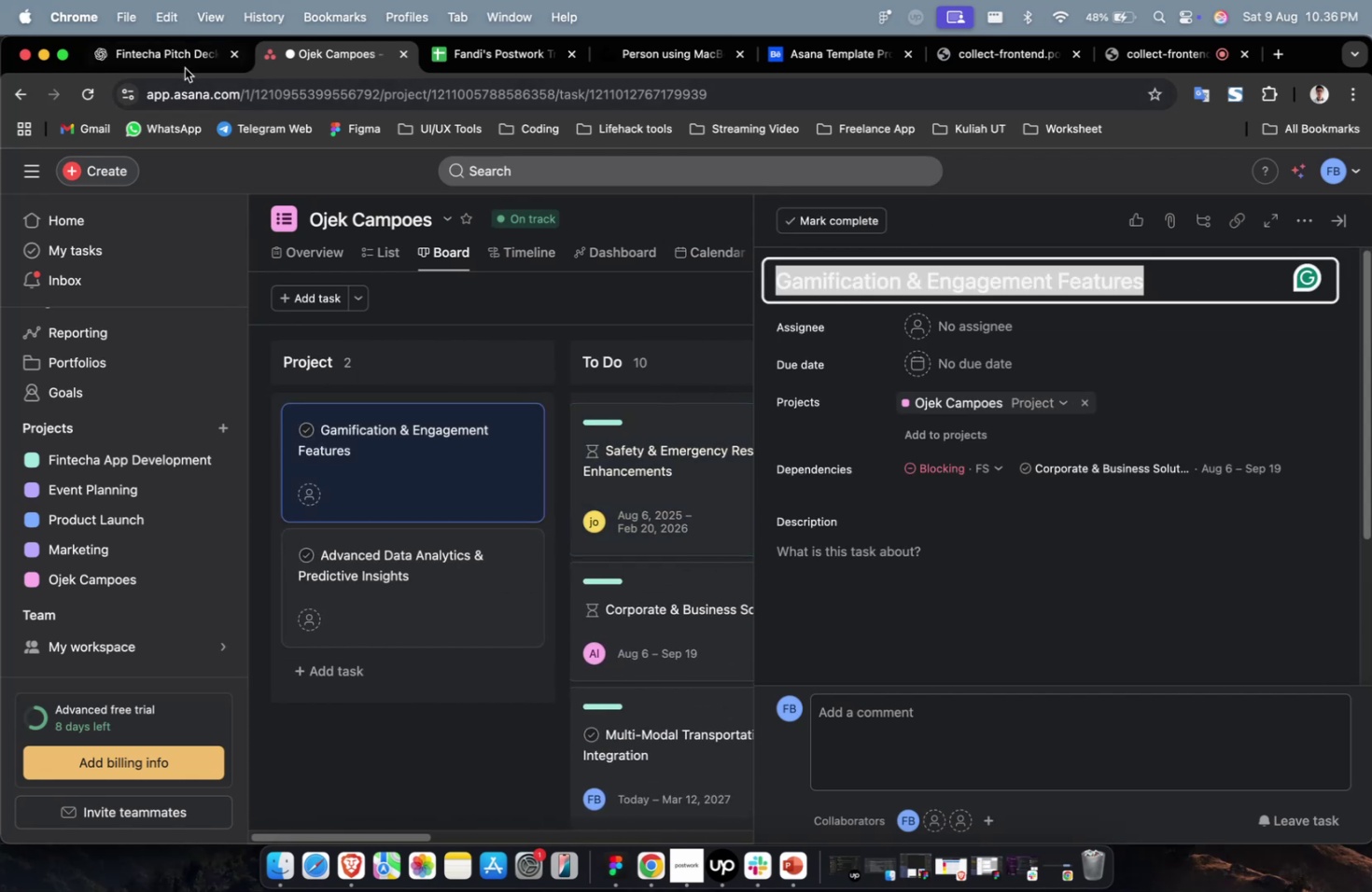 
left_click([185, 68])
 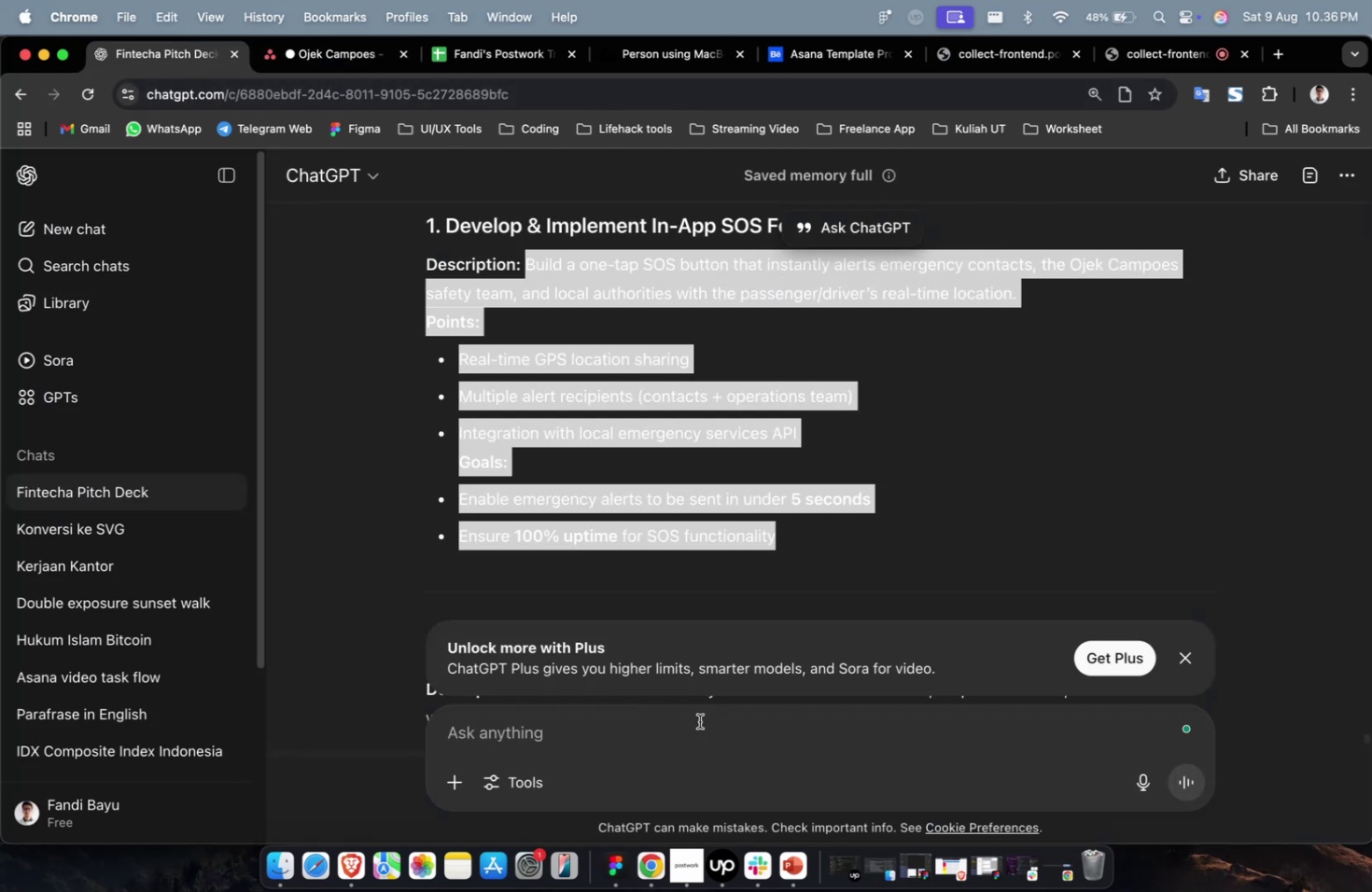 
left_click([699, 721])
 